 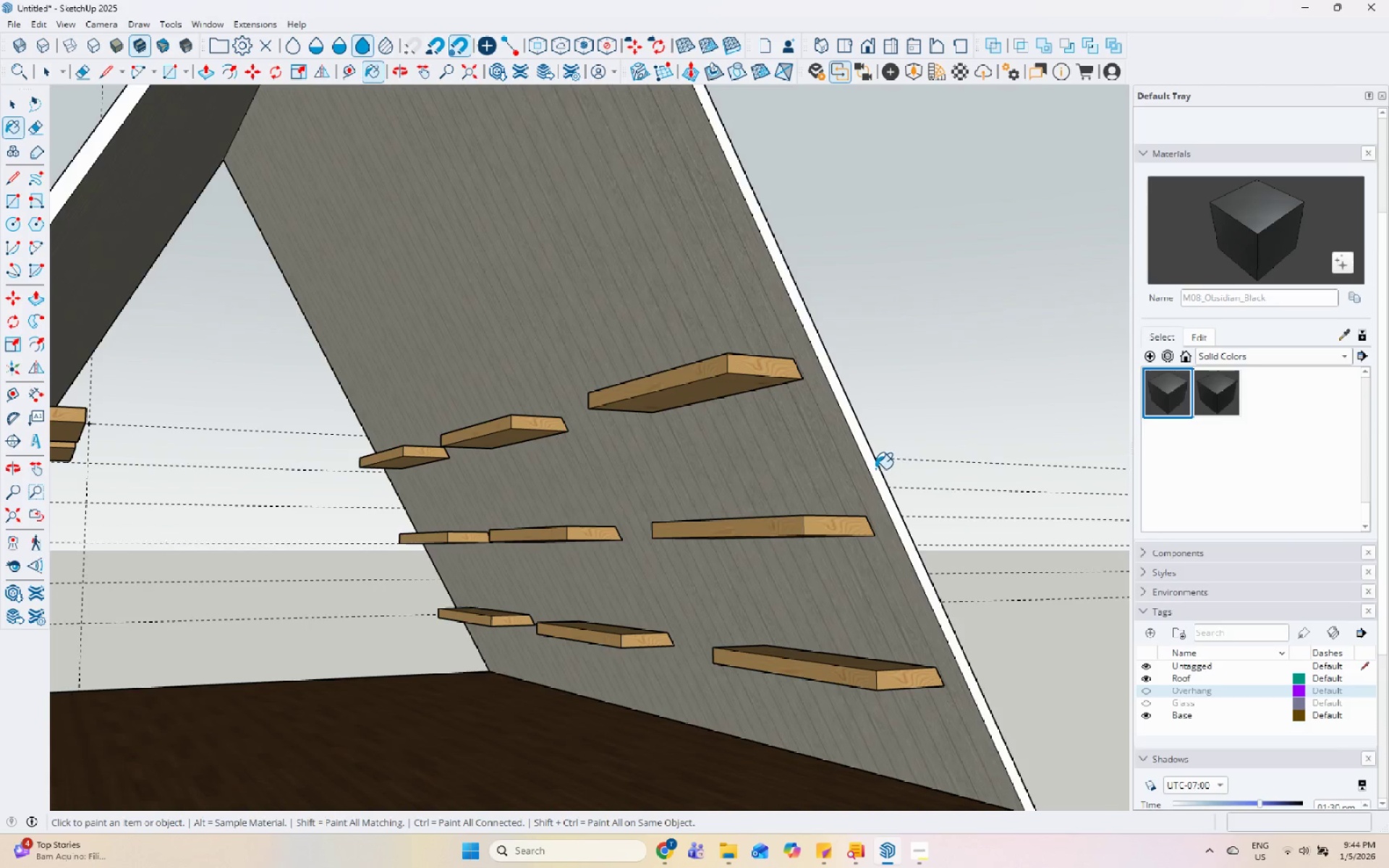 
key(Space)
 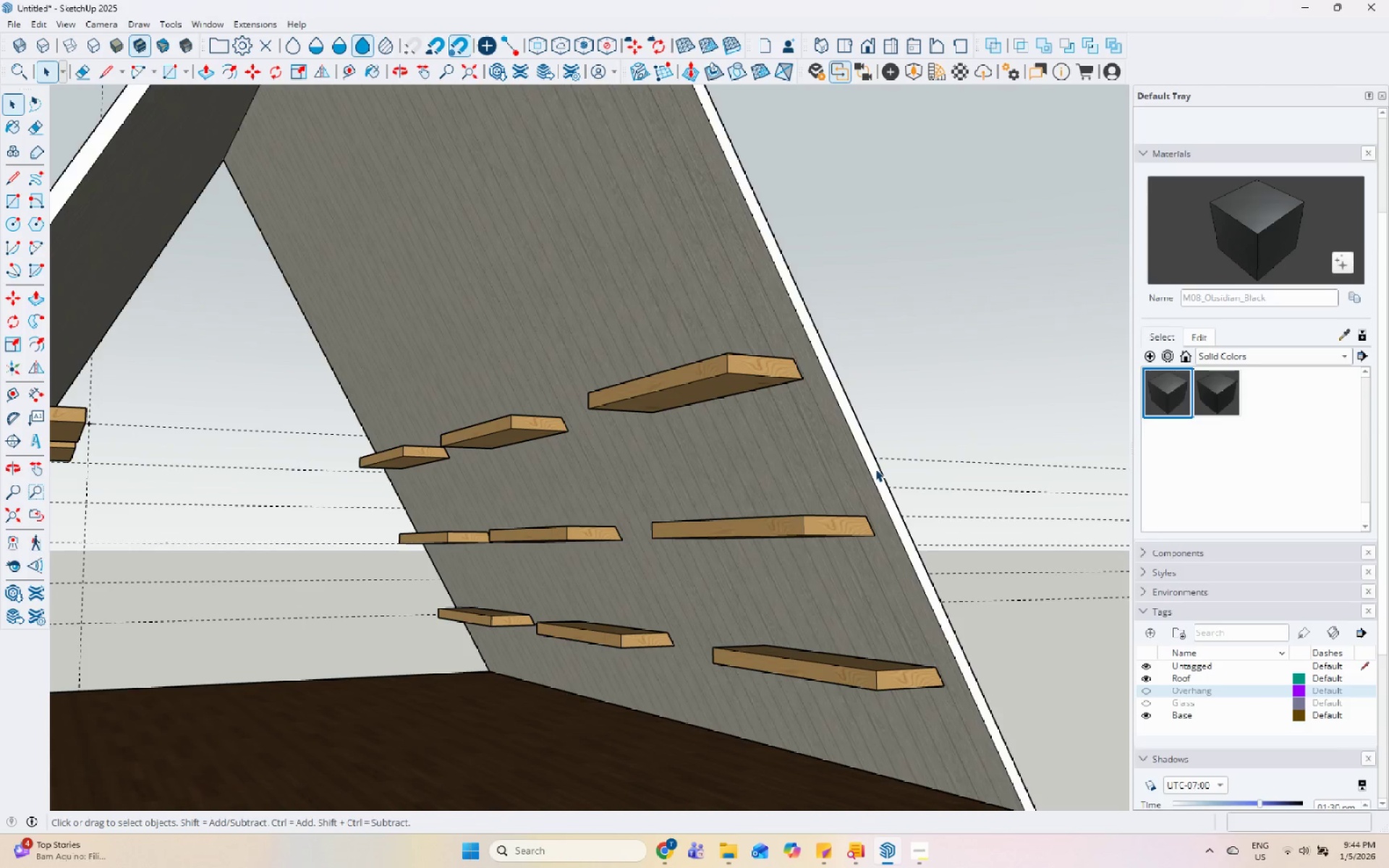 
scroll: coordinate [898, 450], scroll_direction: up, amount: 6.0
 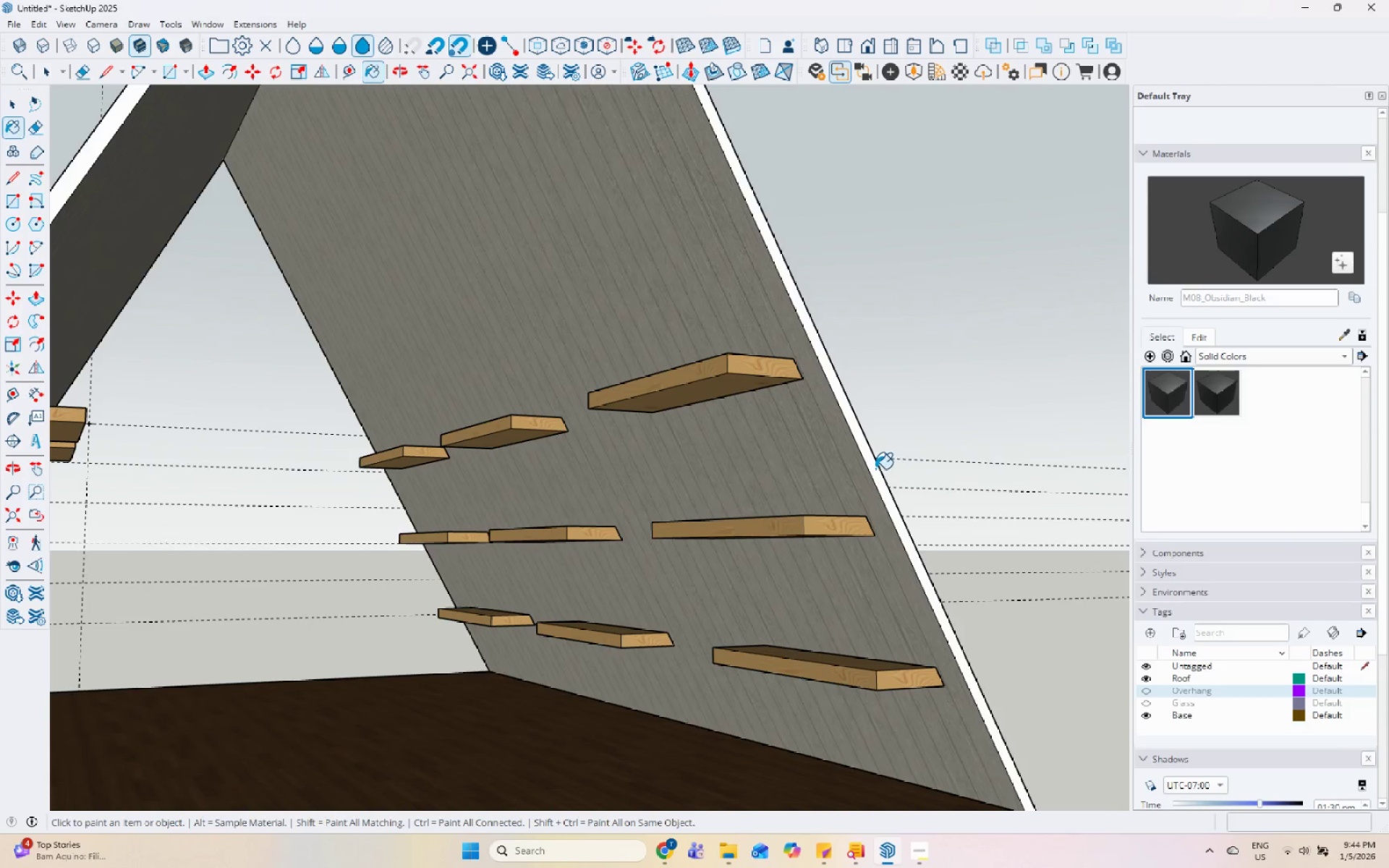 
double_click([875, 469])
 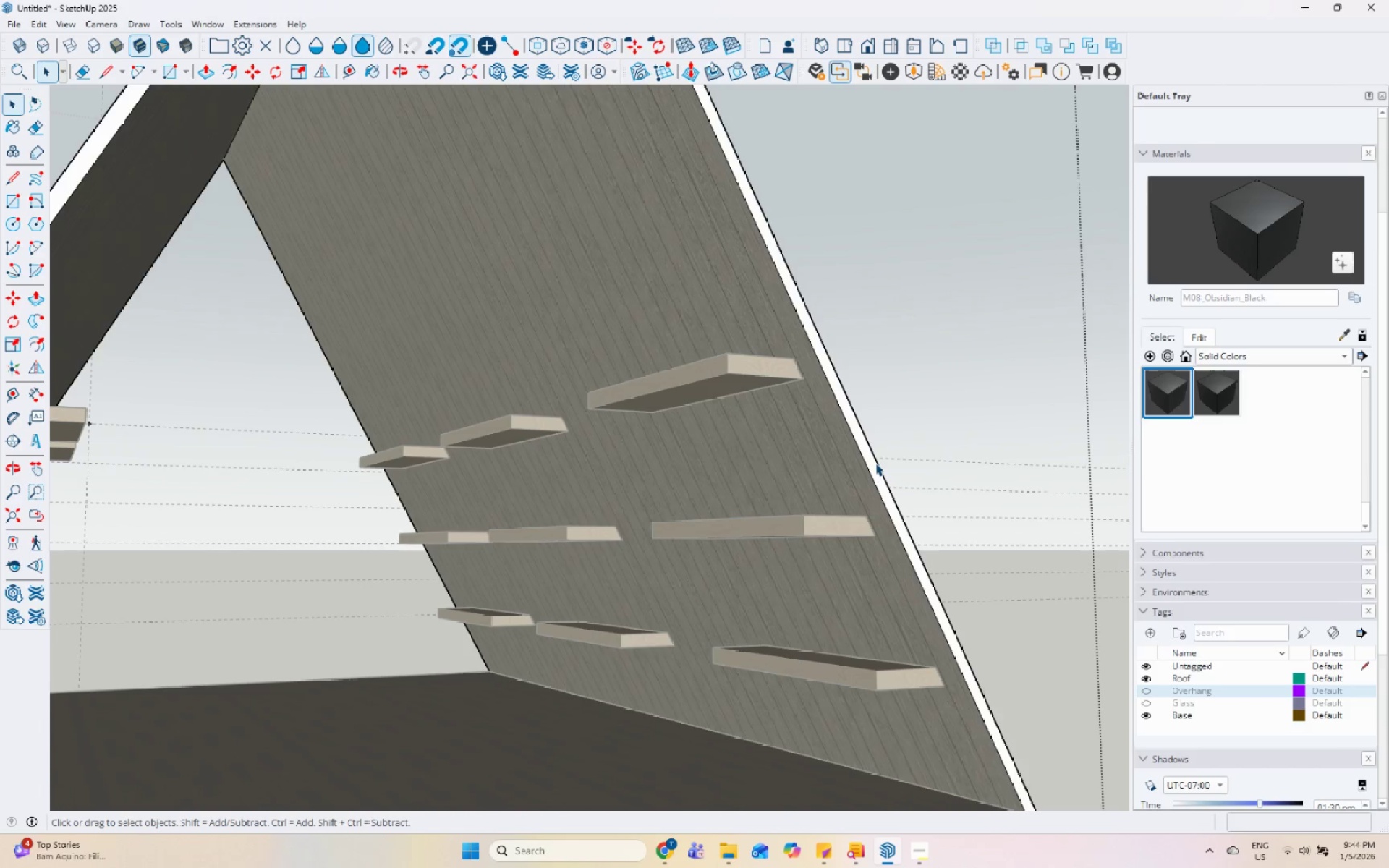 
triple_click([875, 463])
 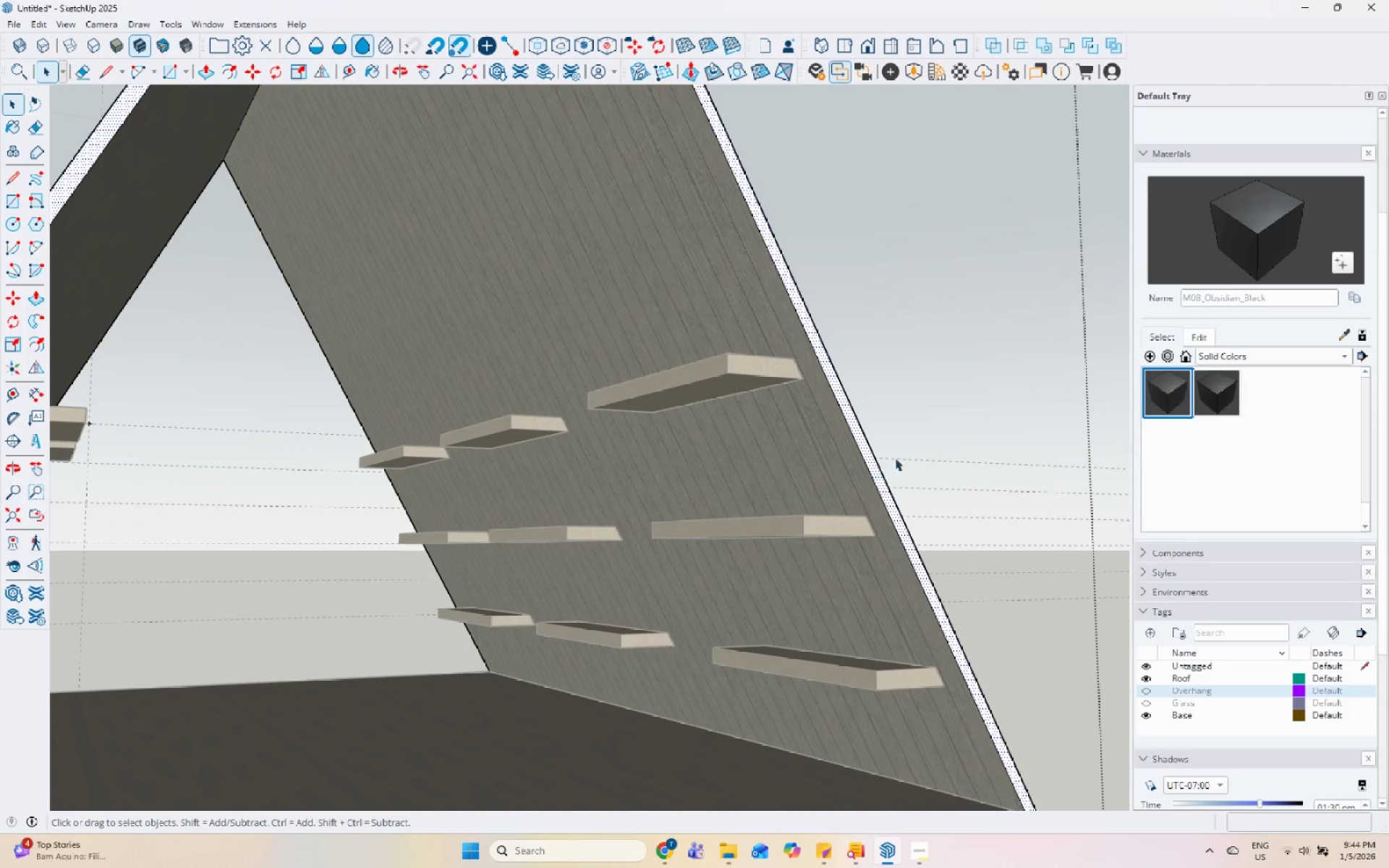 
left_click_drag(start_coordinate=[1171, 383], to_coordinate=[1165, 384])
 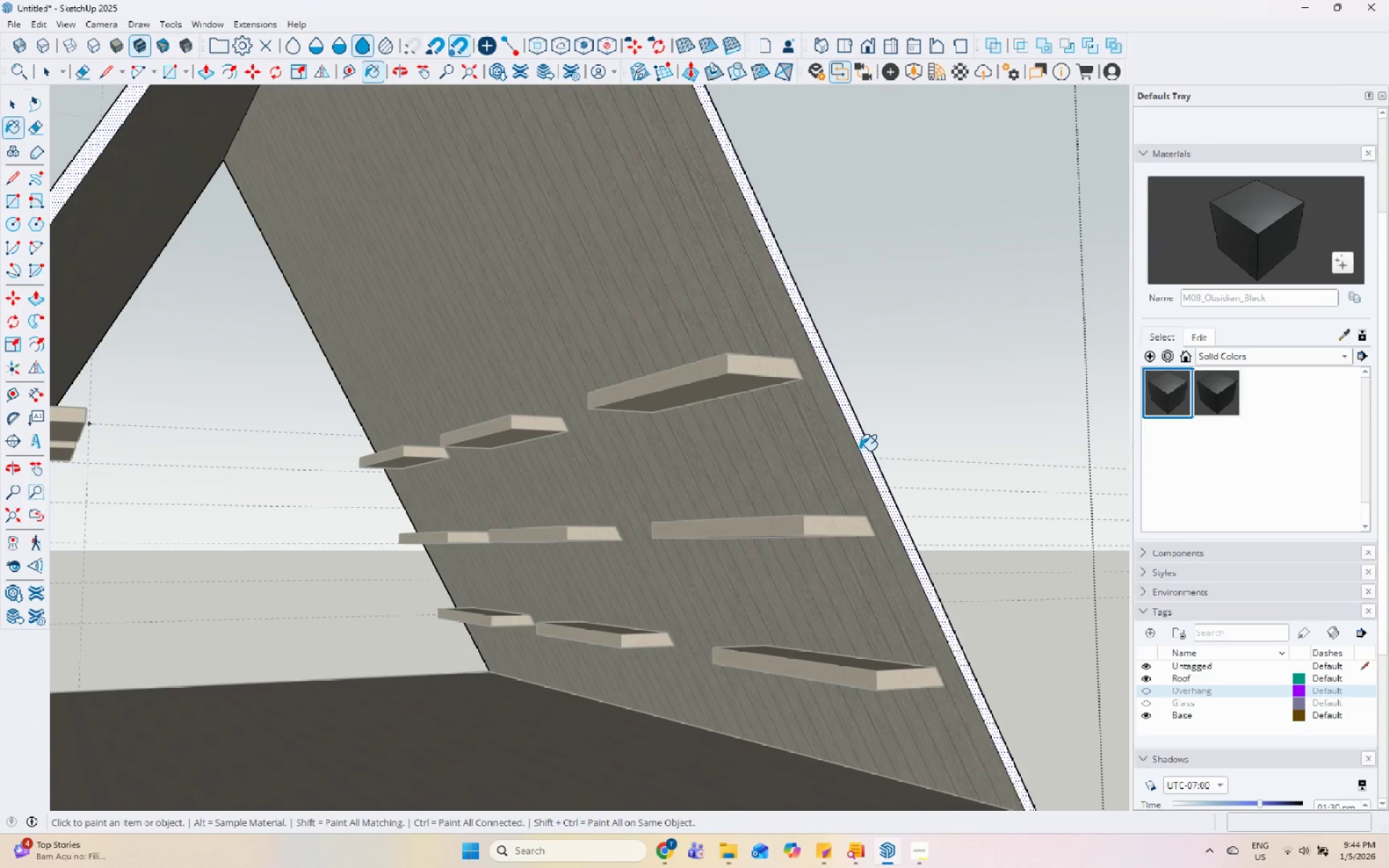 
left_click([866, 448])
 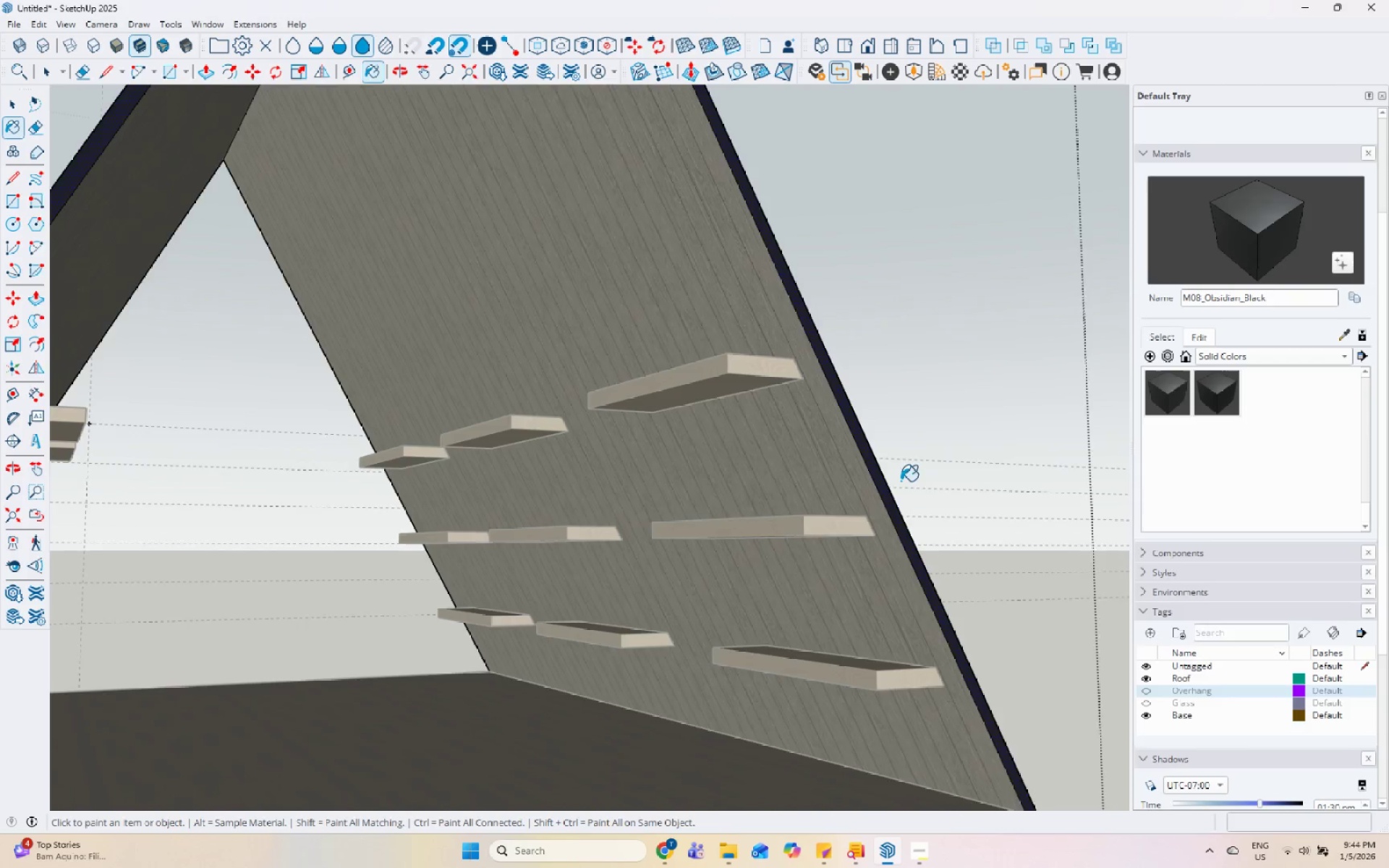 
scroll: coordinate [891, 503], scroll_direction: down, amount: 8.0
 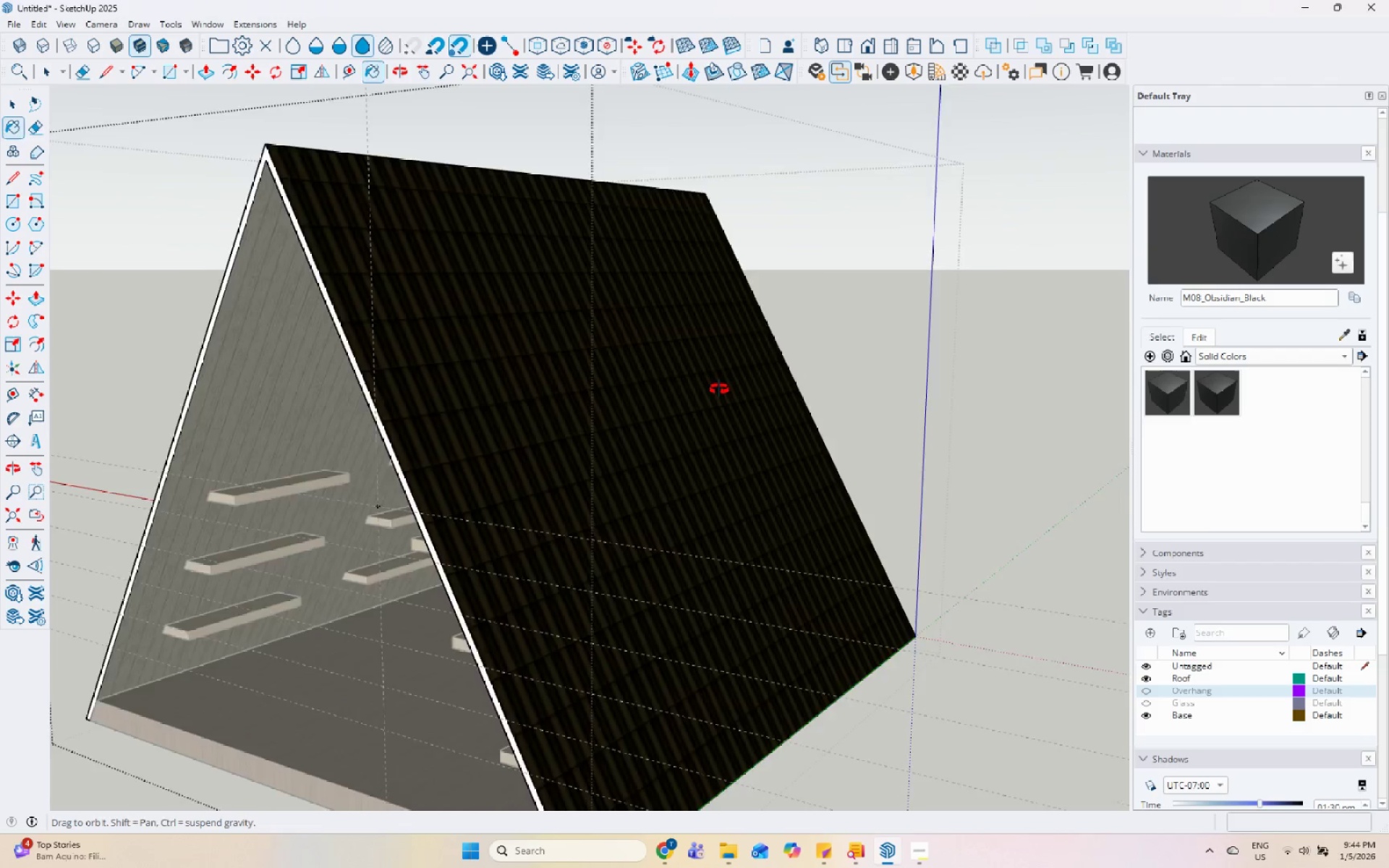 
left_click([556, 383])
 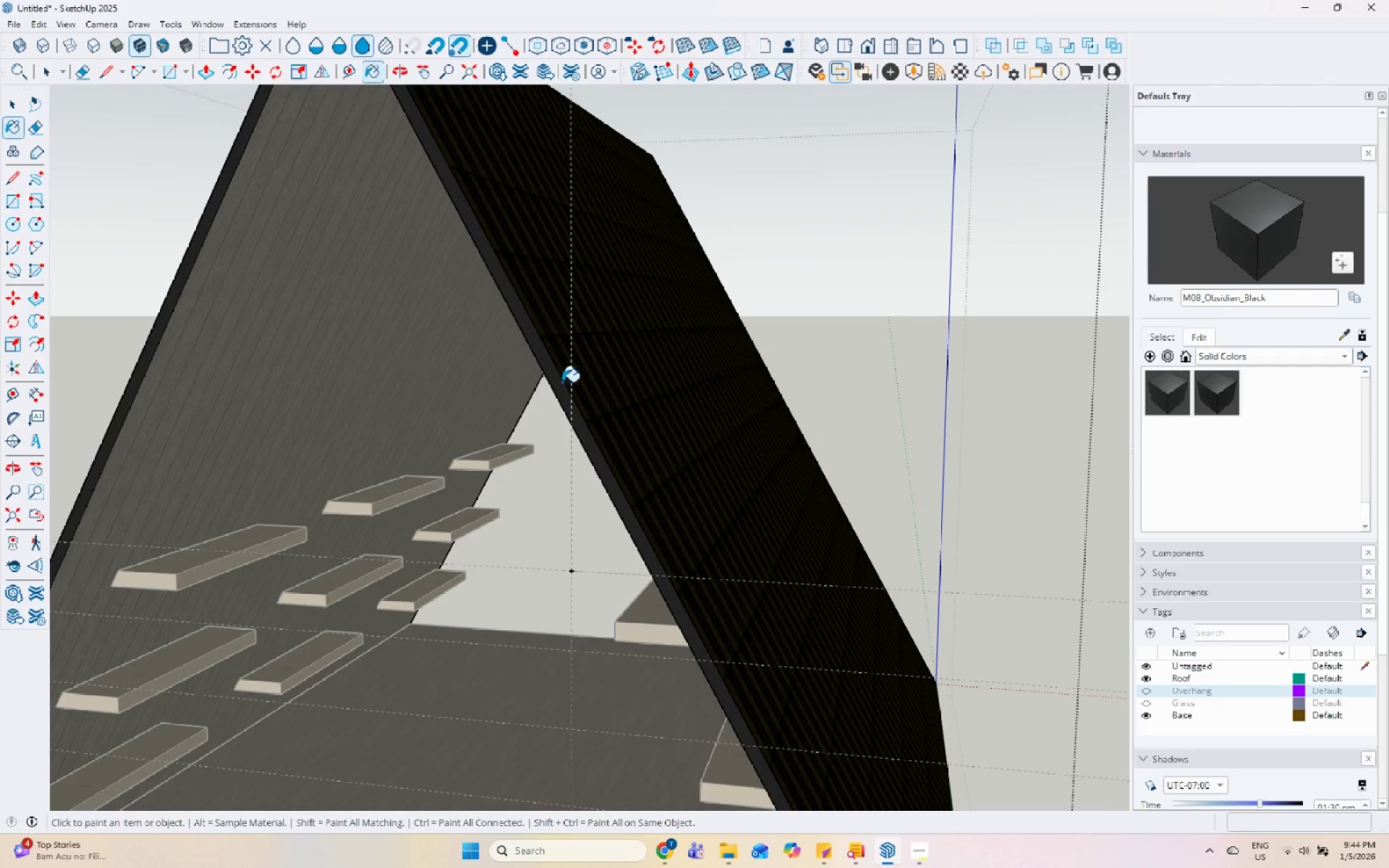 
scroll: coordinate [560, 375], scroll_direction: up, amount: 5.0
 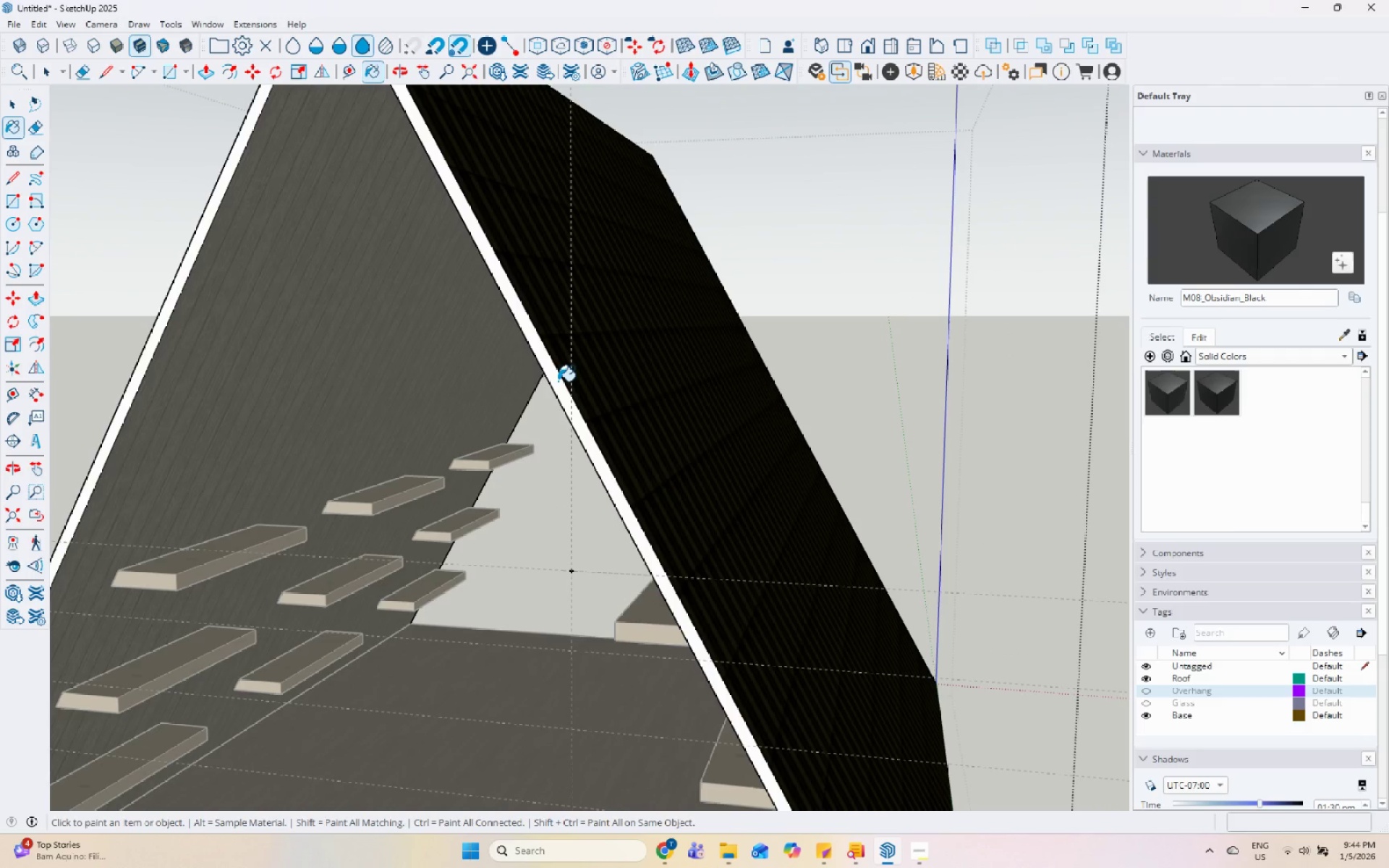 
key(Space)
 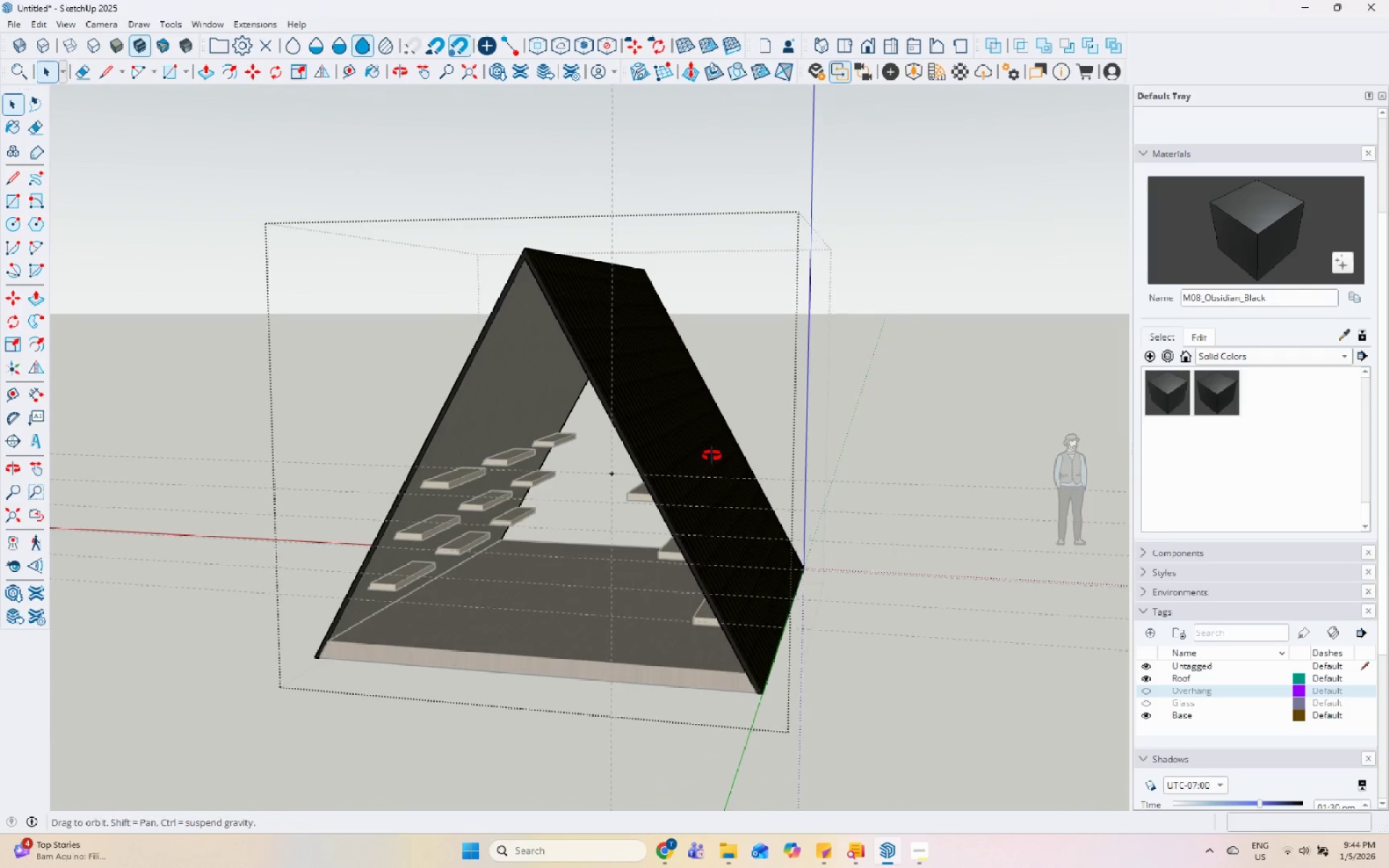 
key(Escape)
 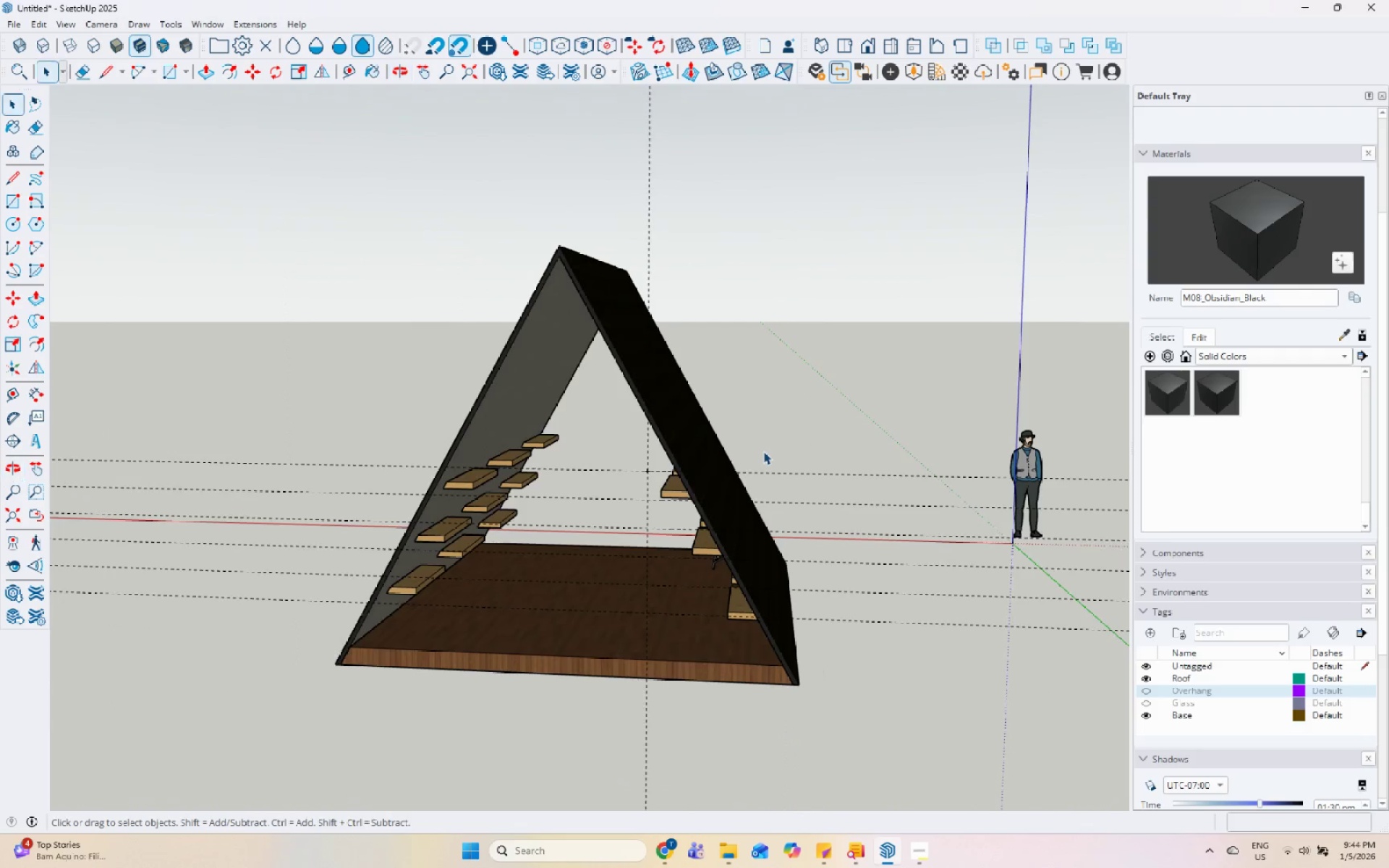 
scroll: coordinate [707, 455], scroll_direction: down, amount: 10.0
 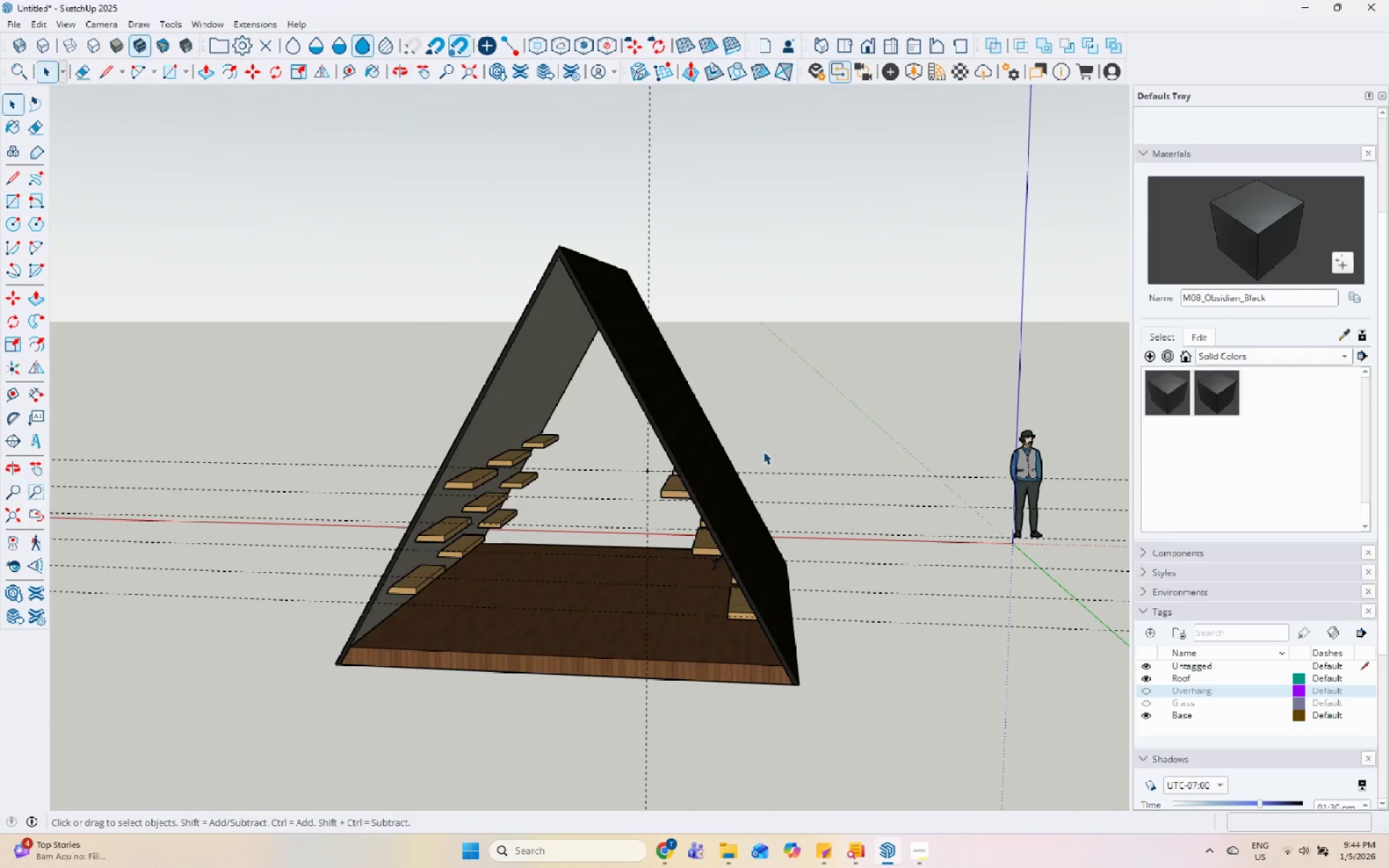 
key(Escape)
 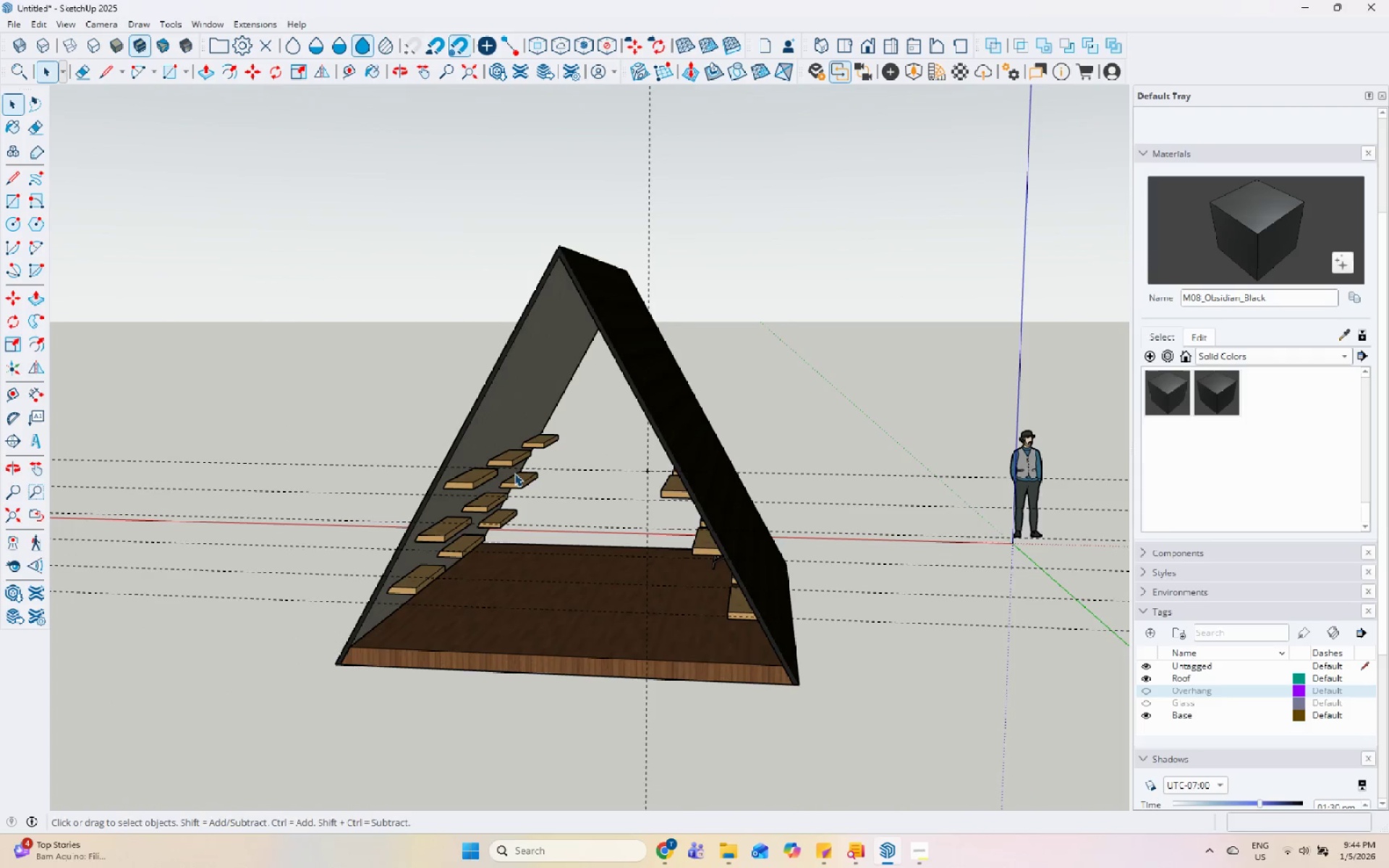 
key(Escape)
 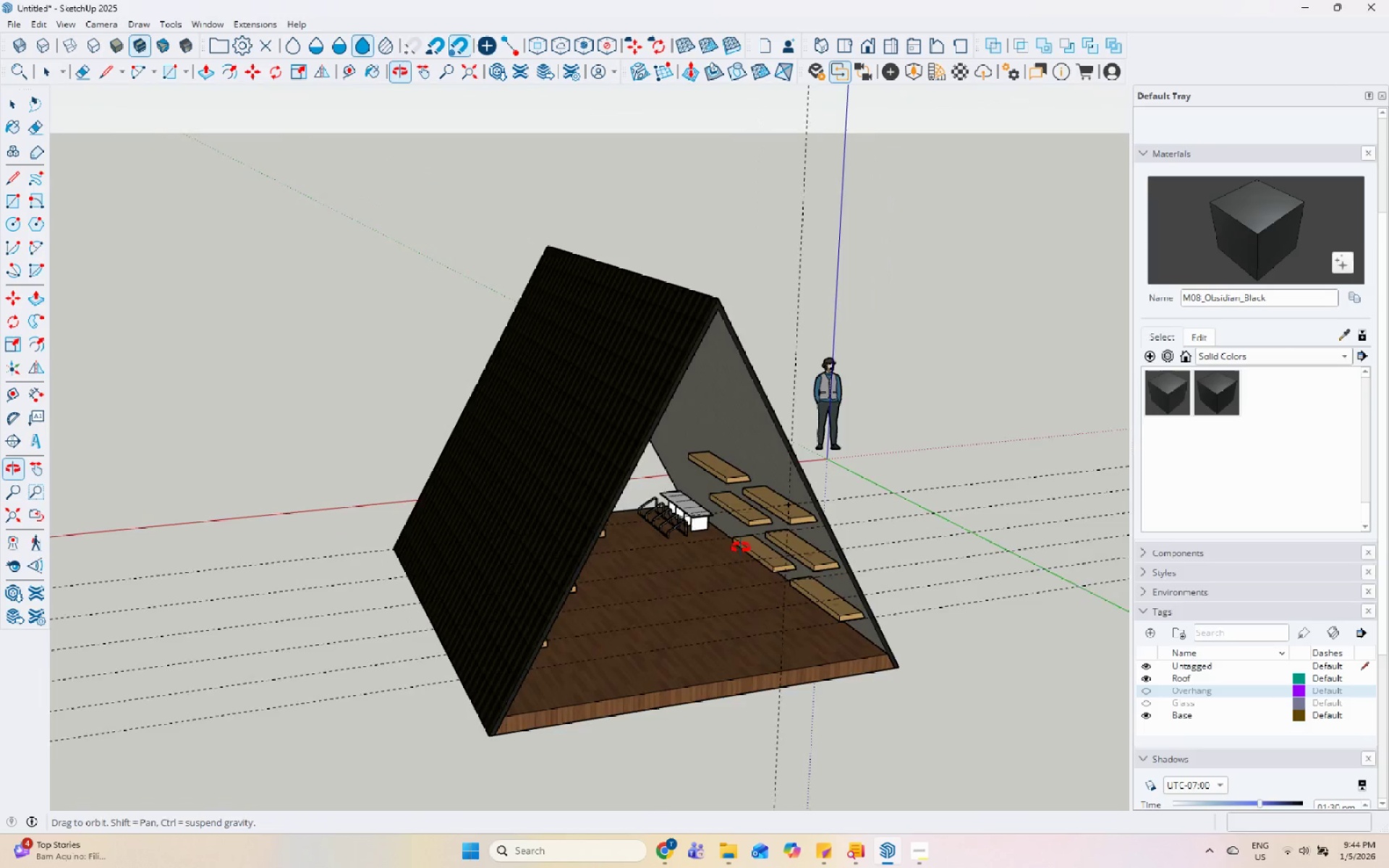 
left_click([599, 515])
 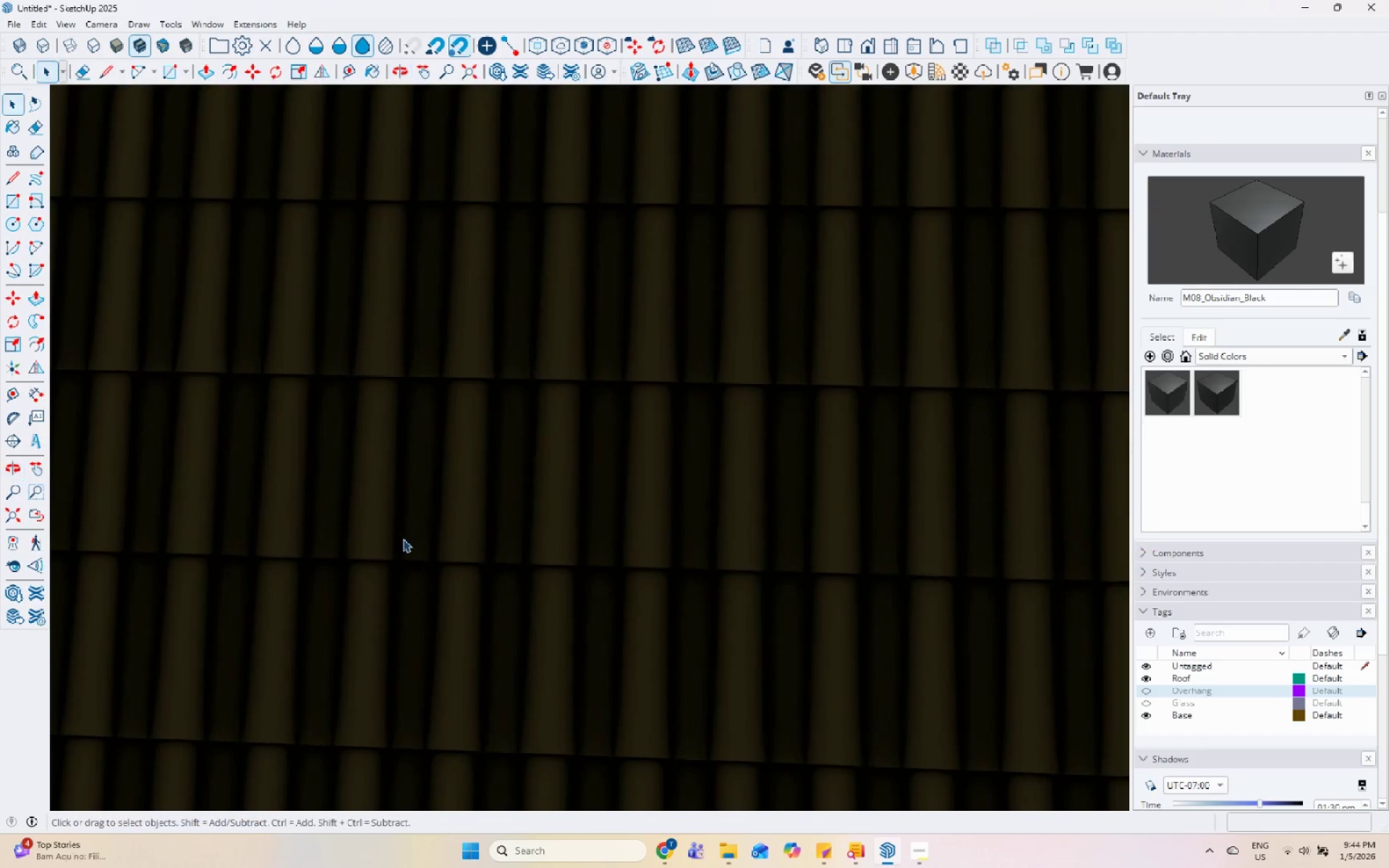 
scroll: coordinate [652, 461], scroll_direction: up, amount: 12.0
 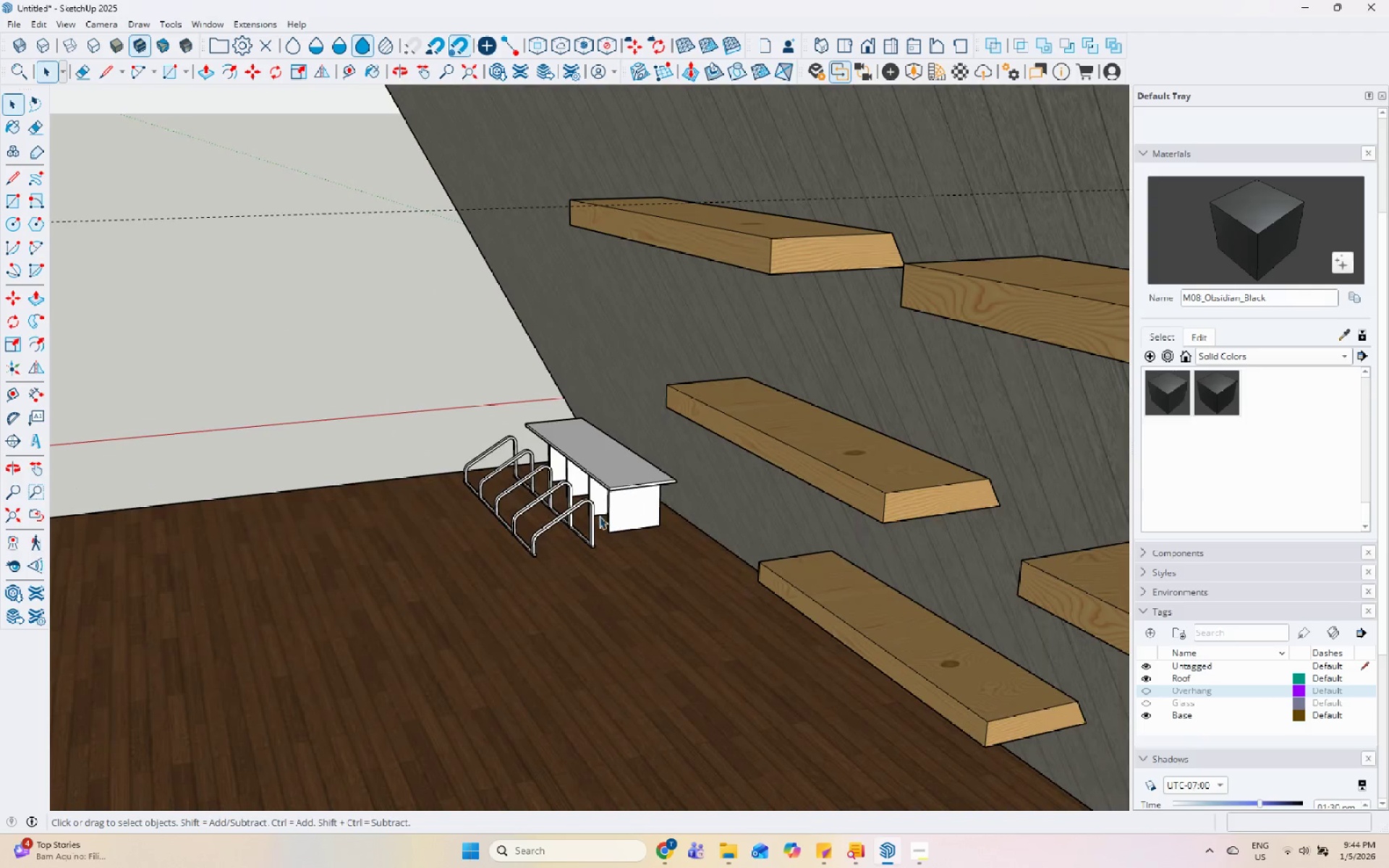 
double_click([348, 510])
 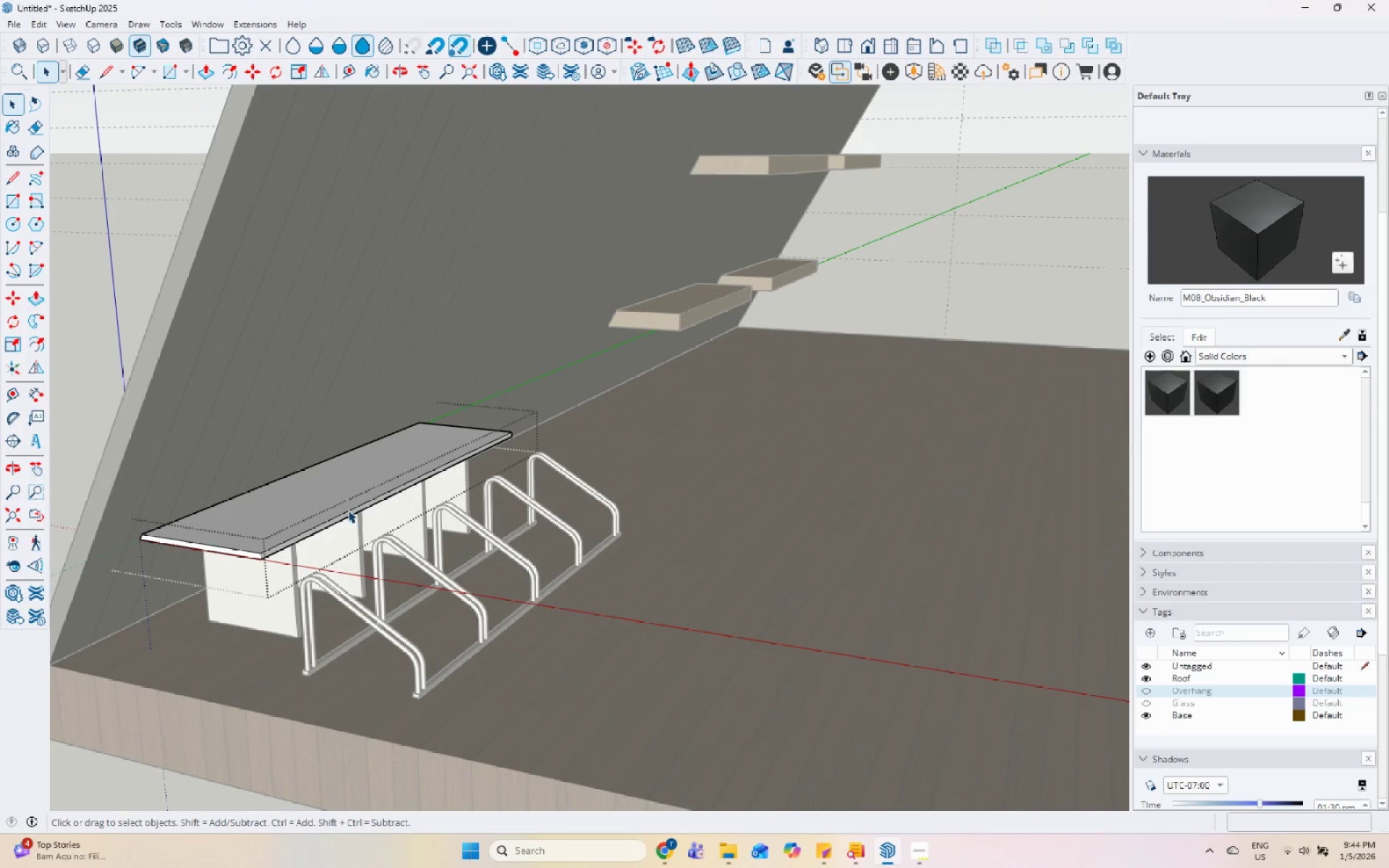 
scroll: coordinate [345, 512], scroll_direction: down, amount: 2.0
 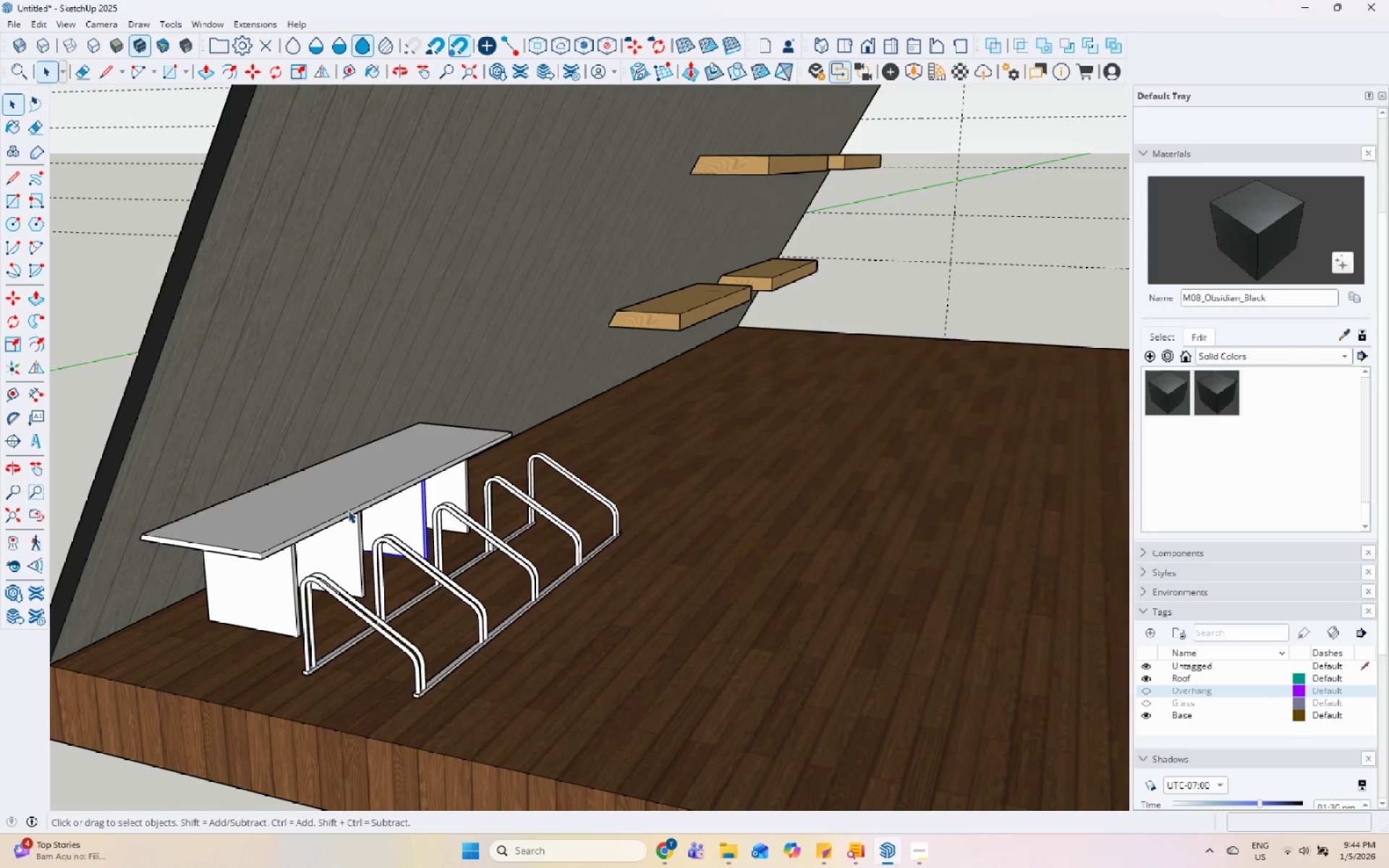 
triple_click([348, 510])
 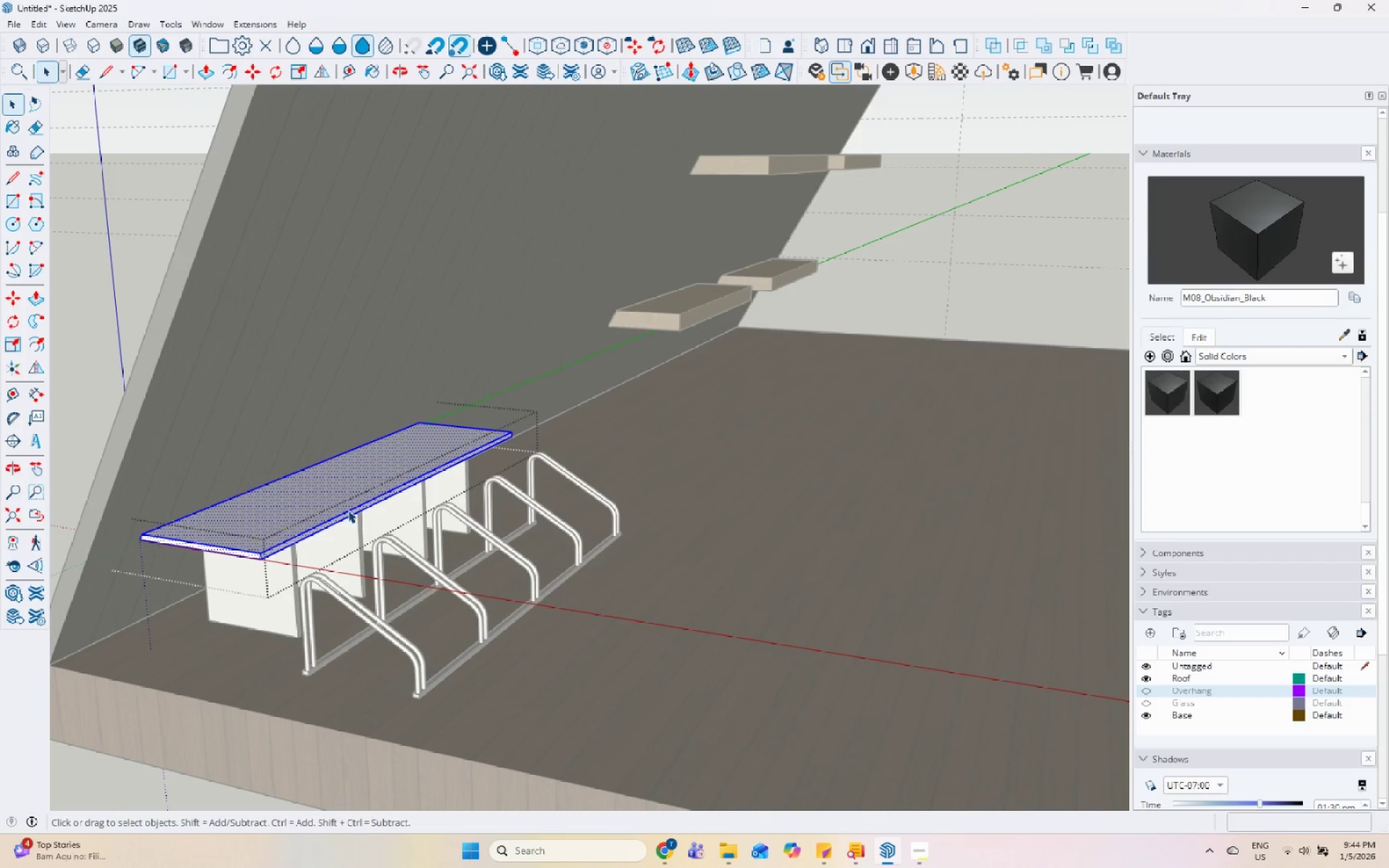 
key(Escape)
 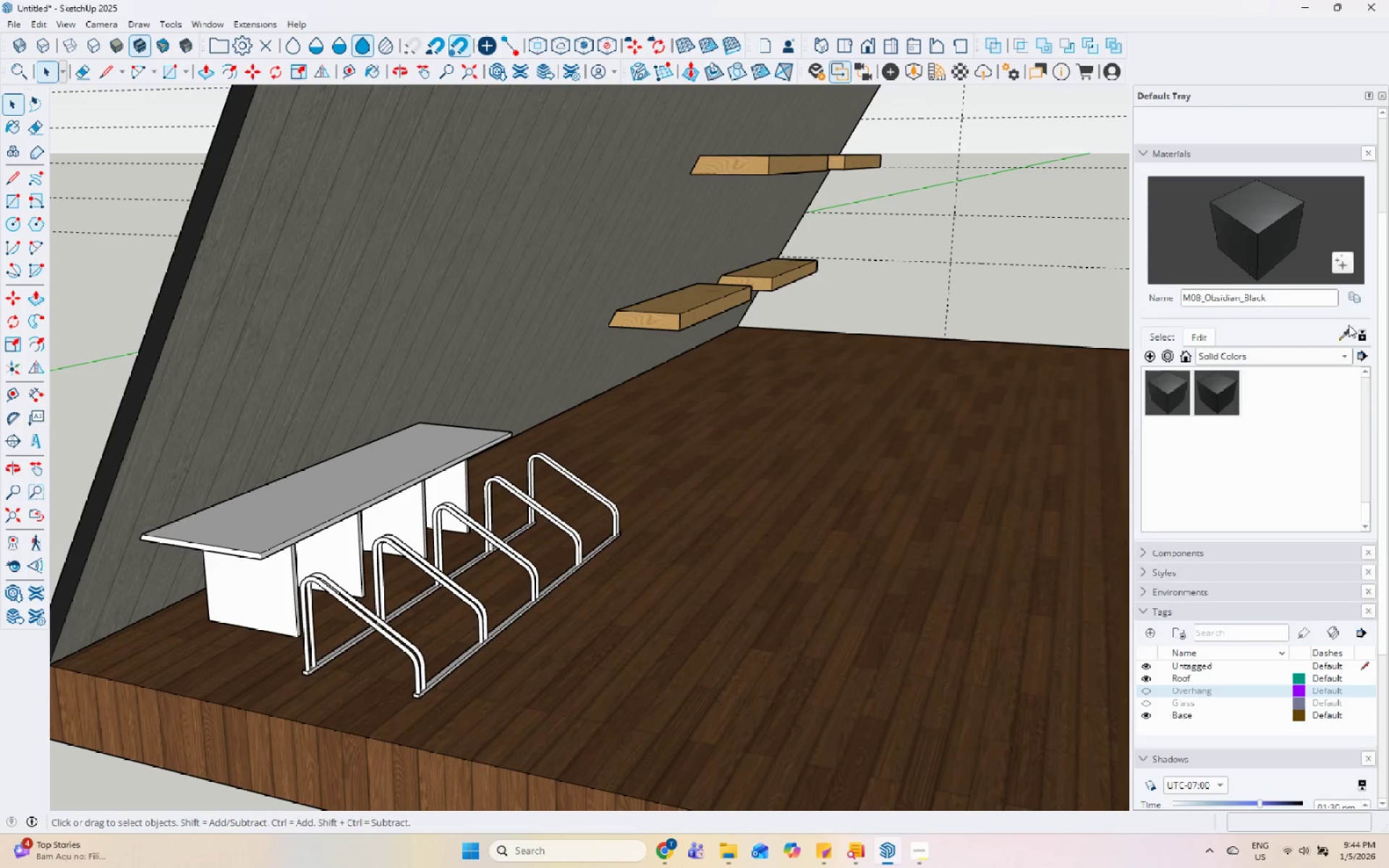 
left_click([1336, 331])
 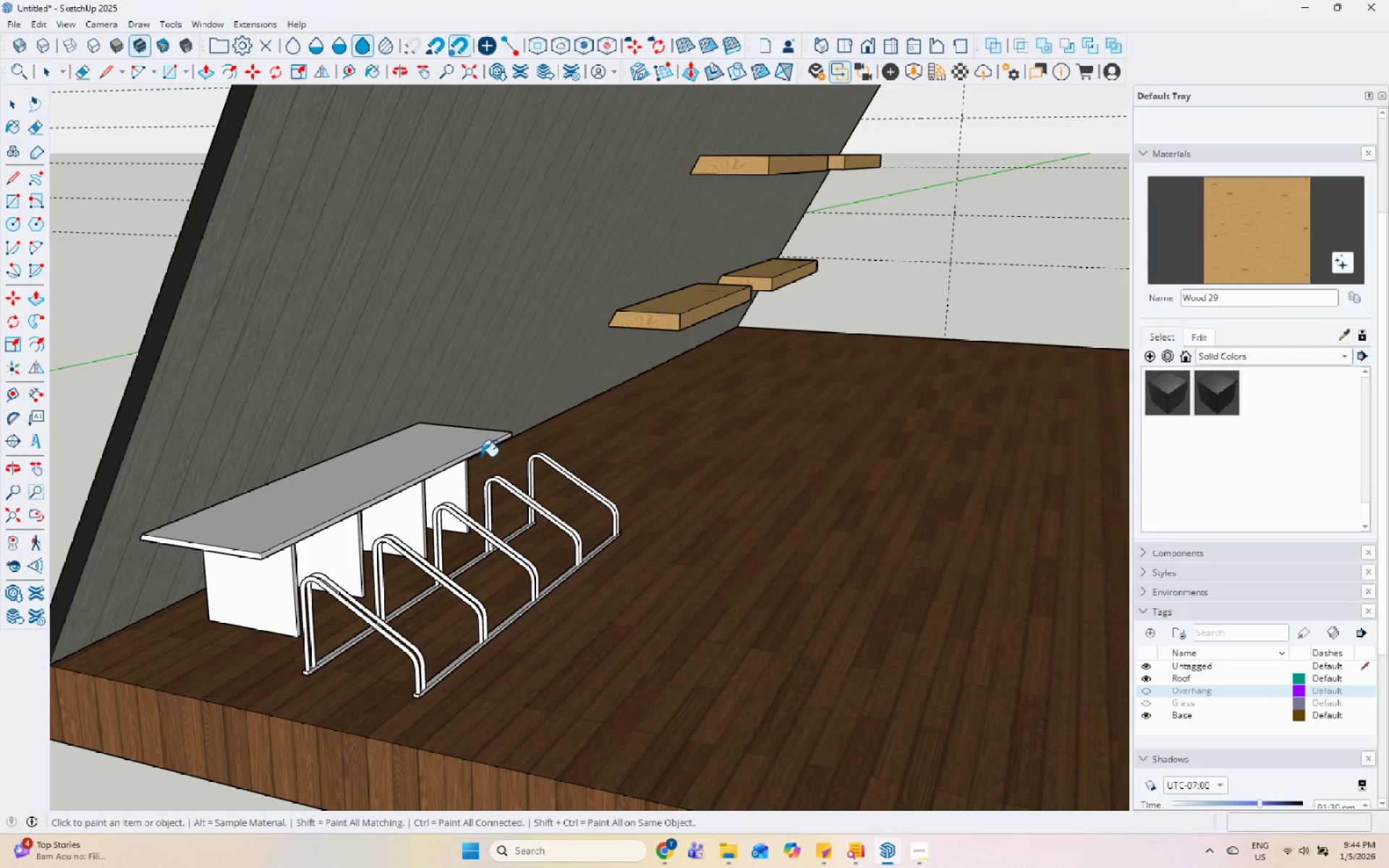 
double_click([450, 462])
 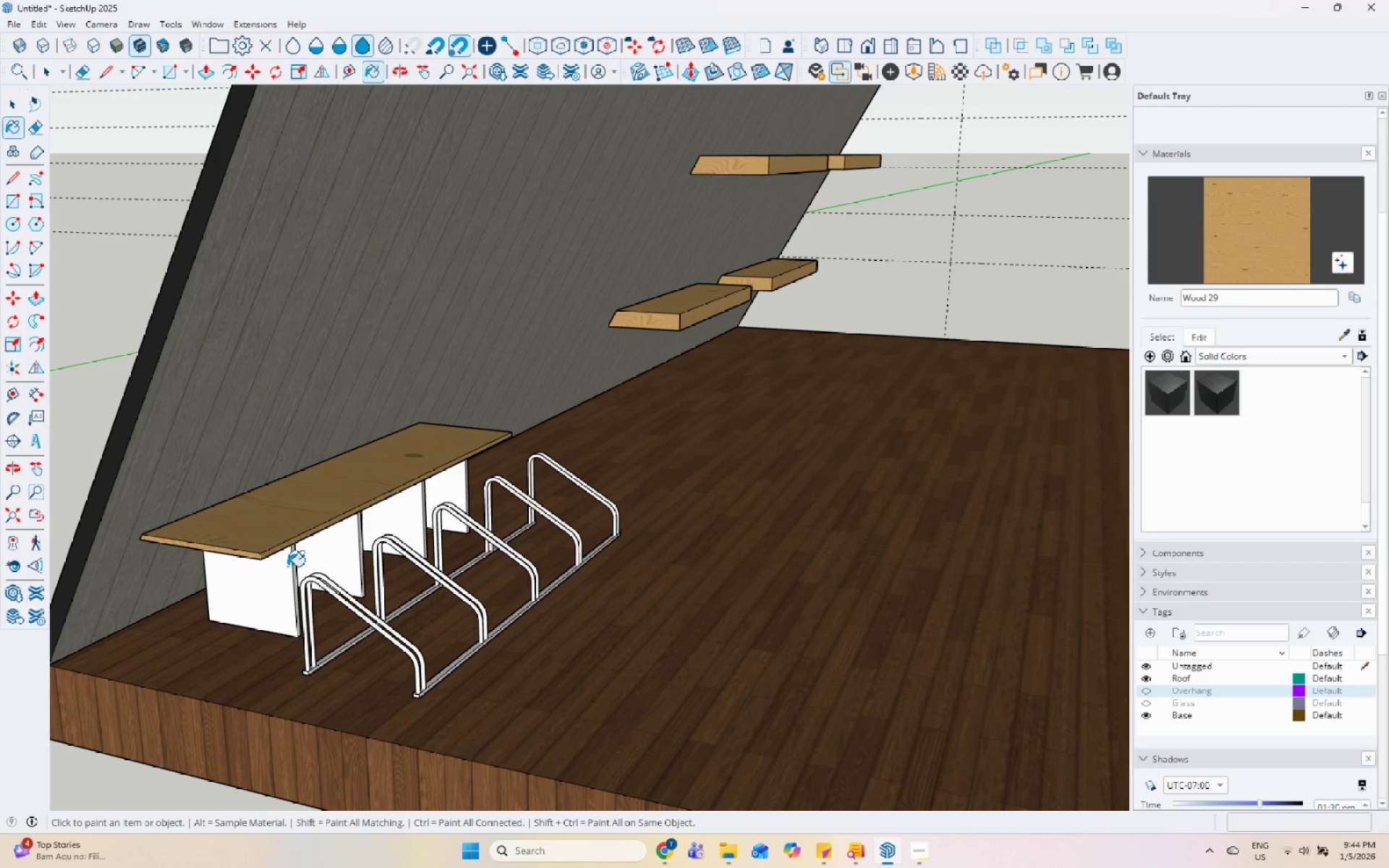 
double_click([337, 542])
 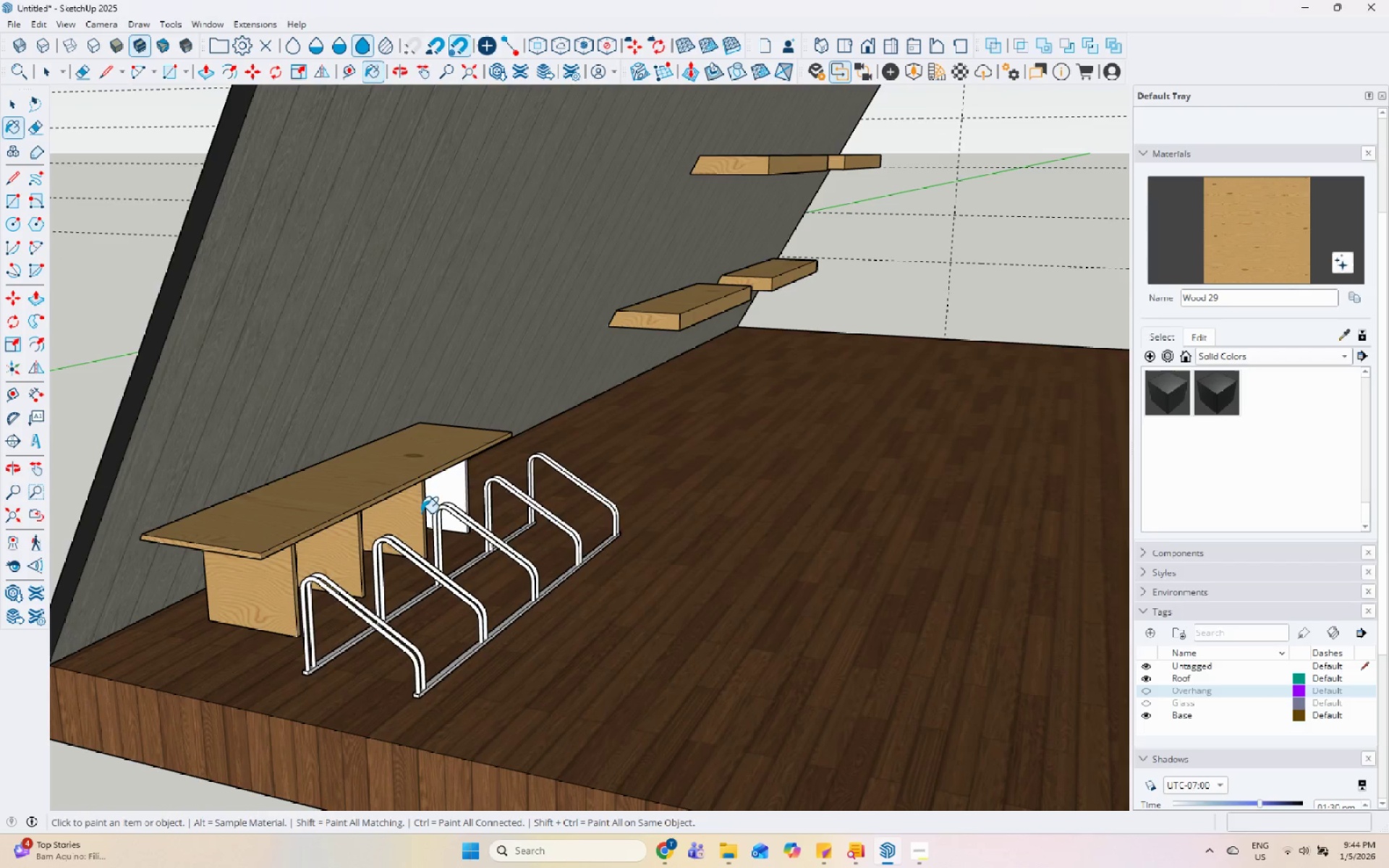 
triple_click([441, 506])
 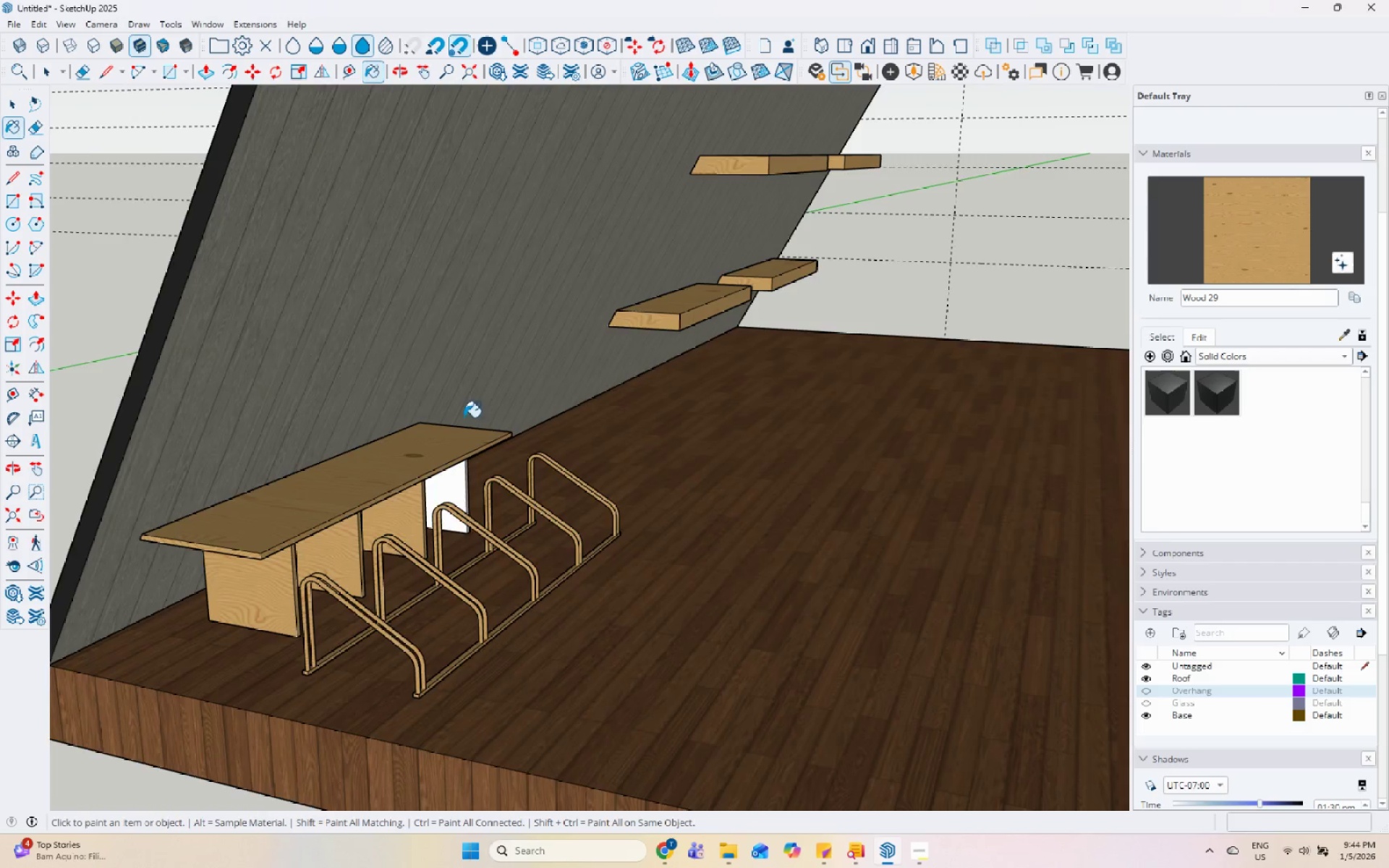 
scroll: coordinate [461, 442], scroll_direction: down, amount: 1.0
 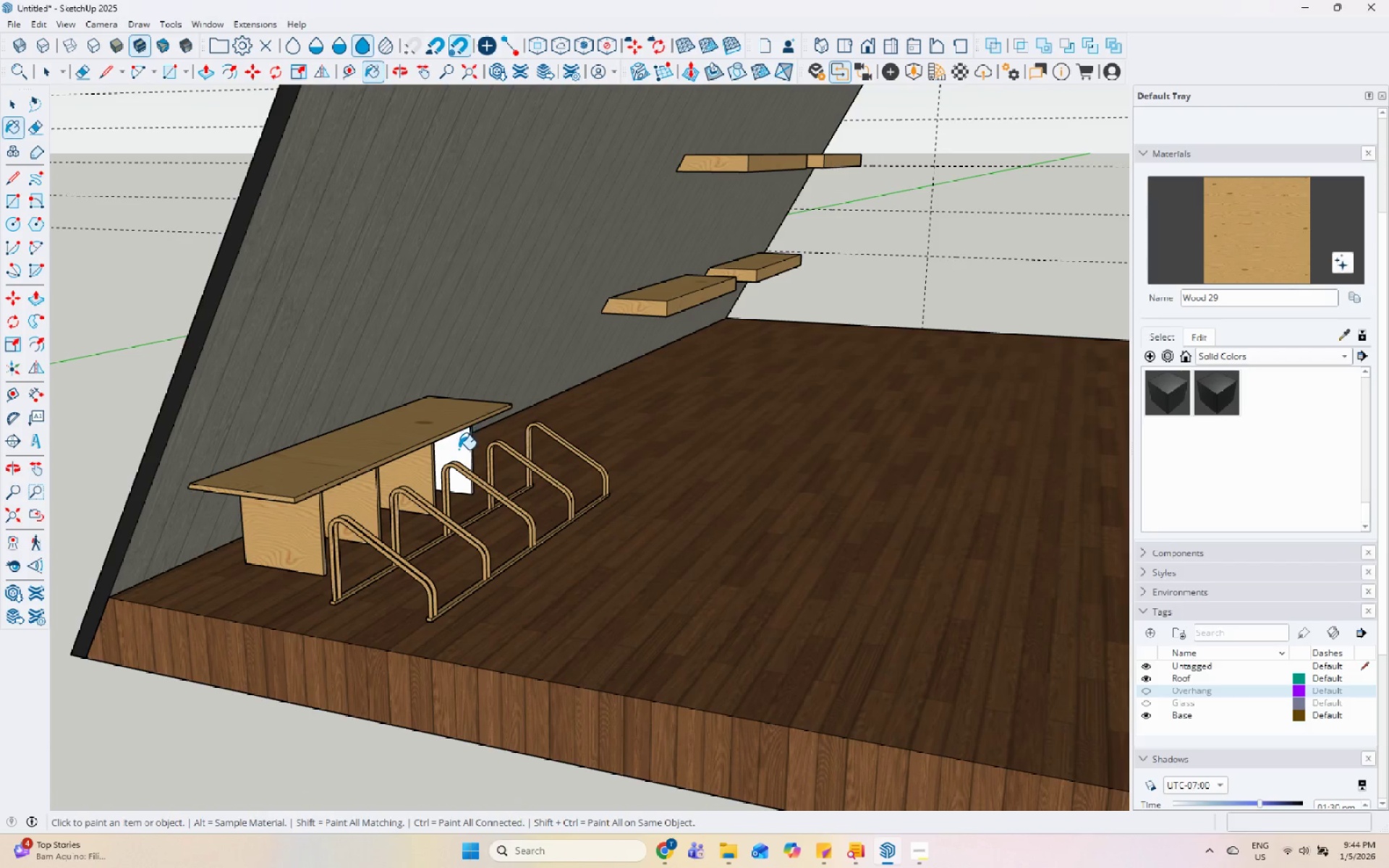 
key(Control+Z)
 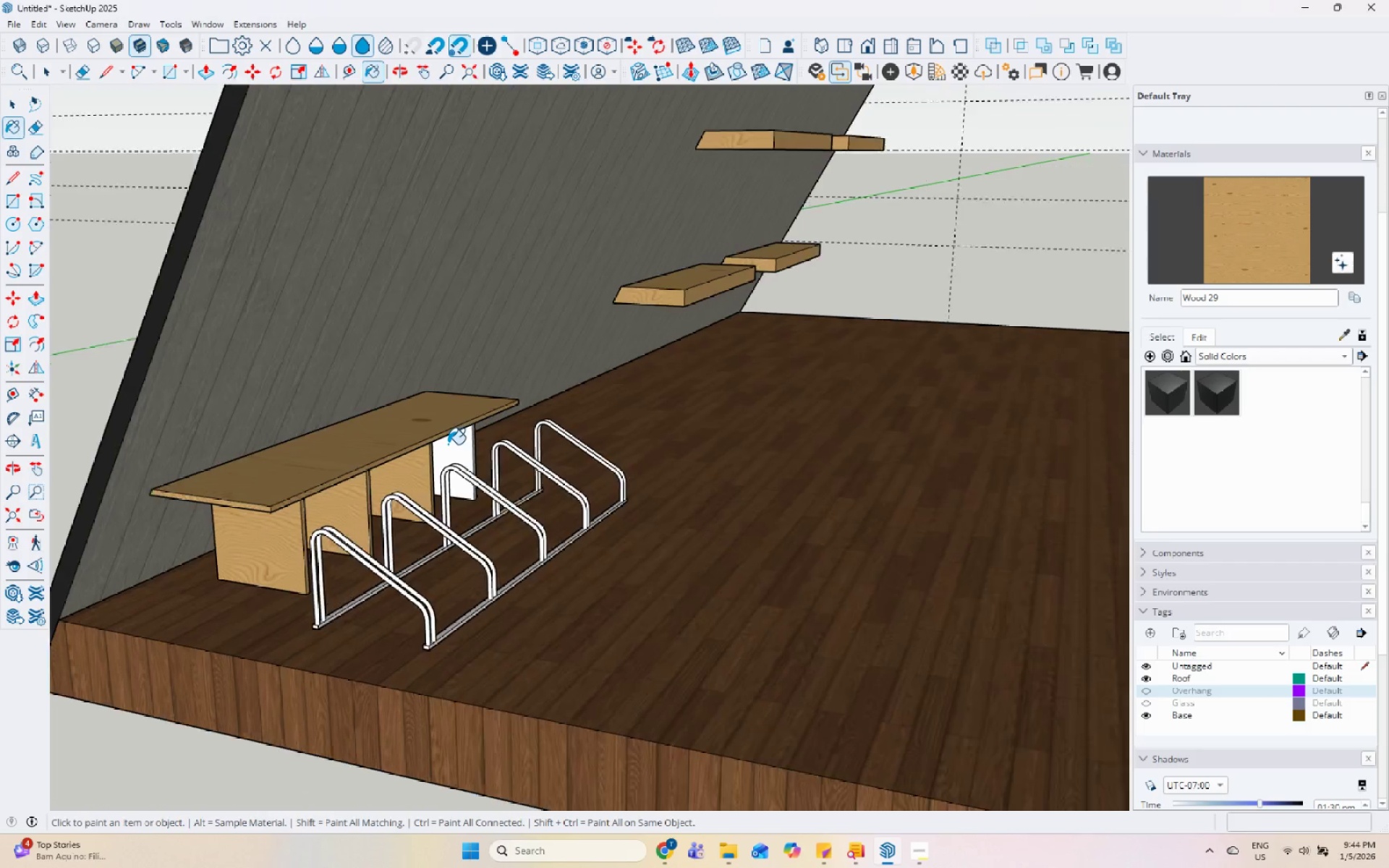 
left_click([459, 441])
 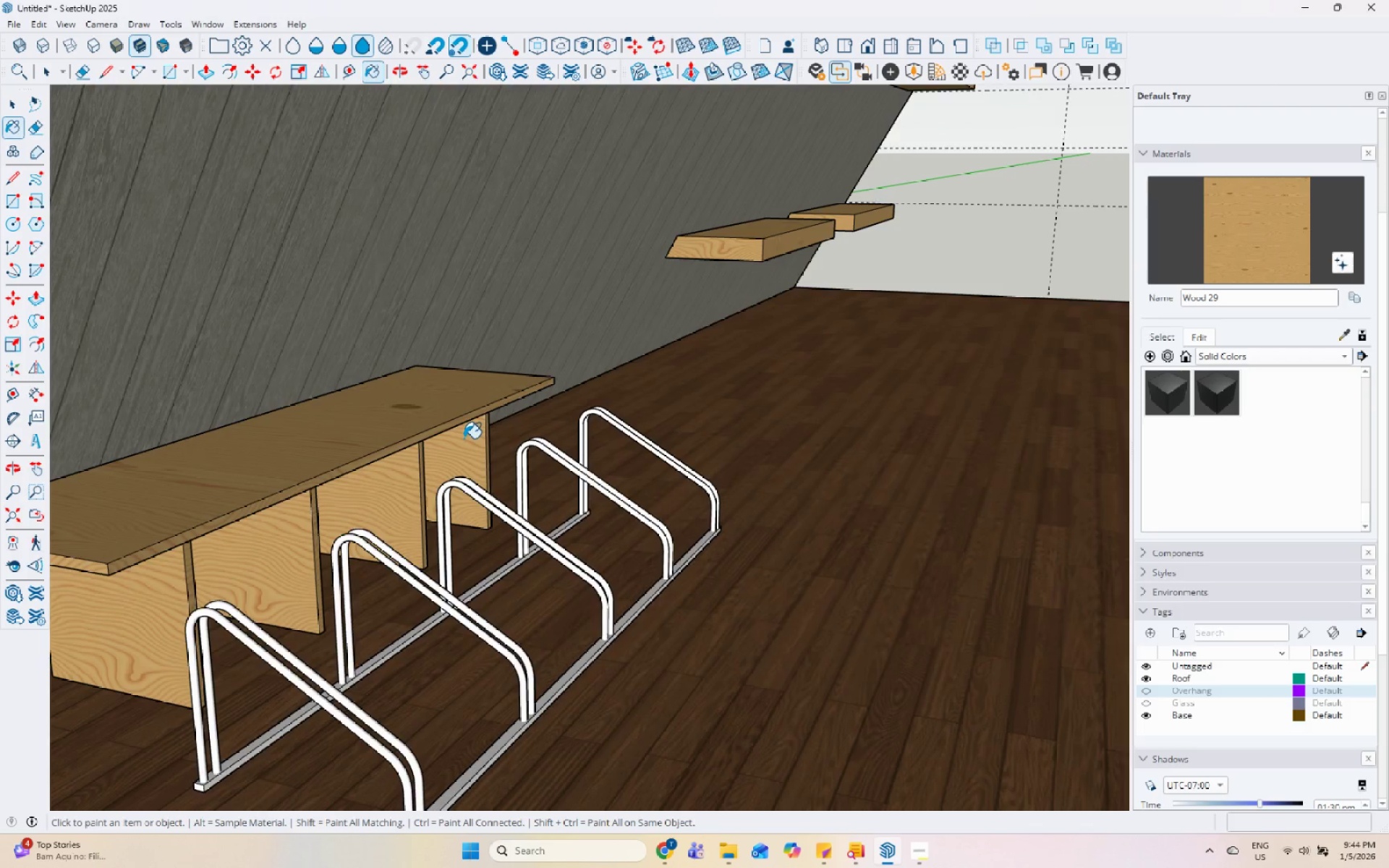 
scroll: coordinate [447, 443], scroll_direction: up, amount: 5.0
 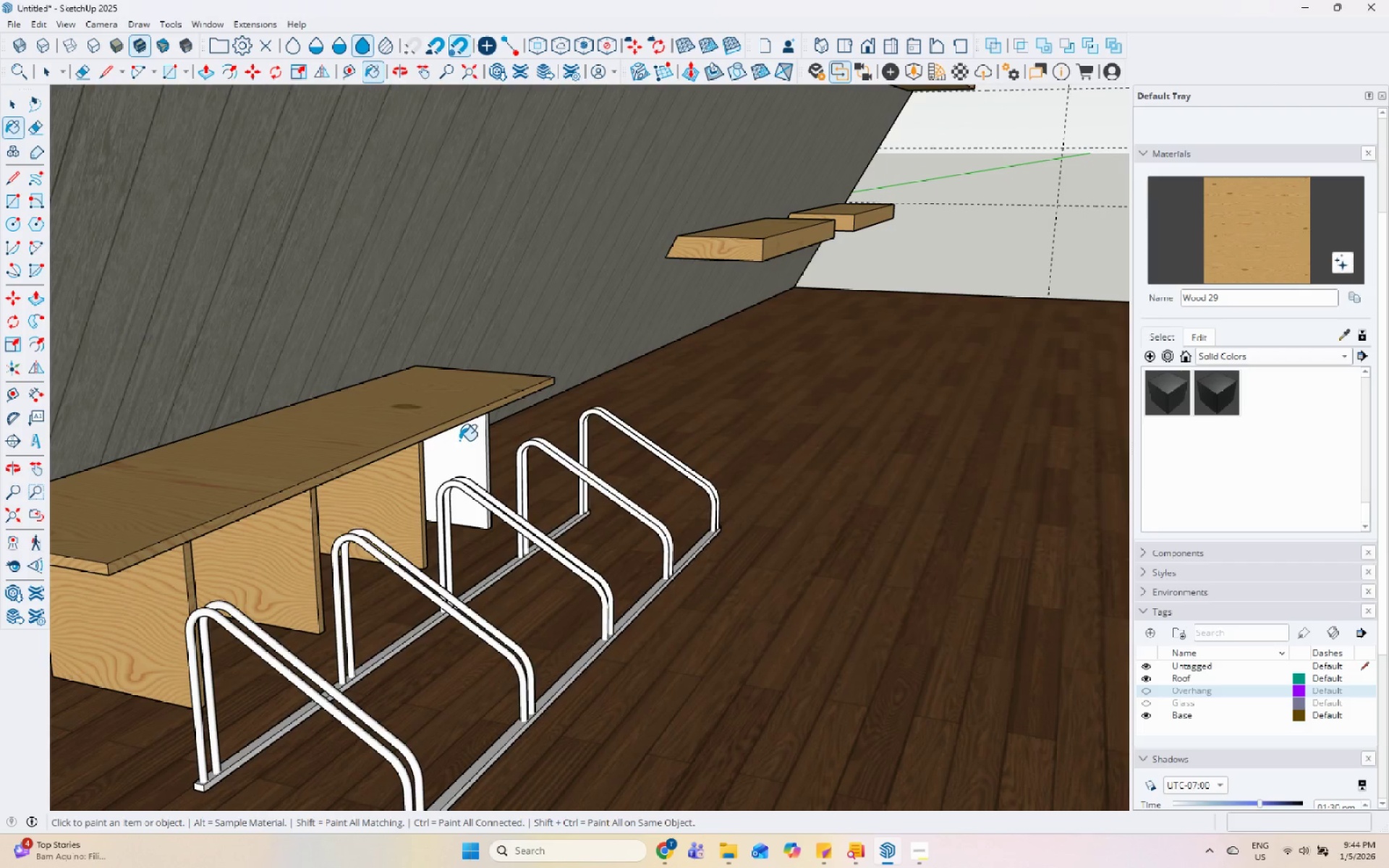 
key(Space)
 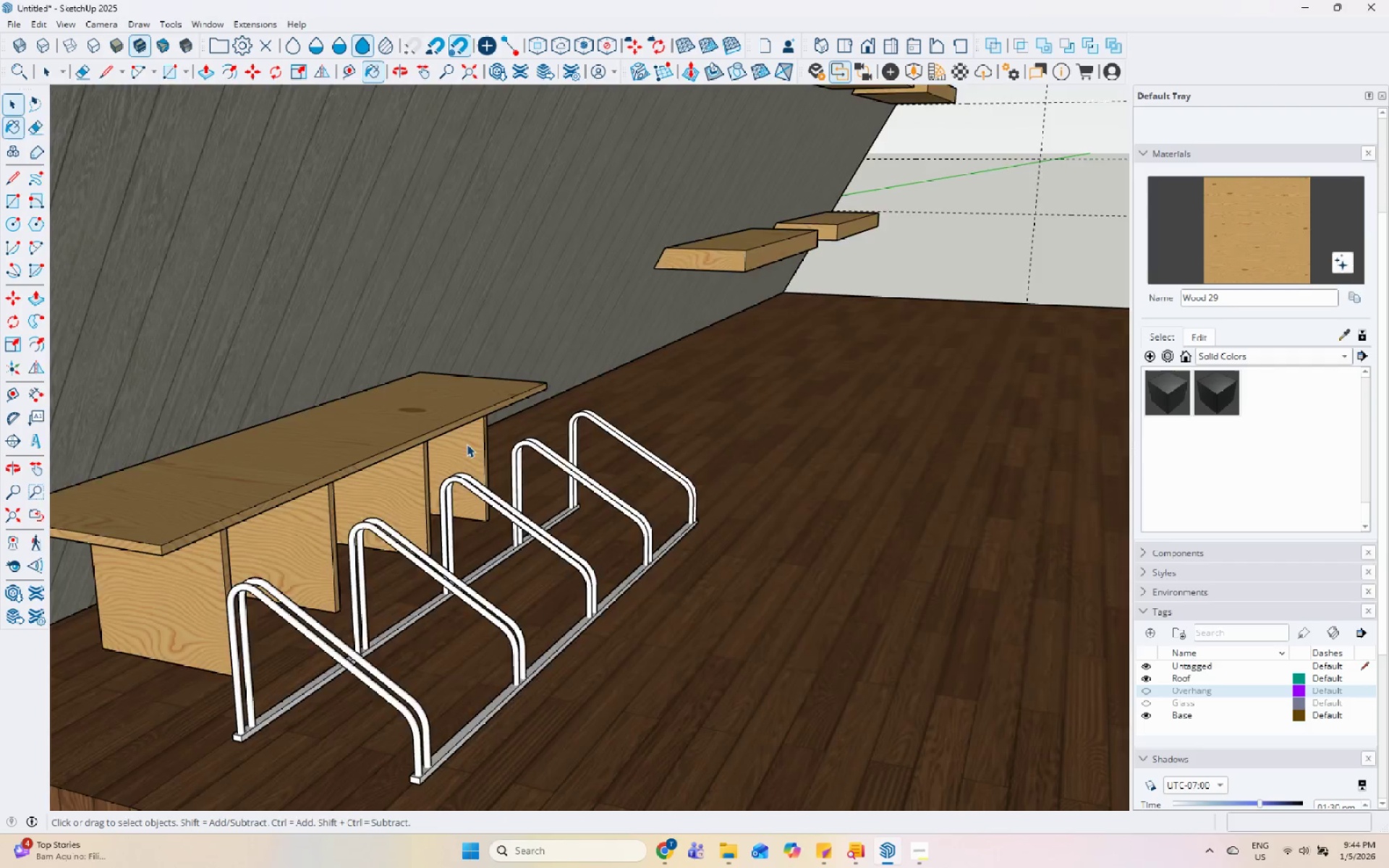 
scroll: coordinate [467, 446], scroll_direction: down, amount: 6.0
 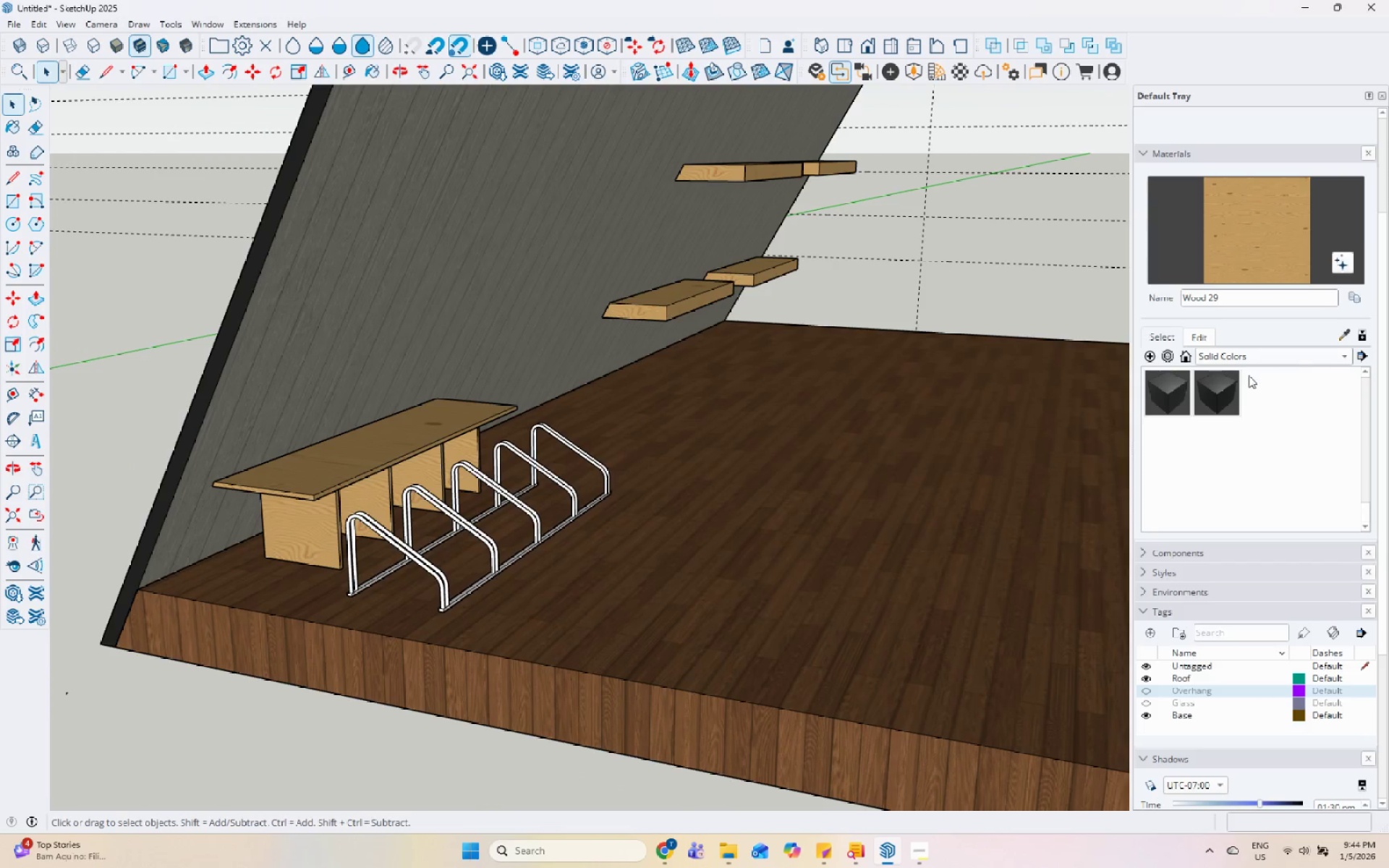 
left_click([1249, 359])
 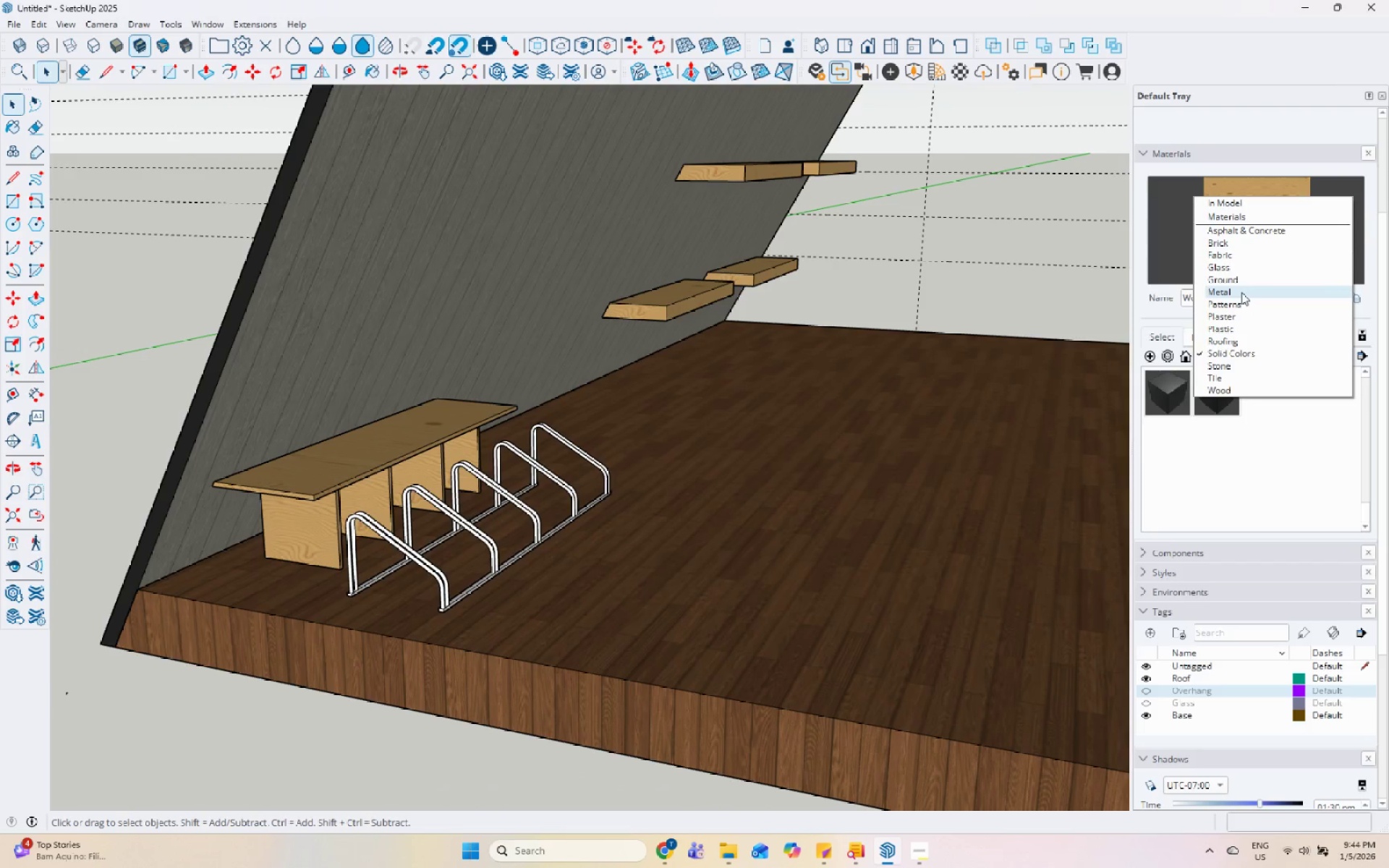 
left_click([1241, 292])
 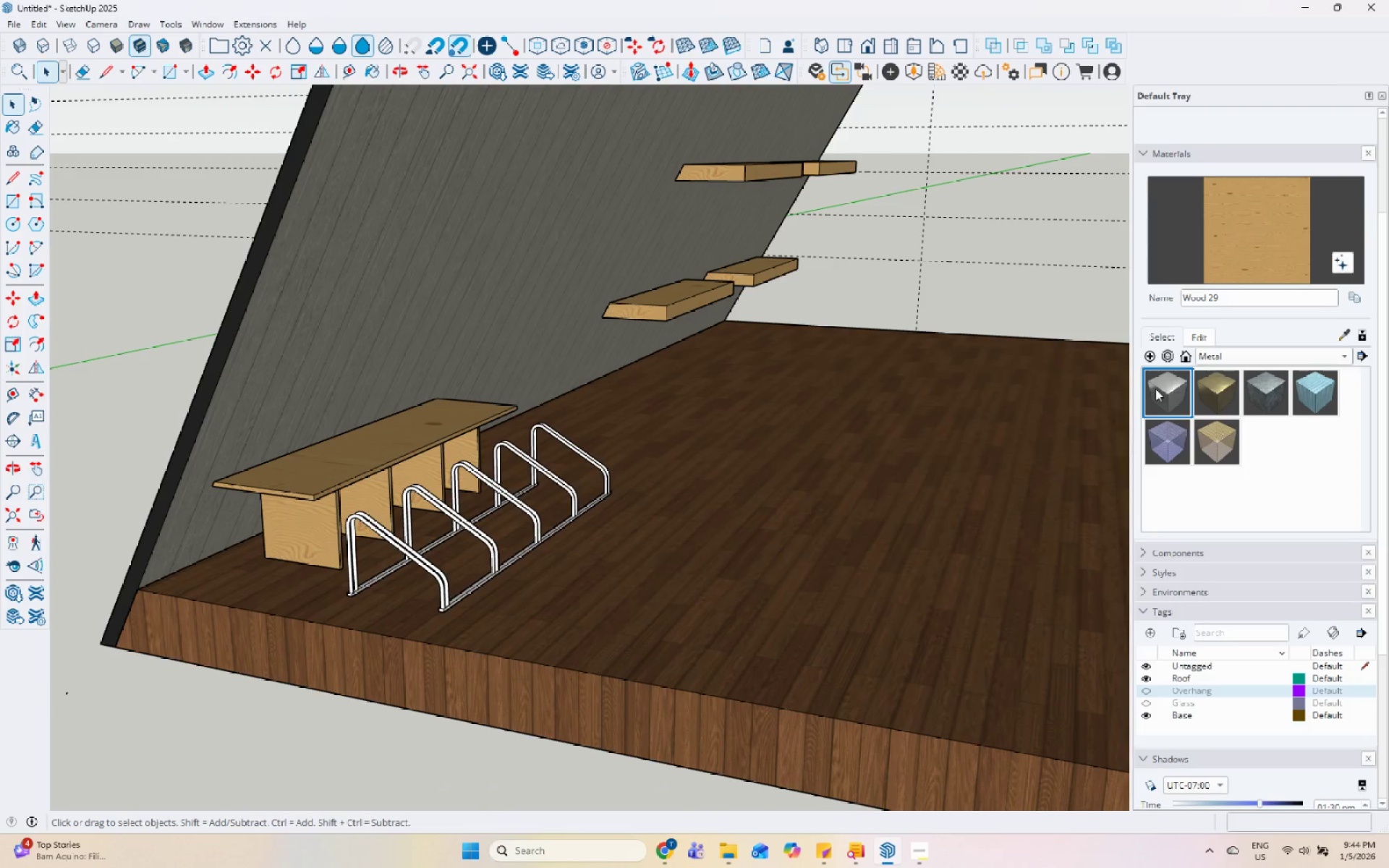 
left_click([1165, 395])
 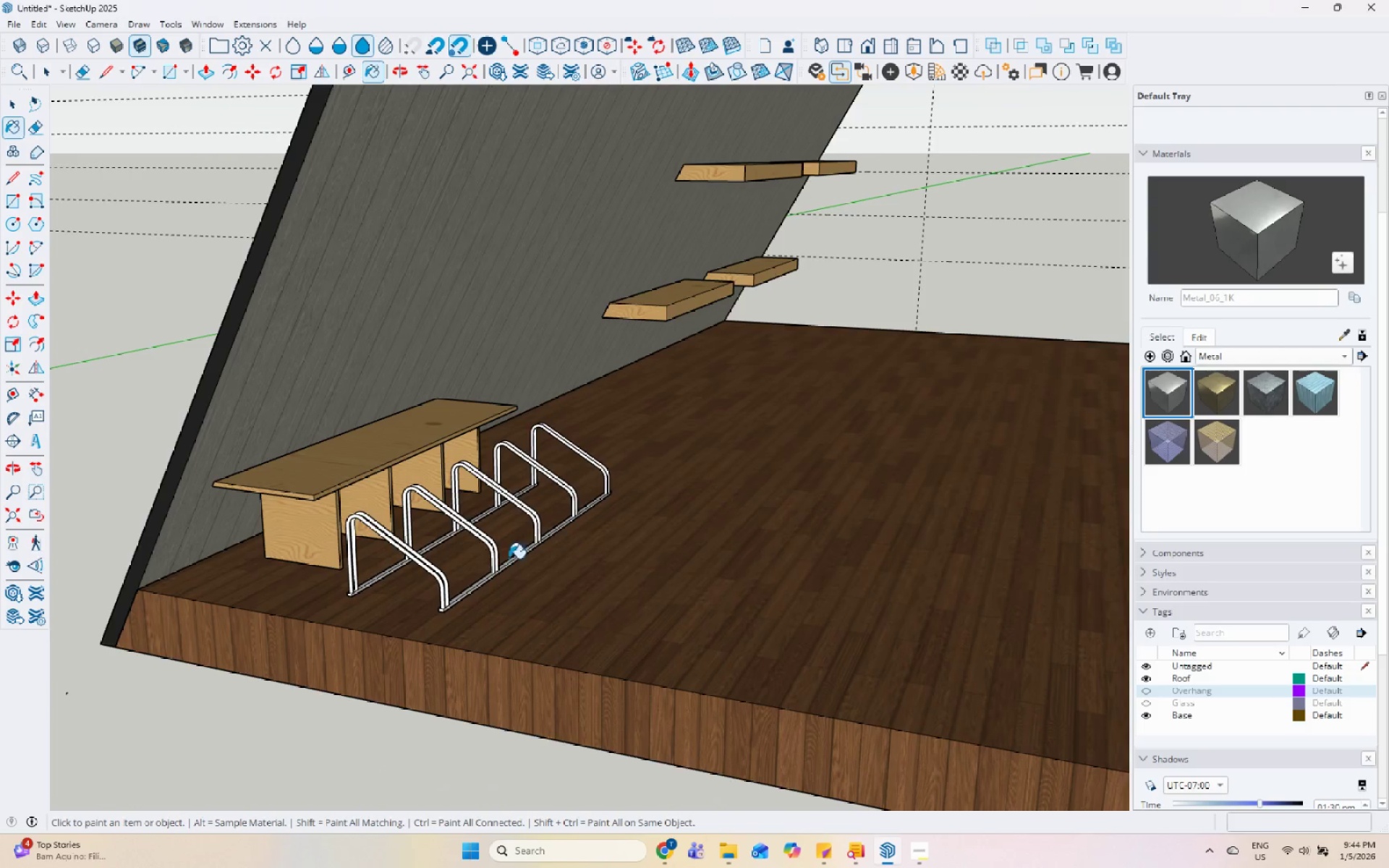 
left_click([386, 567])
 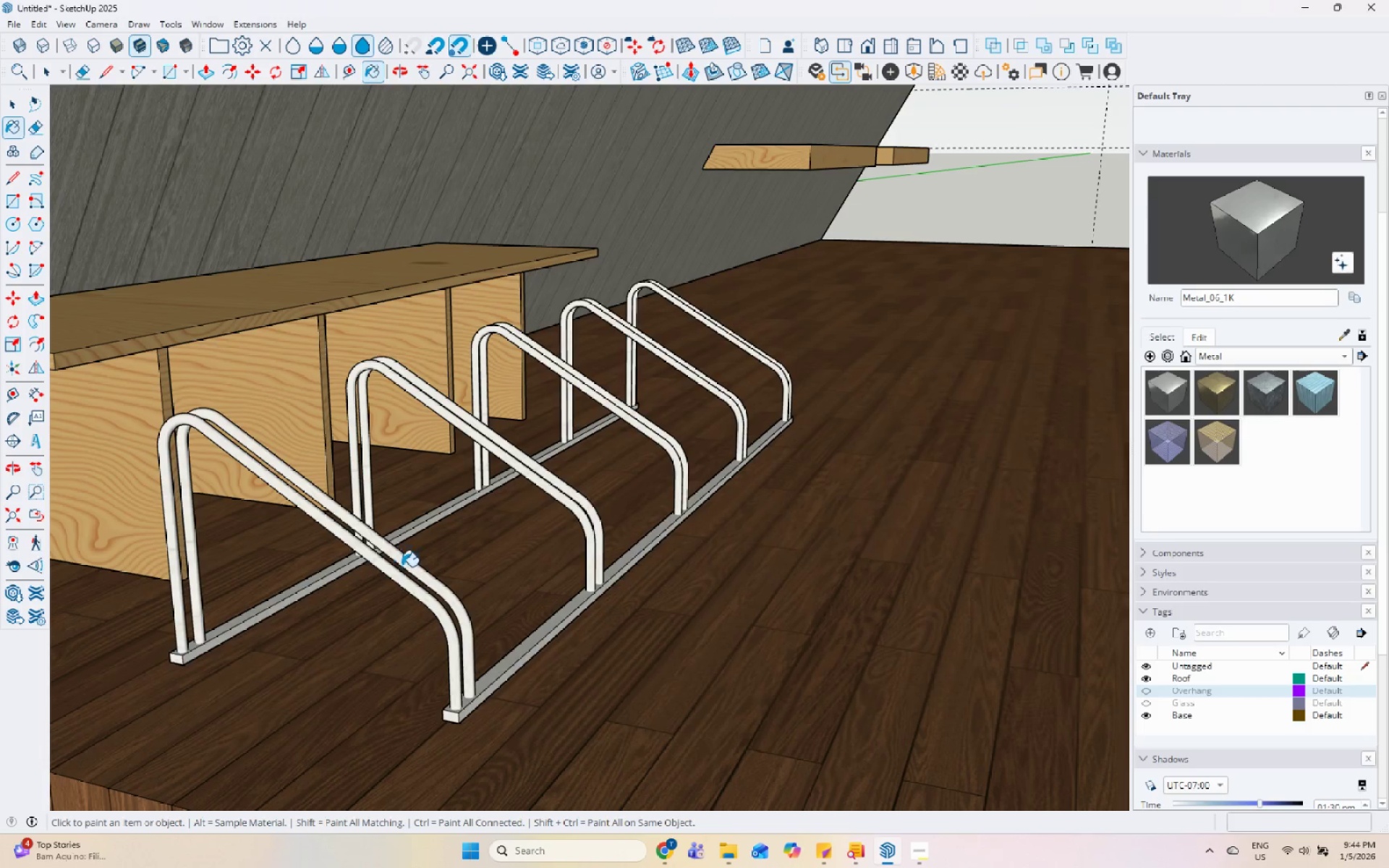 
scroll: coordinate [378, 574], scroll_direction: up, amount: 10.0
 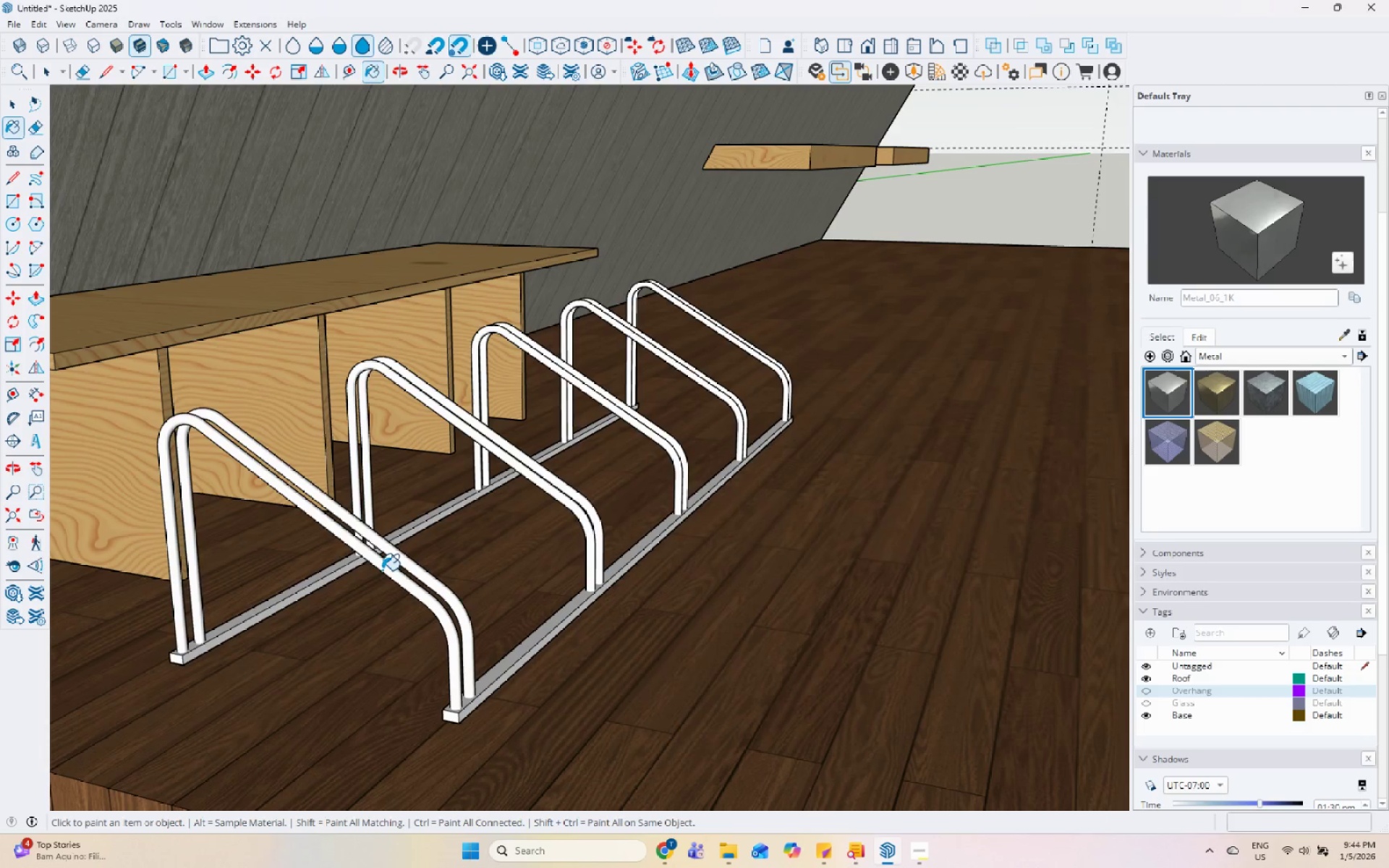 
key(Space)
 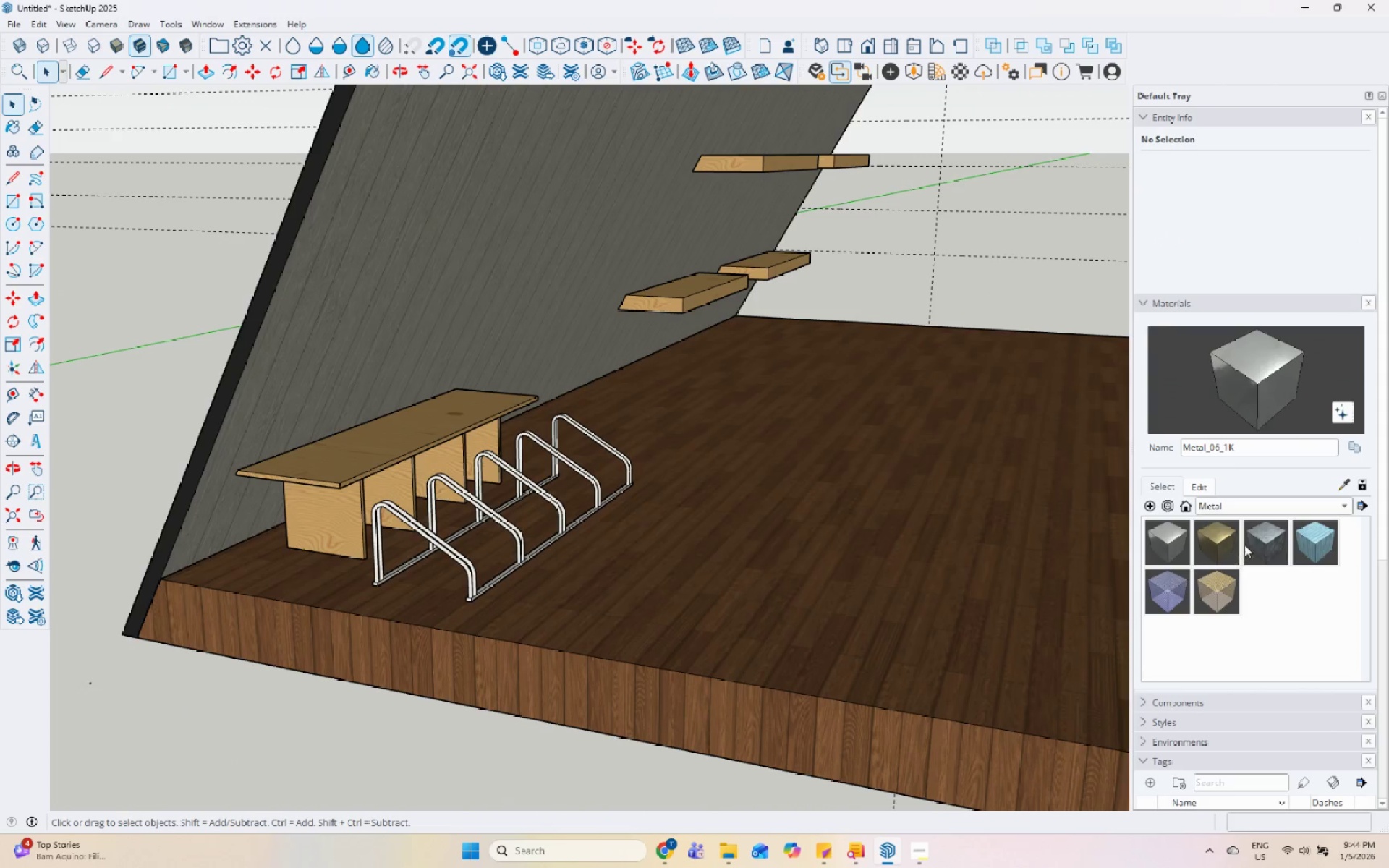 
scroll: coordinate [1276, 475], scroll_direction: down, amount: 30.0
 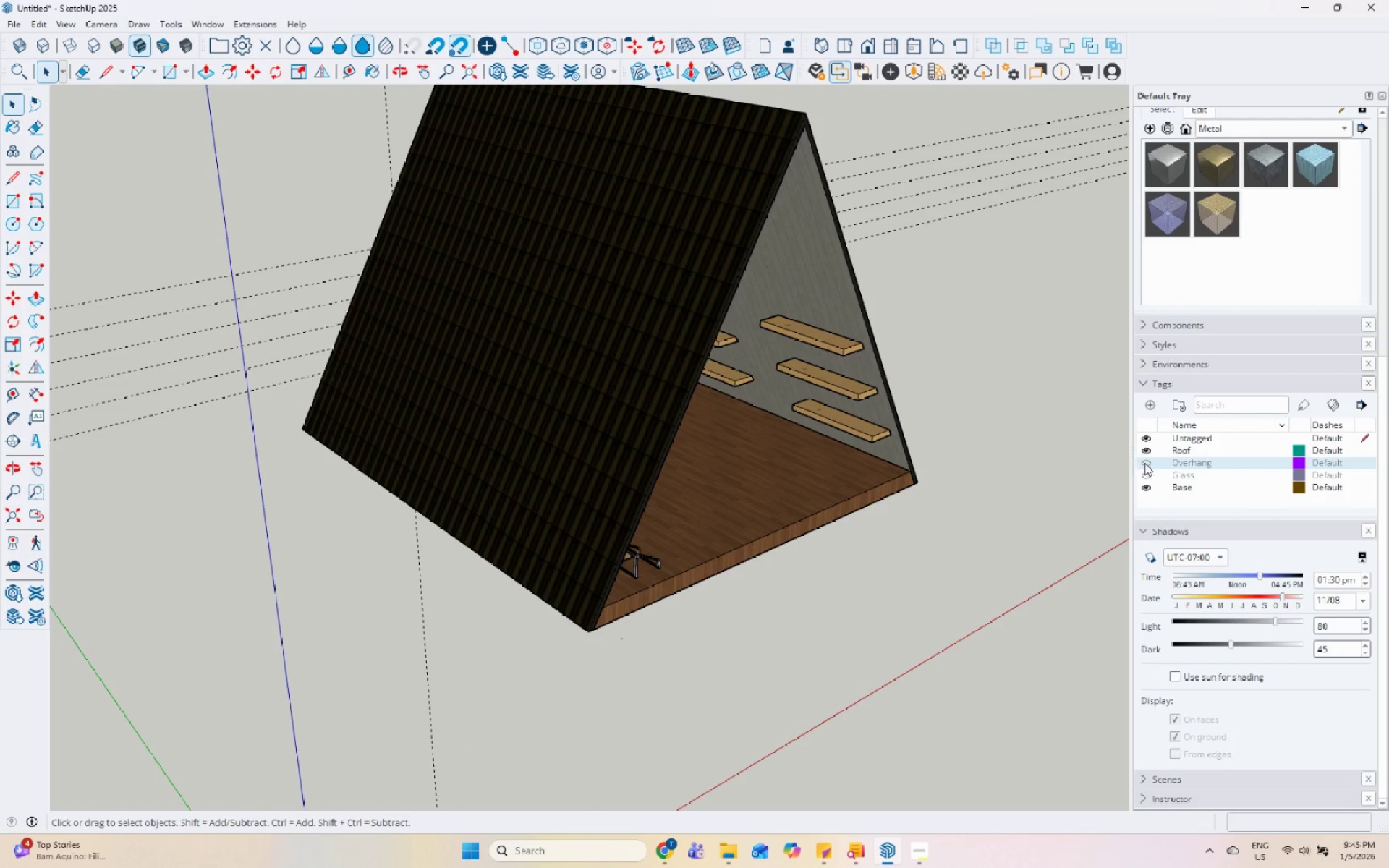 
left_click([1148, 471])
 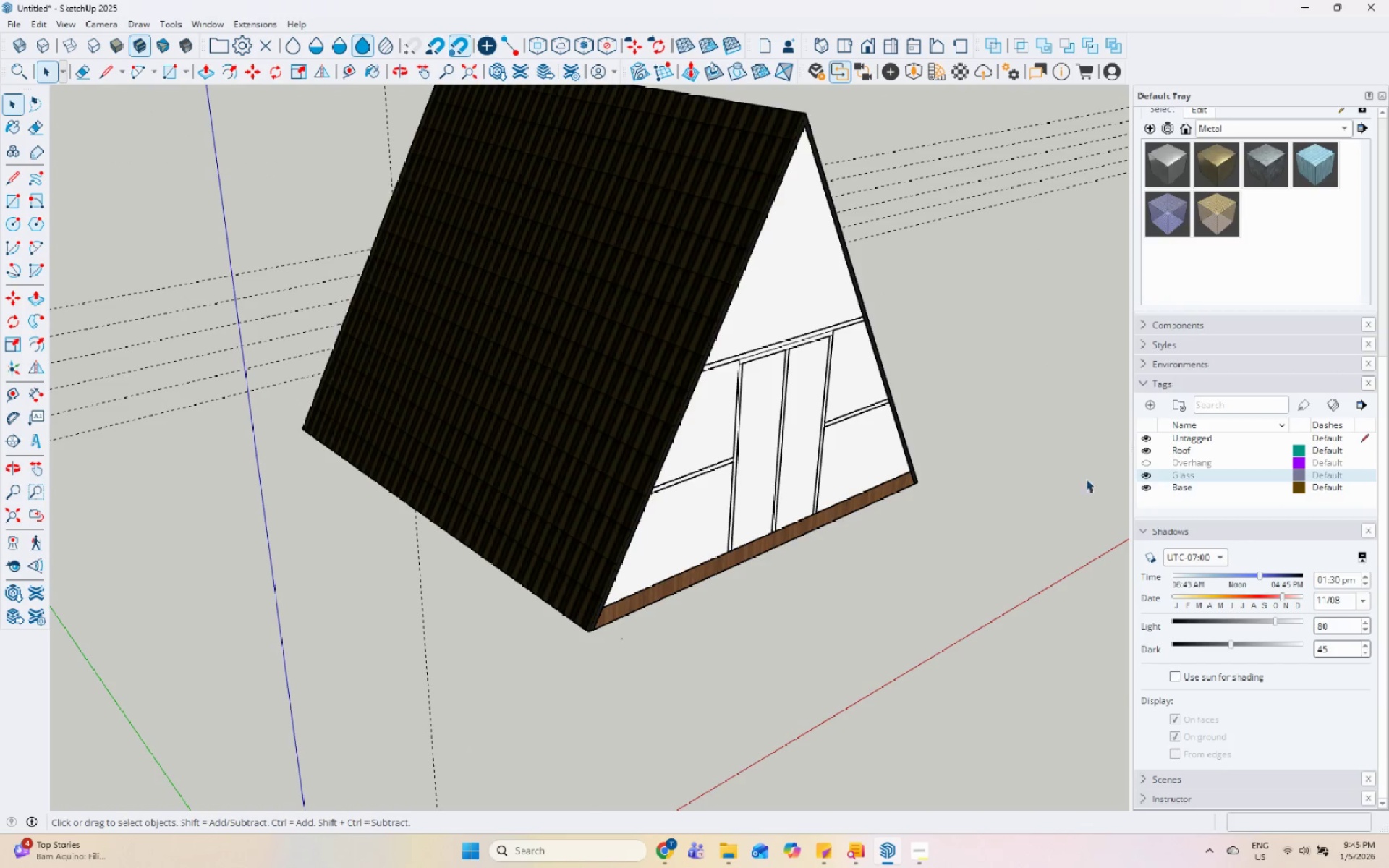 
scroll: coordinate [893, 359], scroll_direction: up, amount: 8.0
 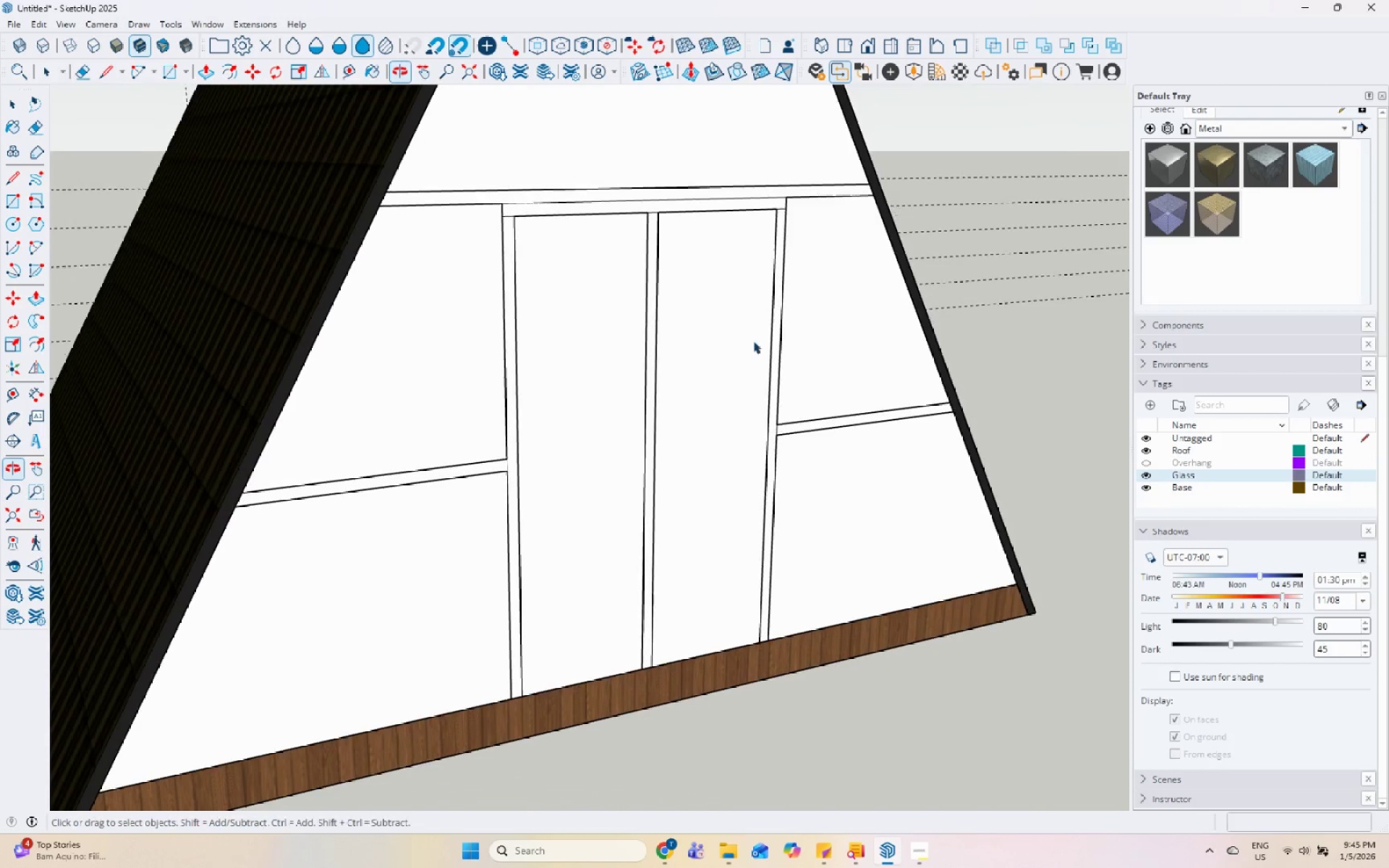 
double_click([734, 341])
 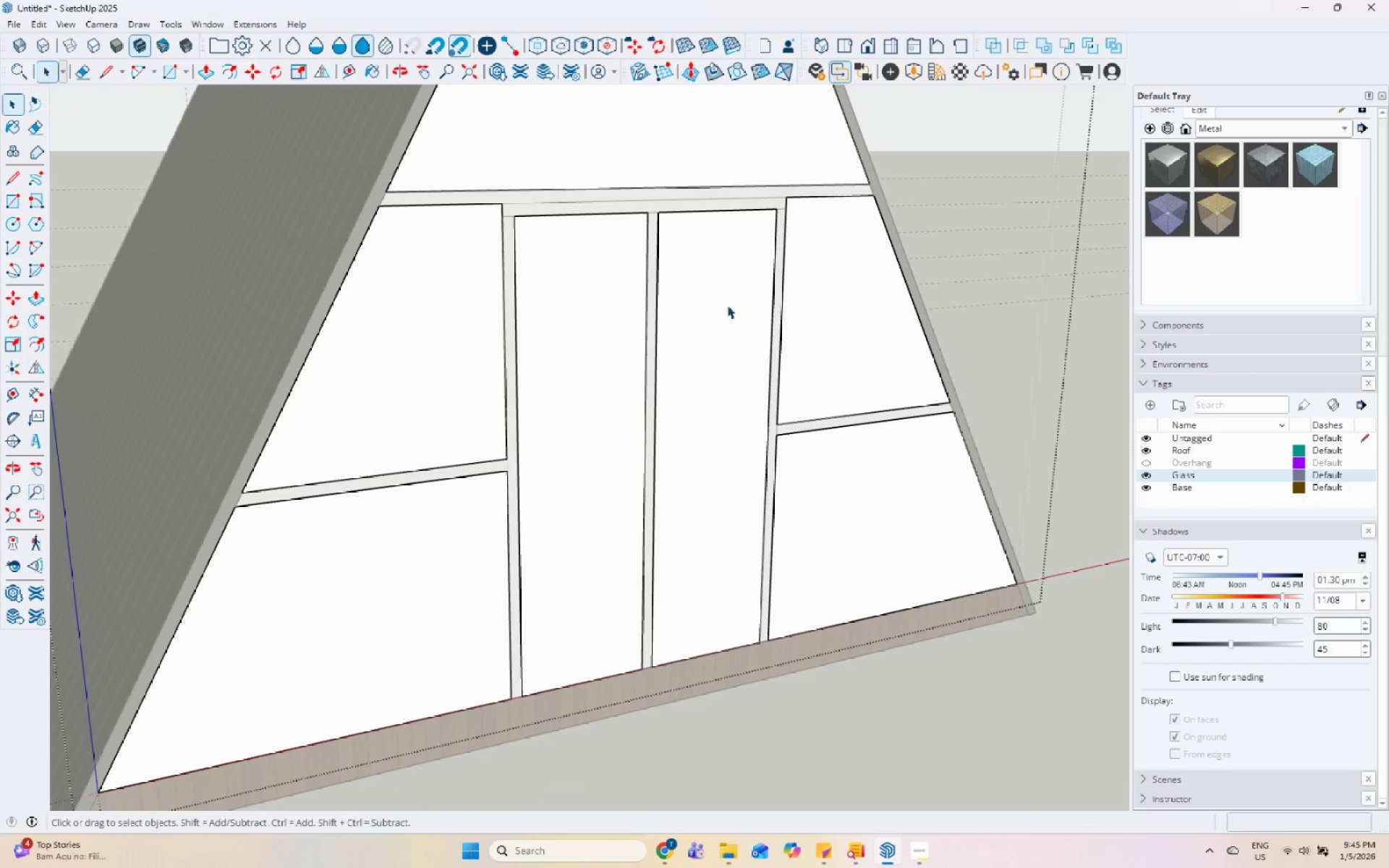 
triple_click([721, 287])
 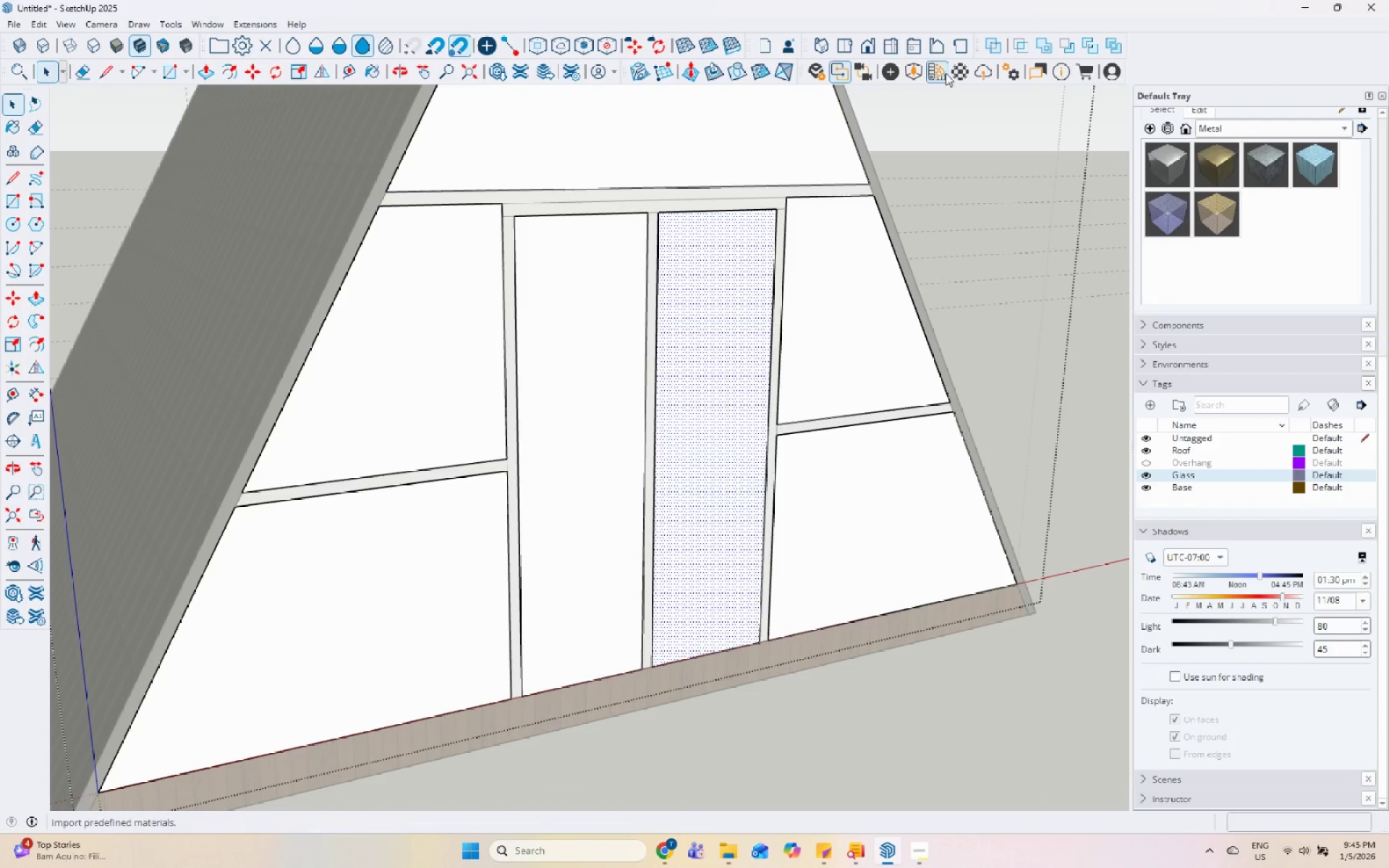 
left_click([939, 72])
 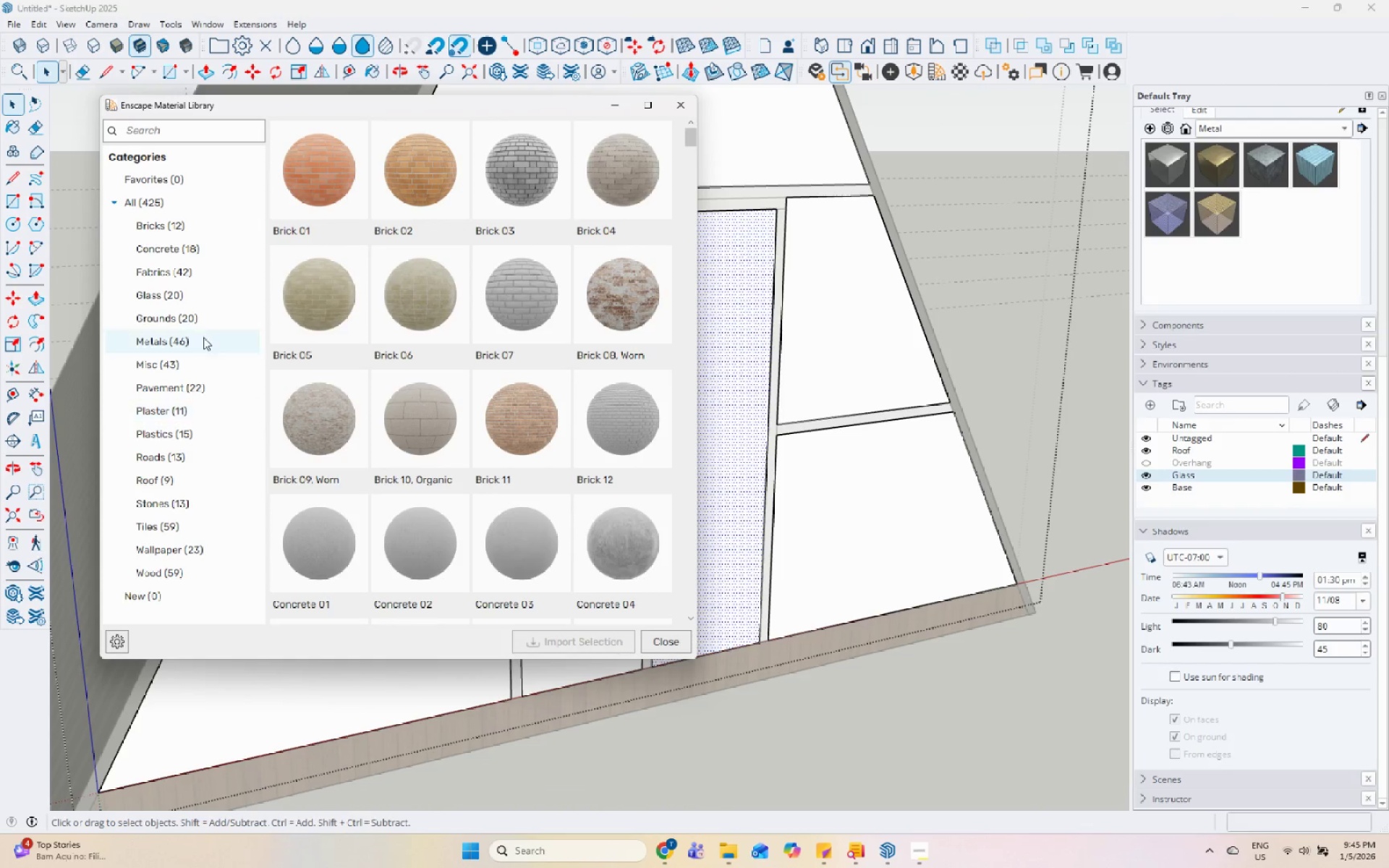 
left_click([200, 288])
 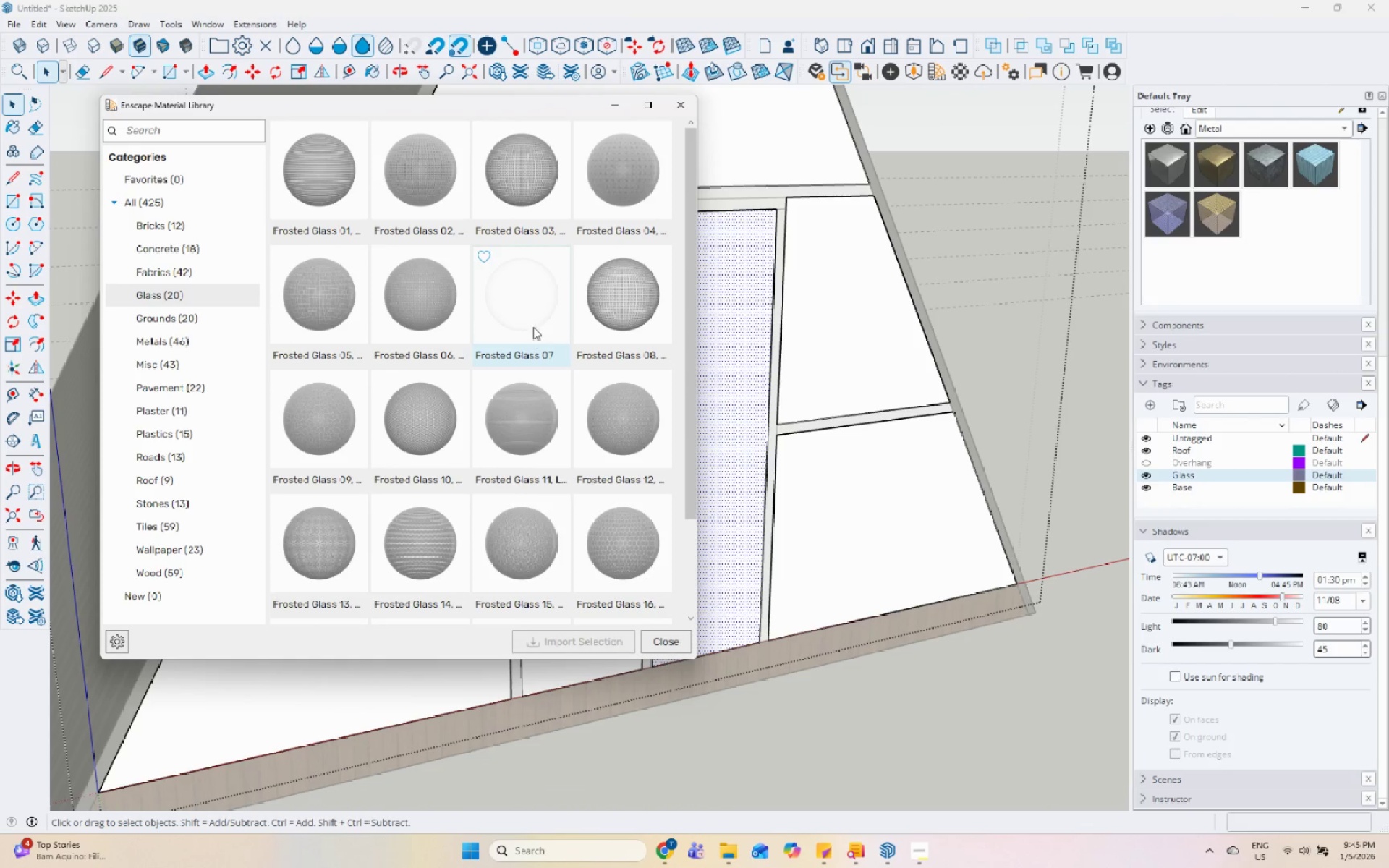 
scroll: coordinate [546, 548], scroll_direction: down, amount: 7.0
 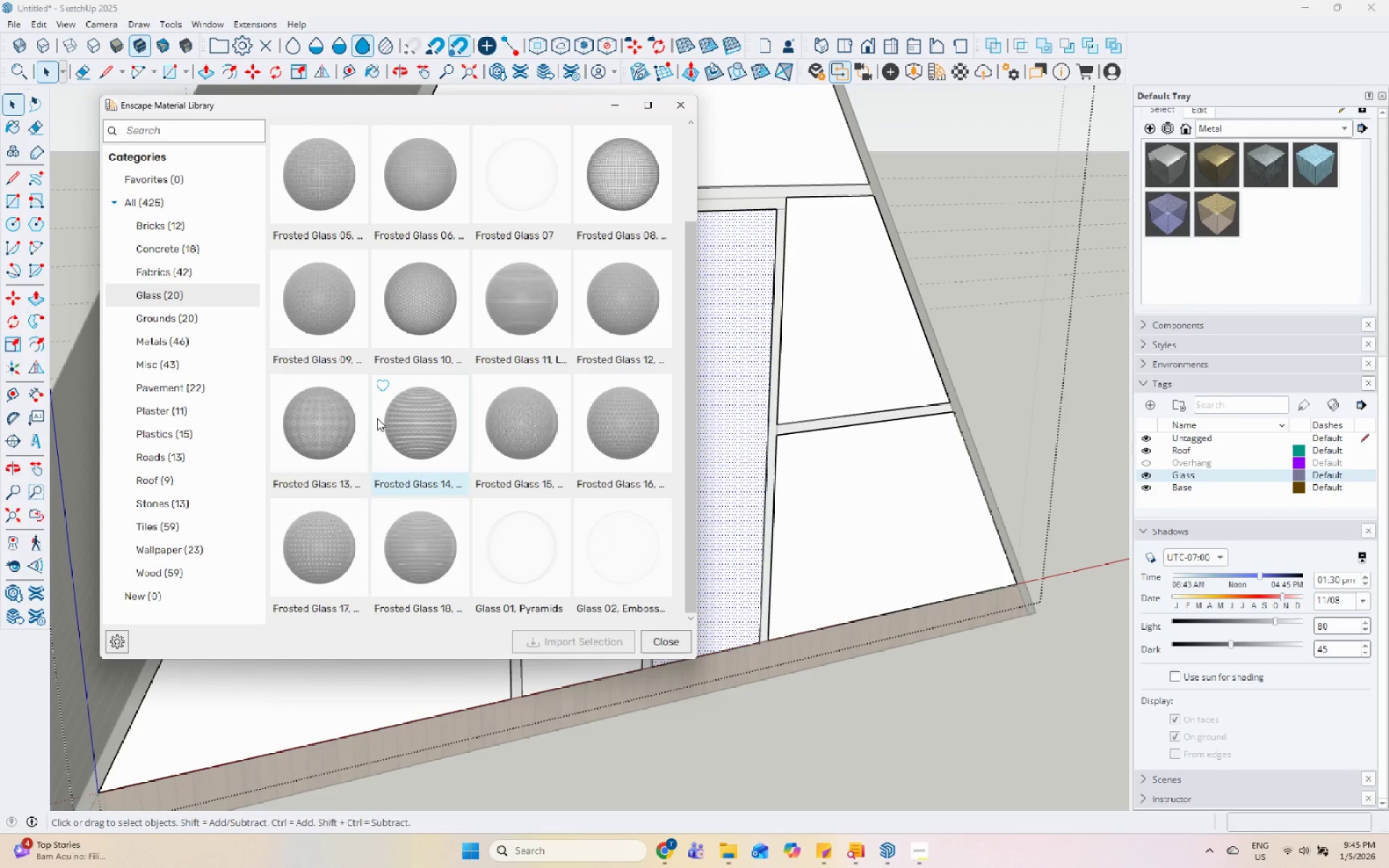 
scroll: coordinate [377, 418], scroll_direction: up, amount: 4.0
 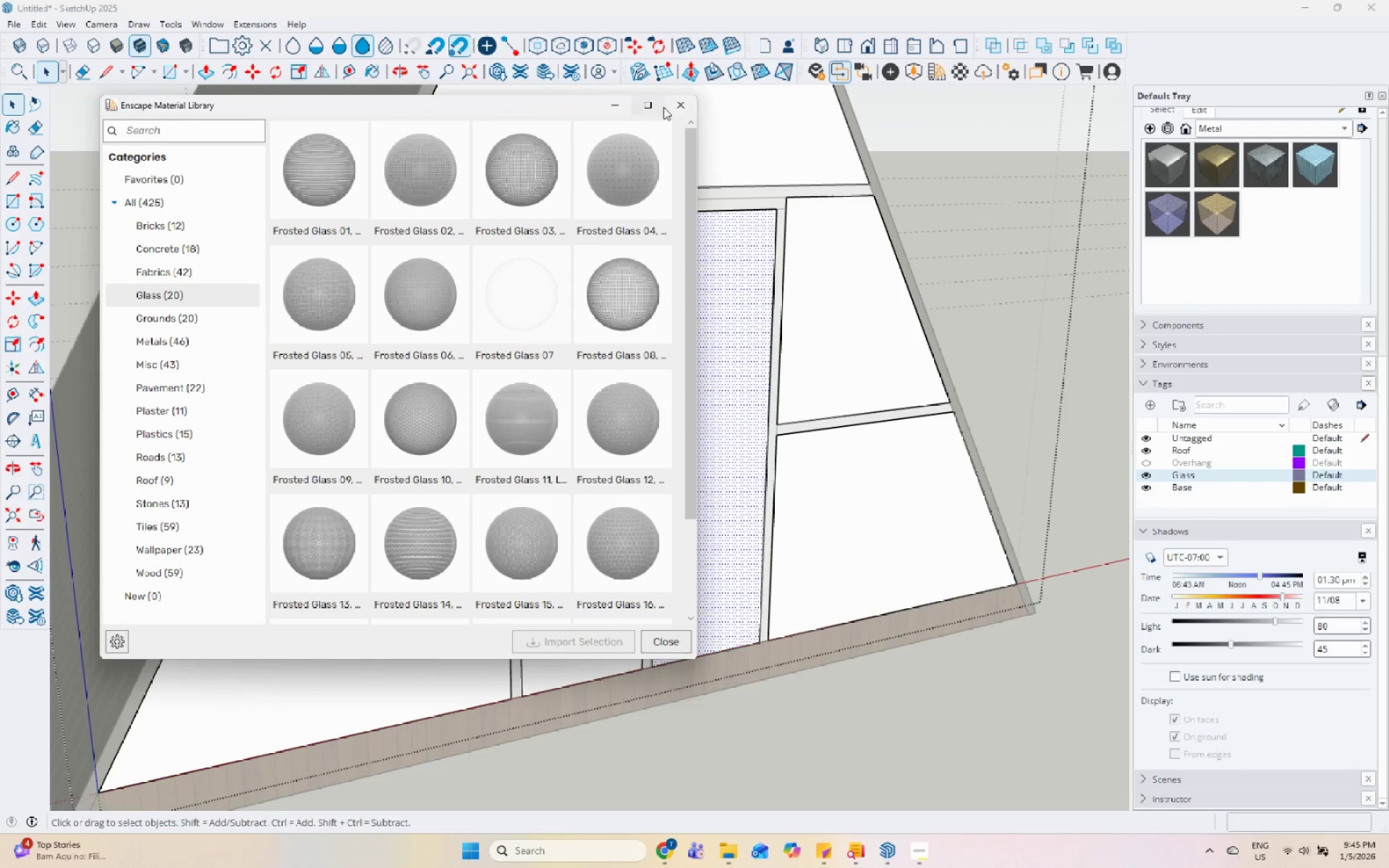 
left_click([676, 109])
 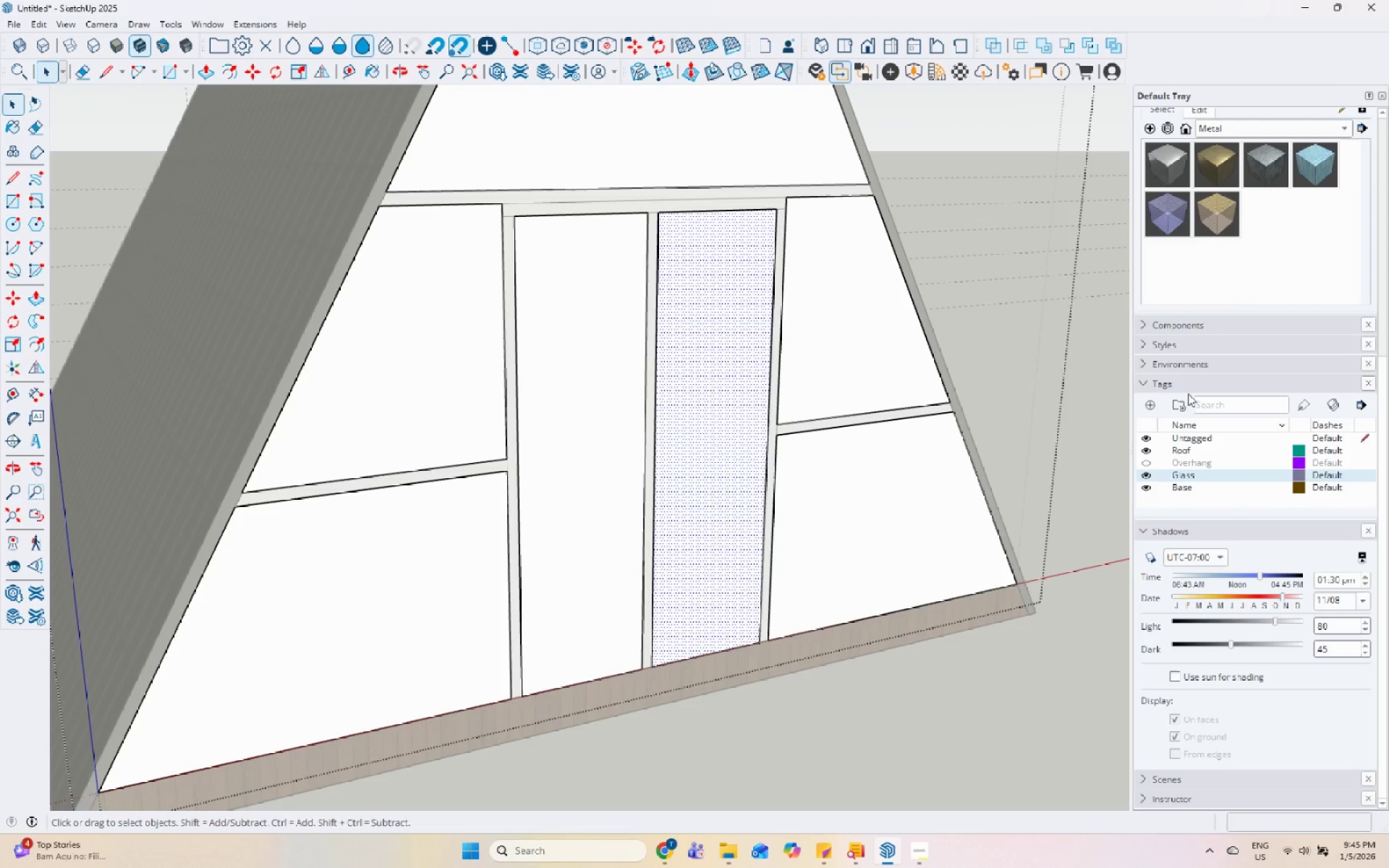 
scroll: coordinate [1180, 306], scroll_direction: up, amount: 4.0
 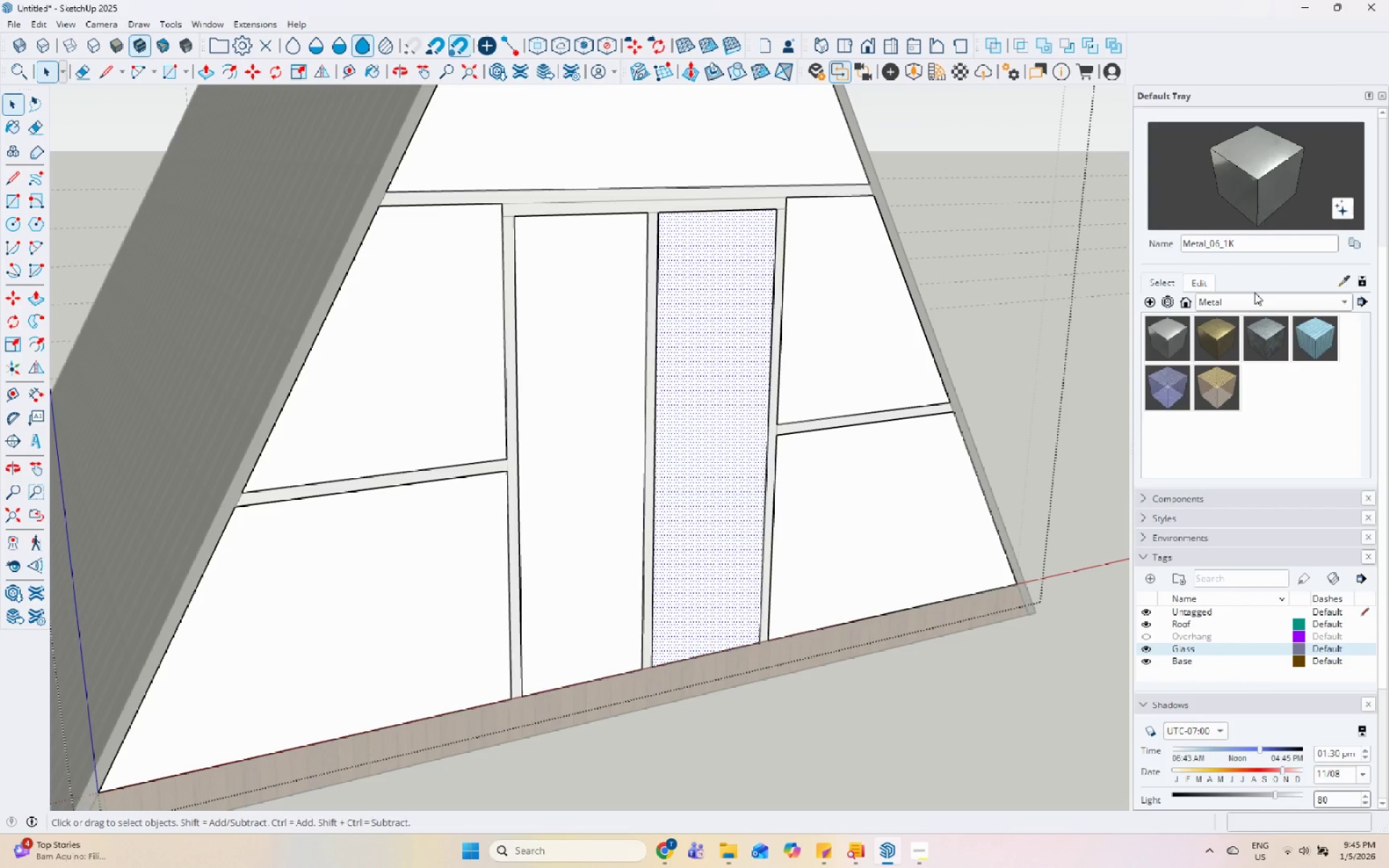 
left_click([1255, 307])
 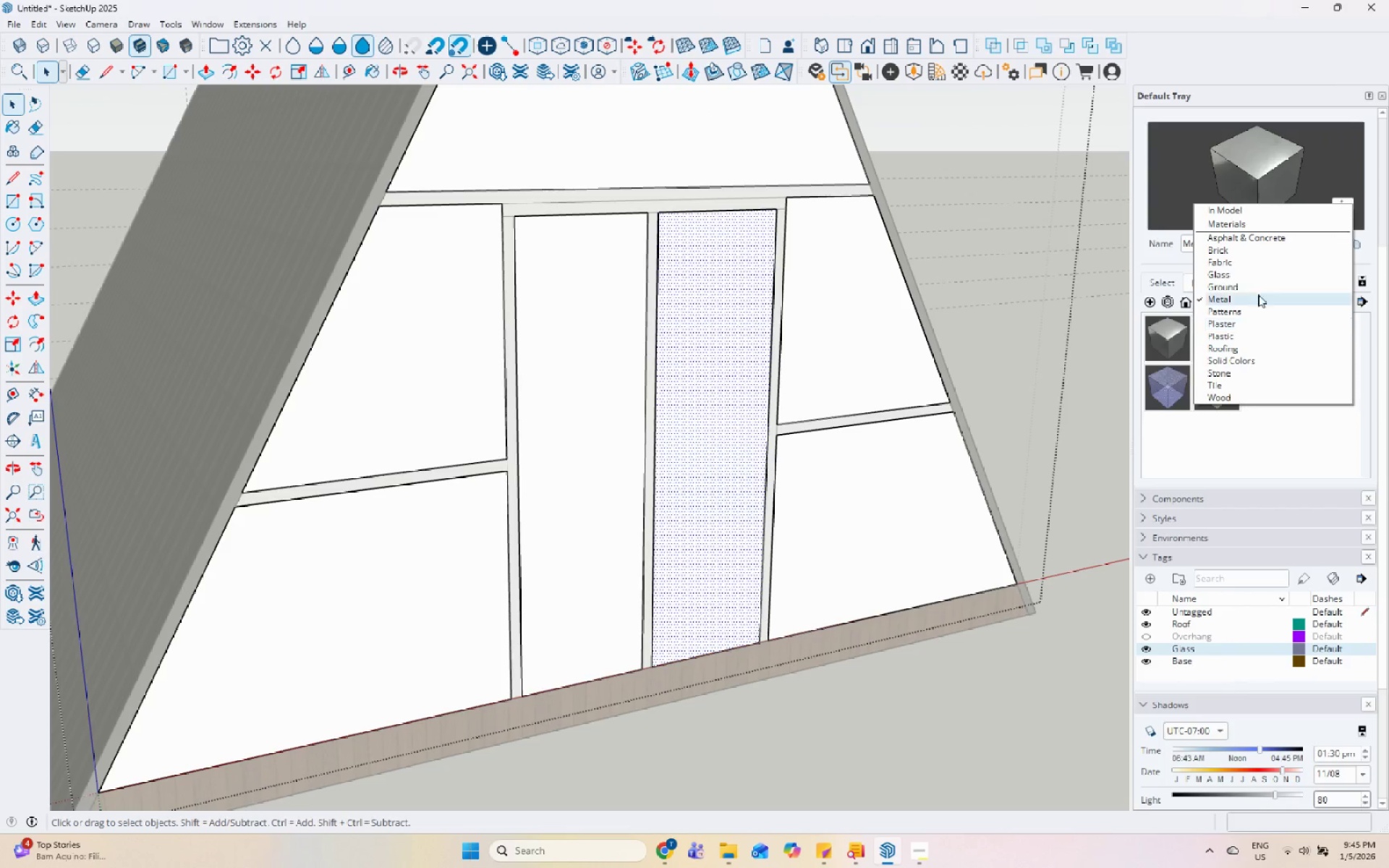 
left_click([1267, 275])
 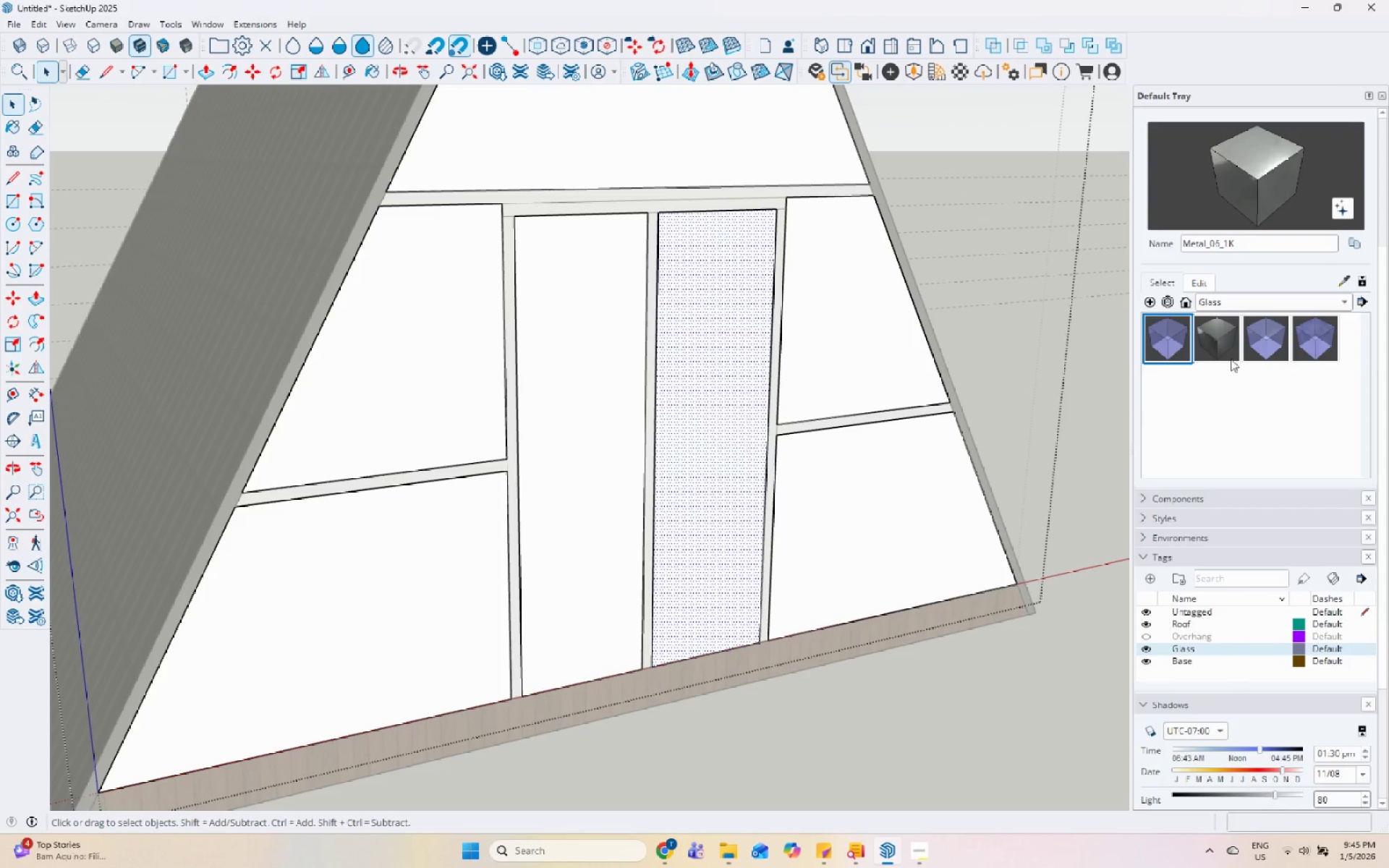 
left_click([1171, 337])
 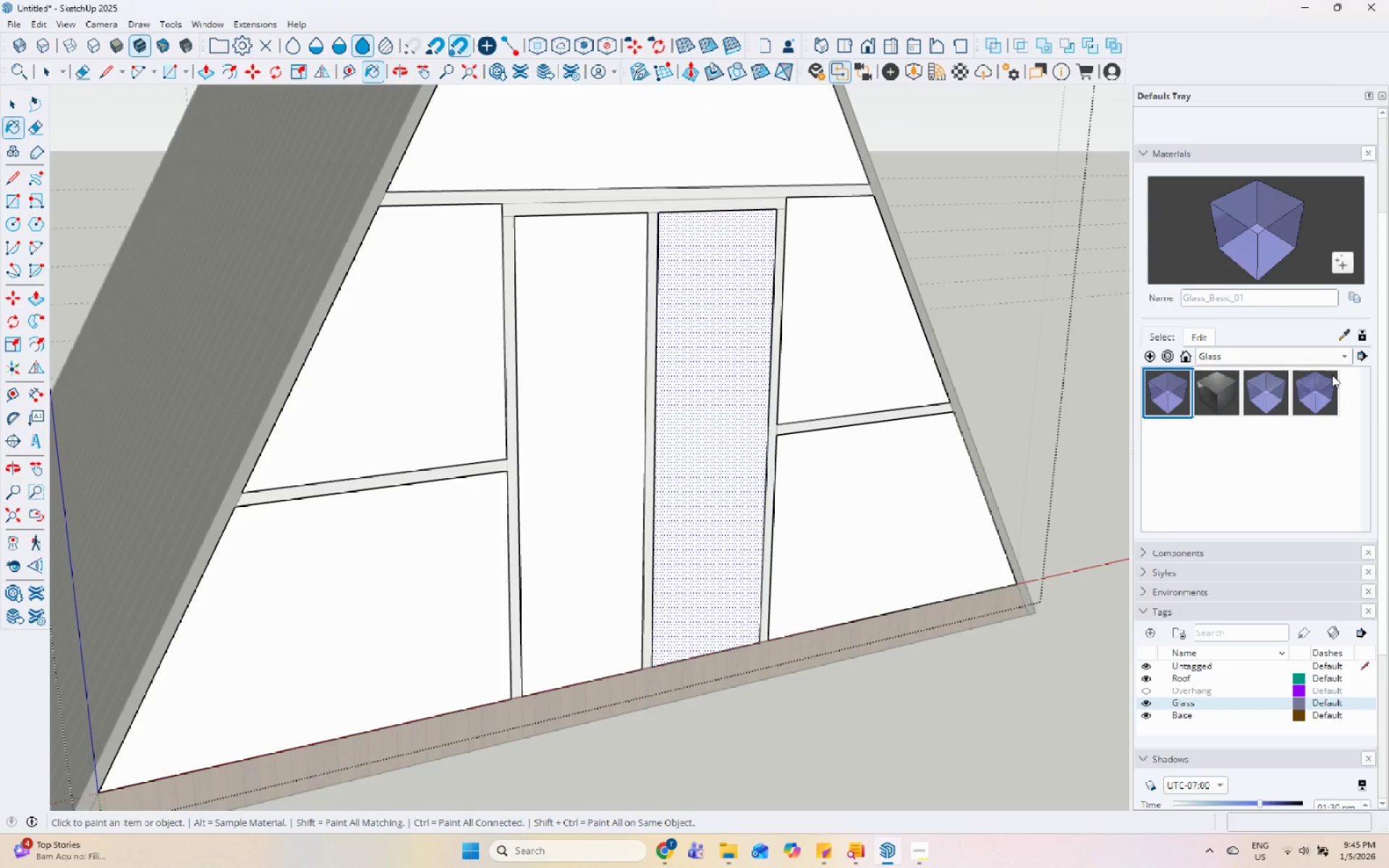 
double_click([1320, 383])
 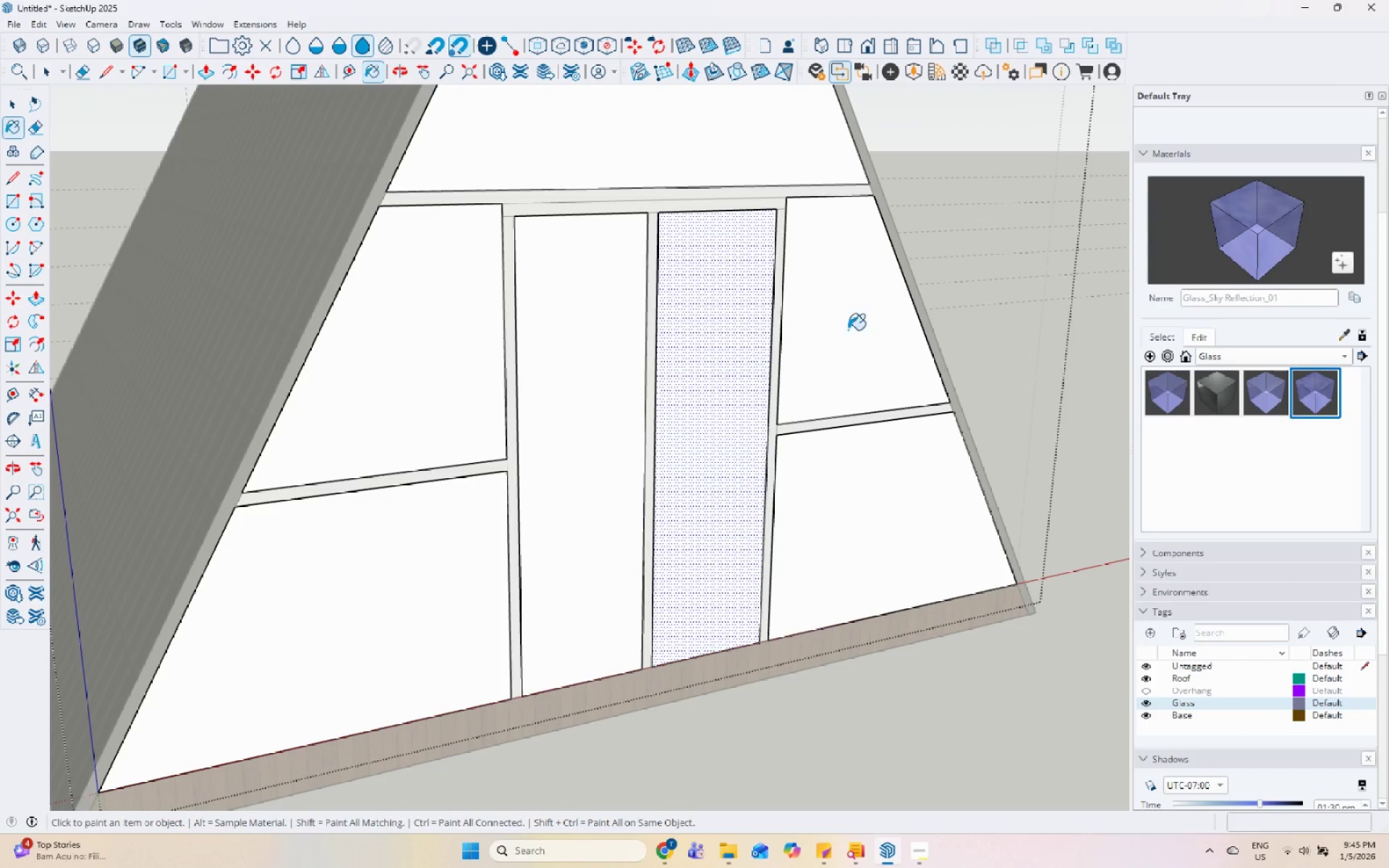 
left_click_drag(start_coordinate=[815, 319], to_coordinate=[818, 319])
 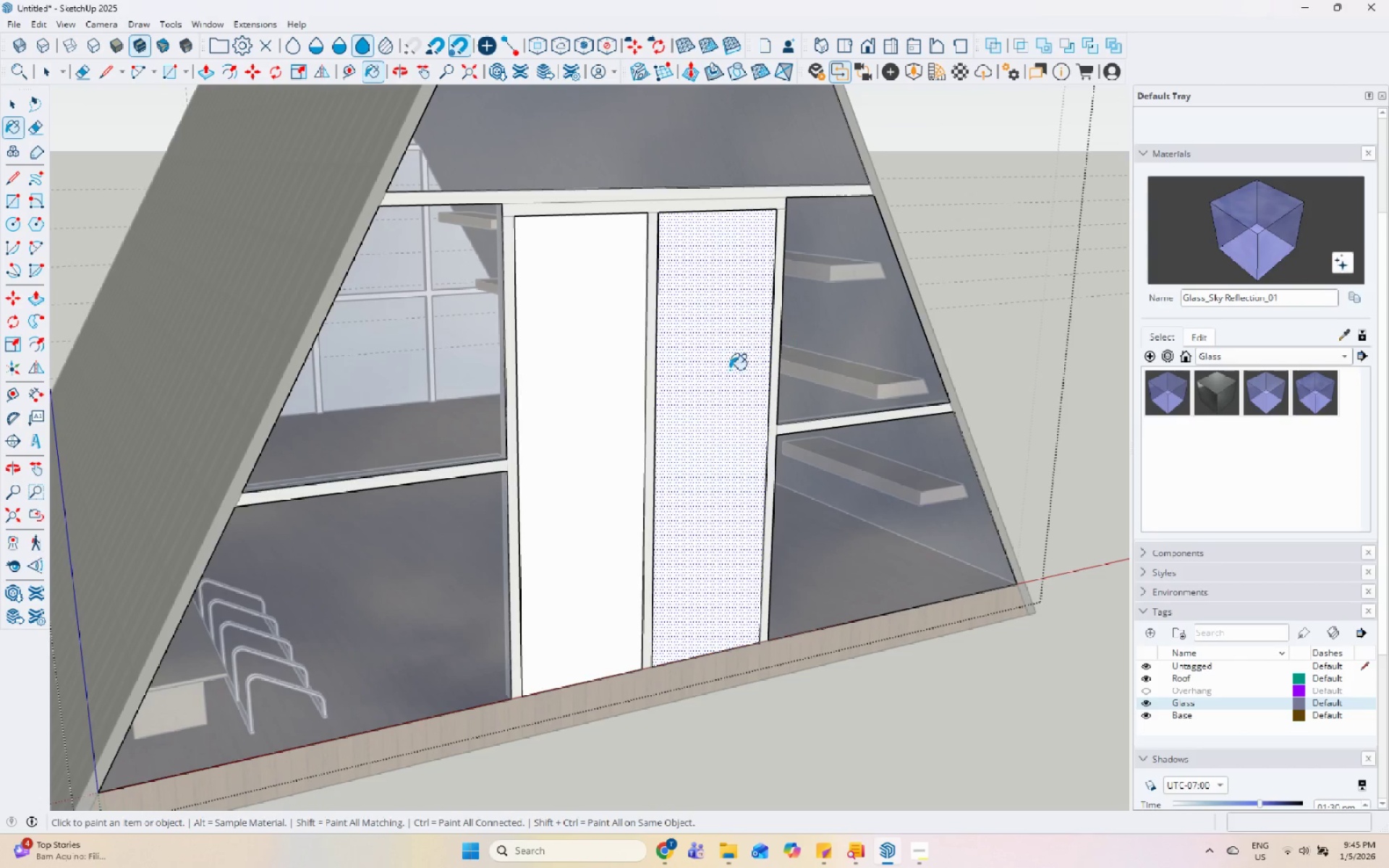 
scroll: coordinate [763, 361], scroll_direction: down, amount: 5.0
 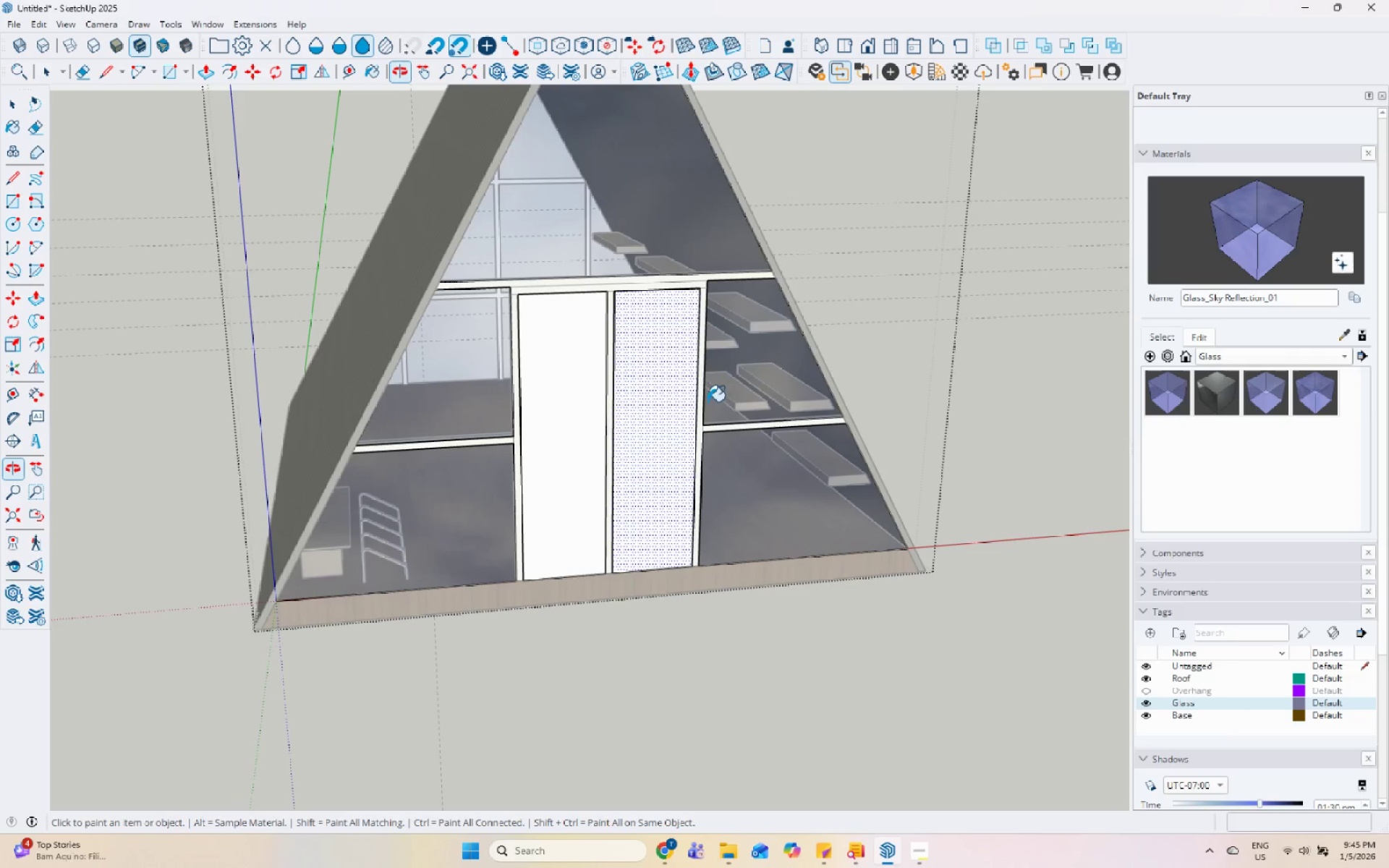 
left_click([694, 375])
 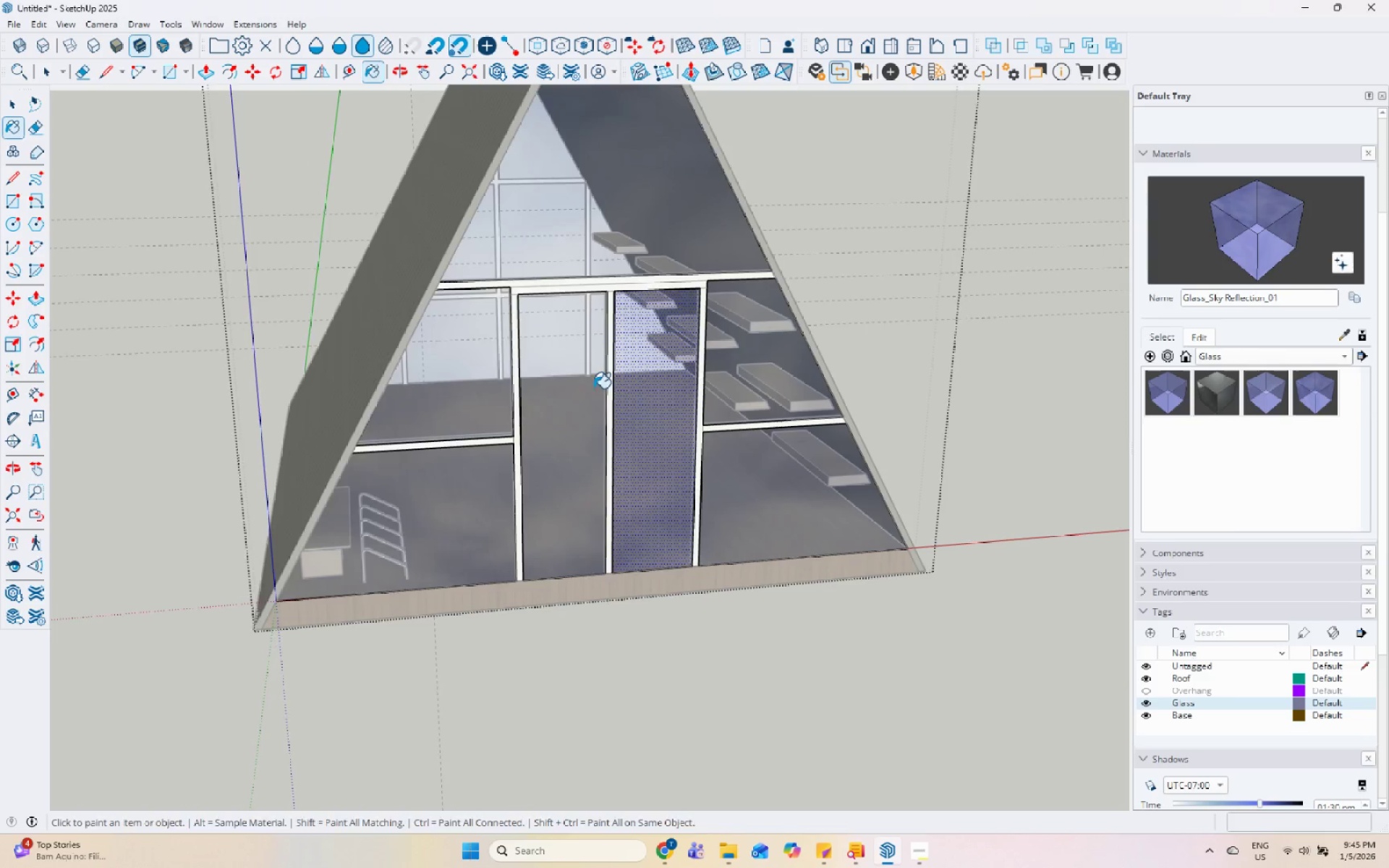 
key(Space)
 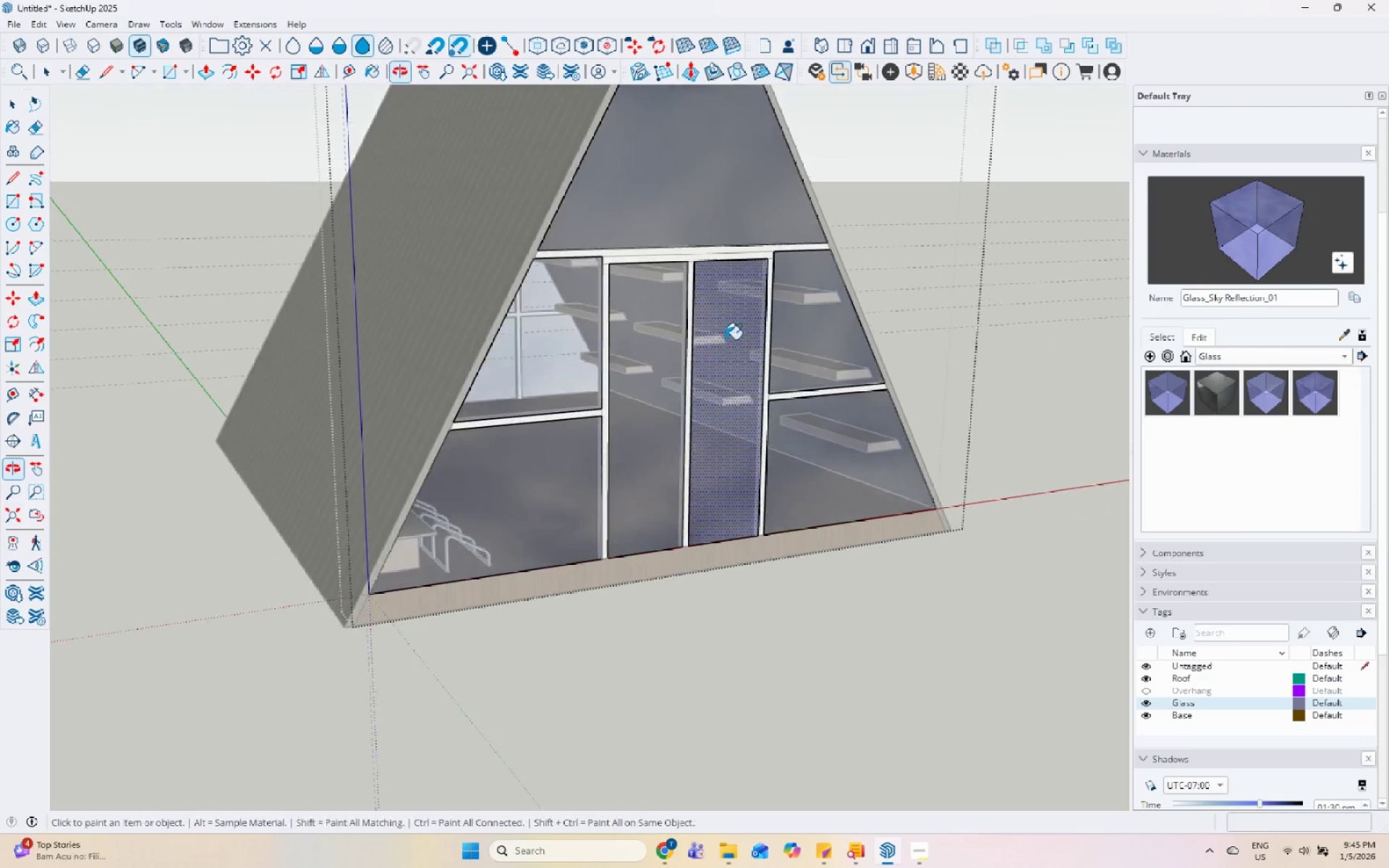 
double_click([733, 226])
 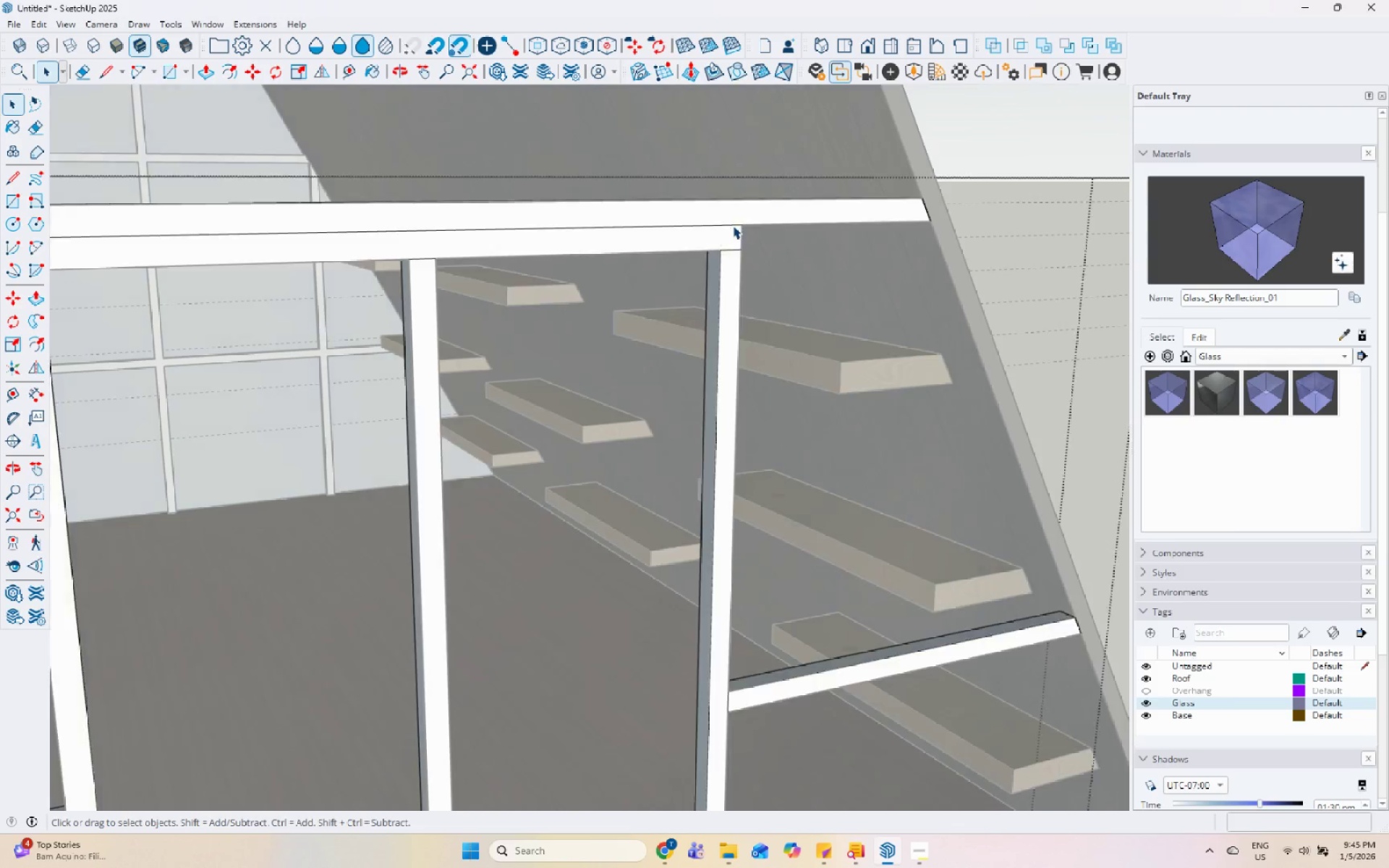 
scroll: coordinate [752, 244], scroll_direction: up, amount: 12.0
 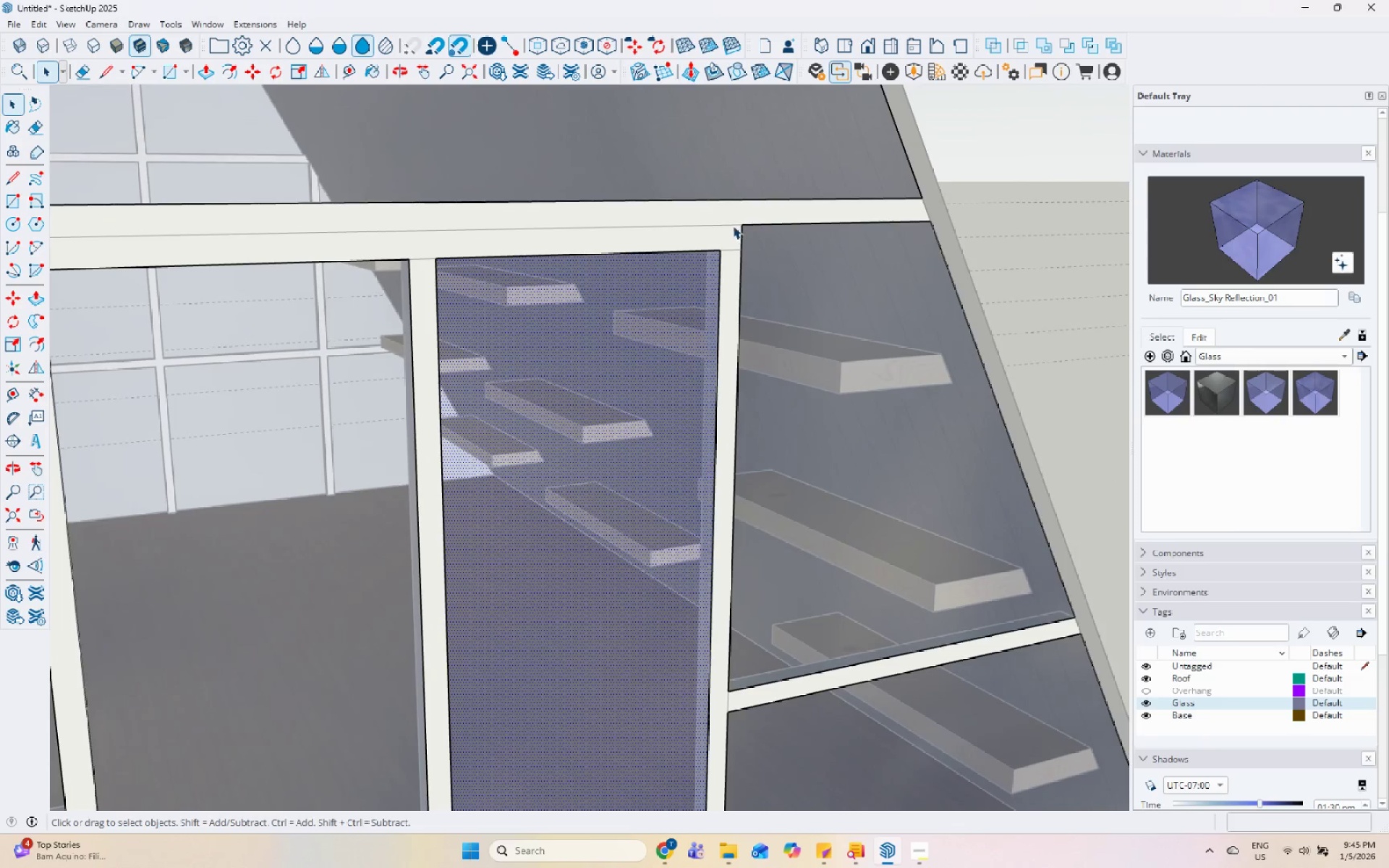 
triple_click([733, 226])
 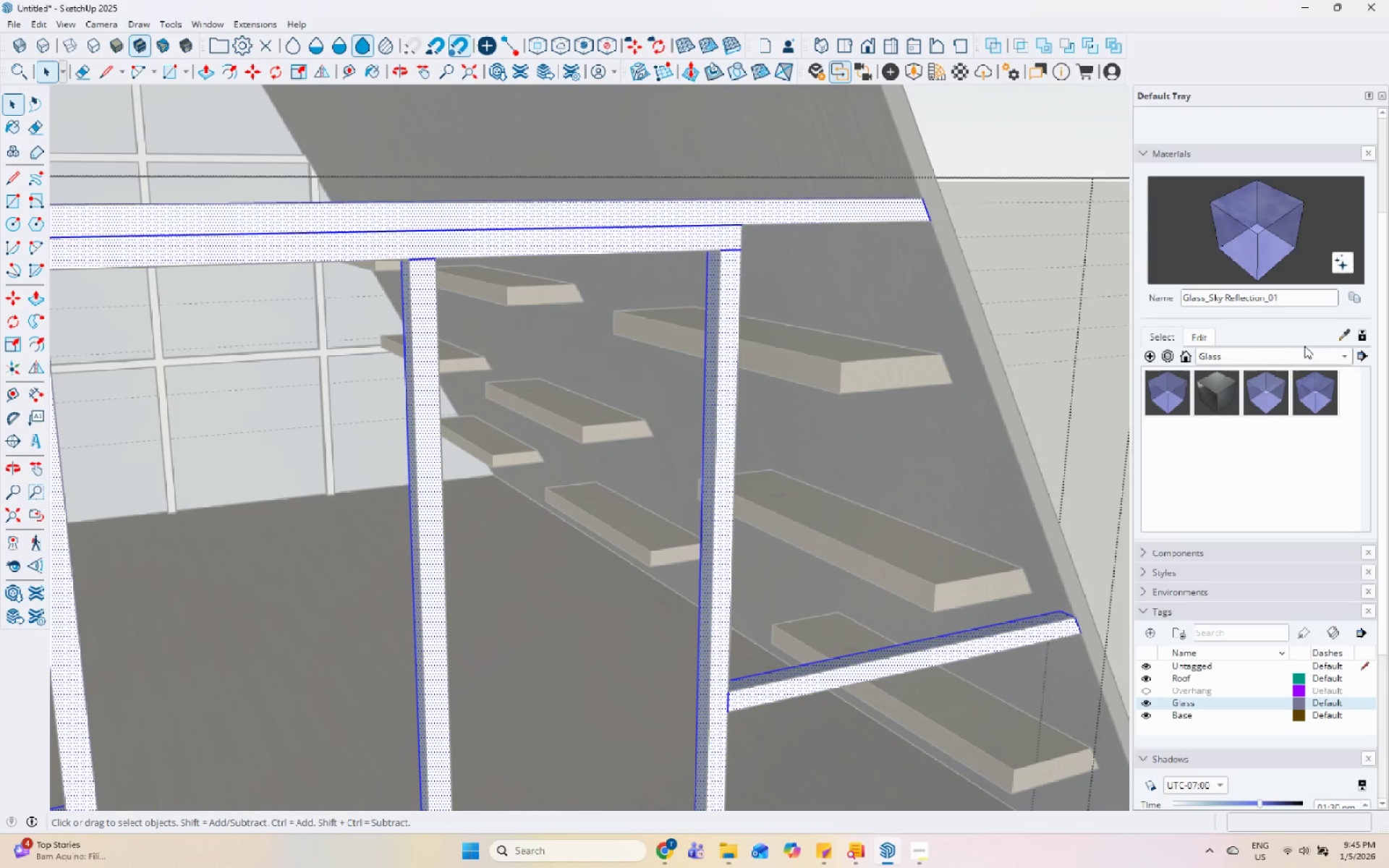 
left_click([1340, 333])
 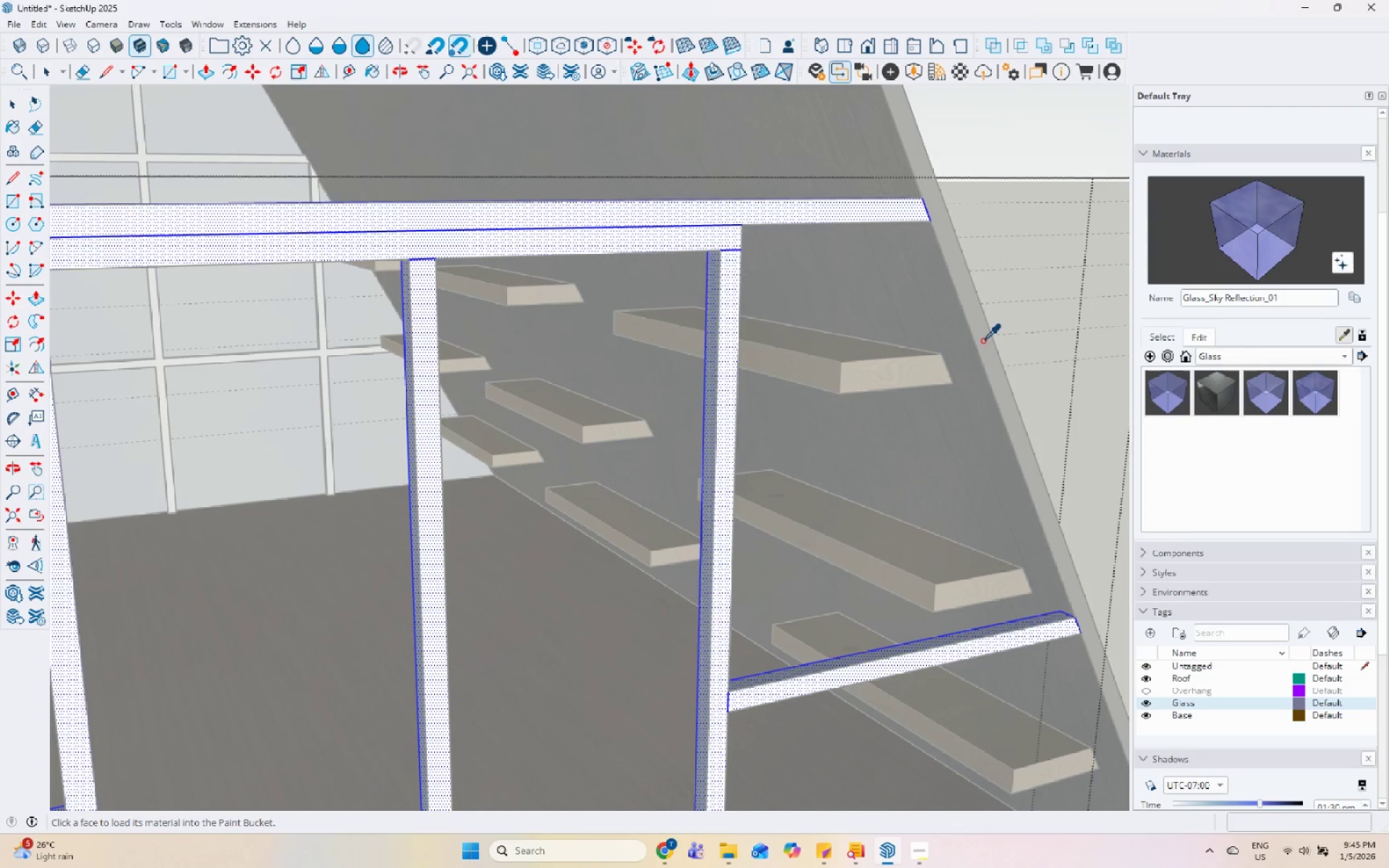 
left_click([985, 336])
 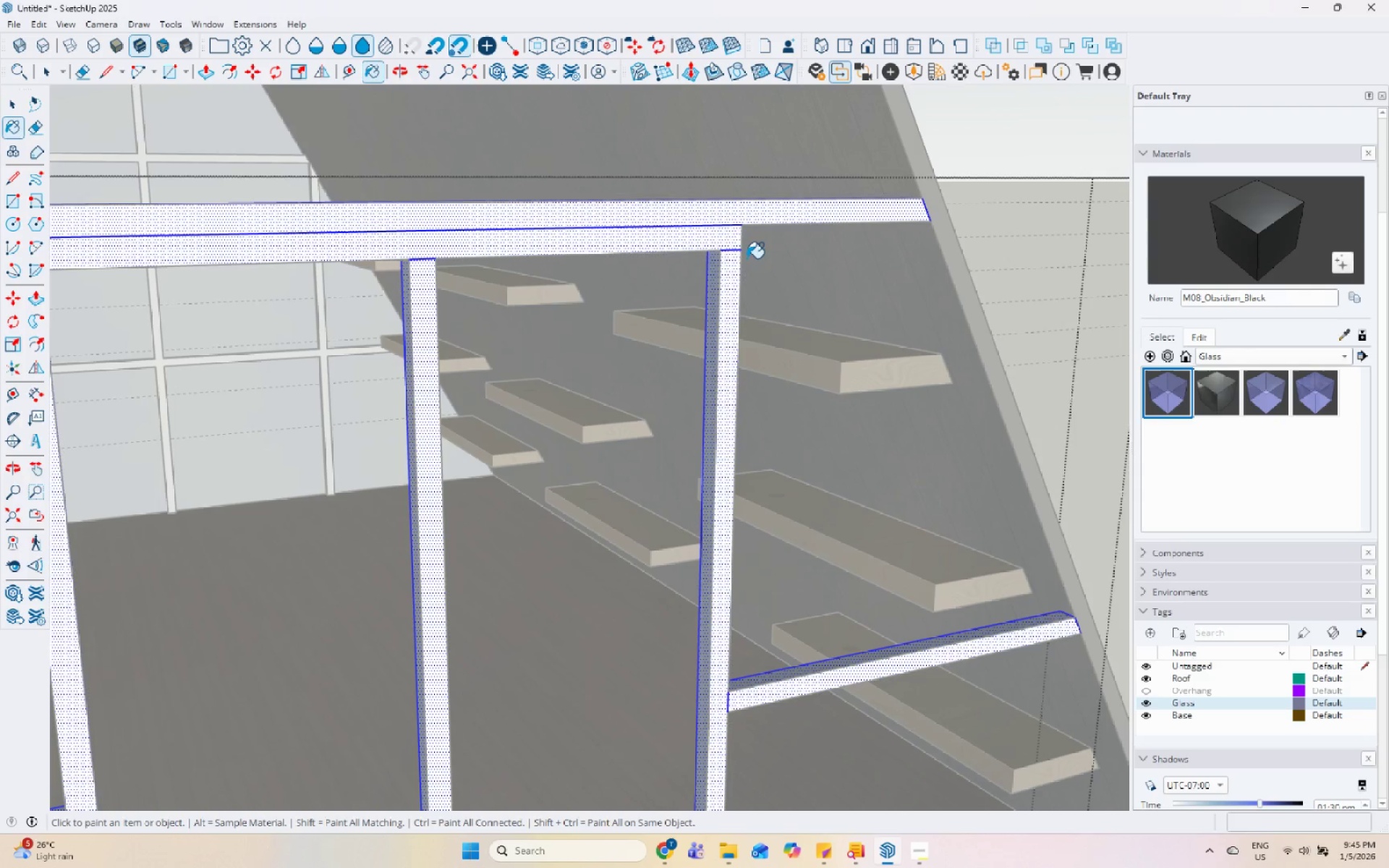 
left_click([731, 244])
 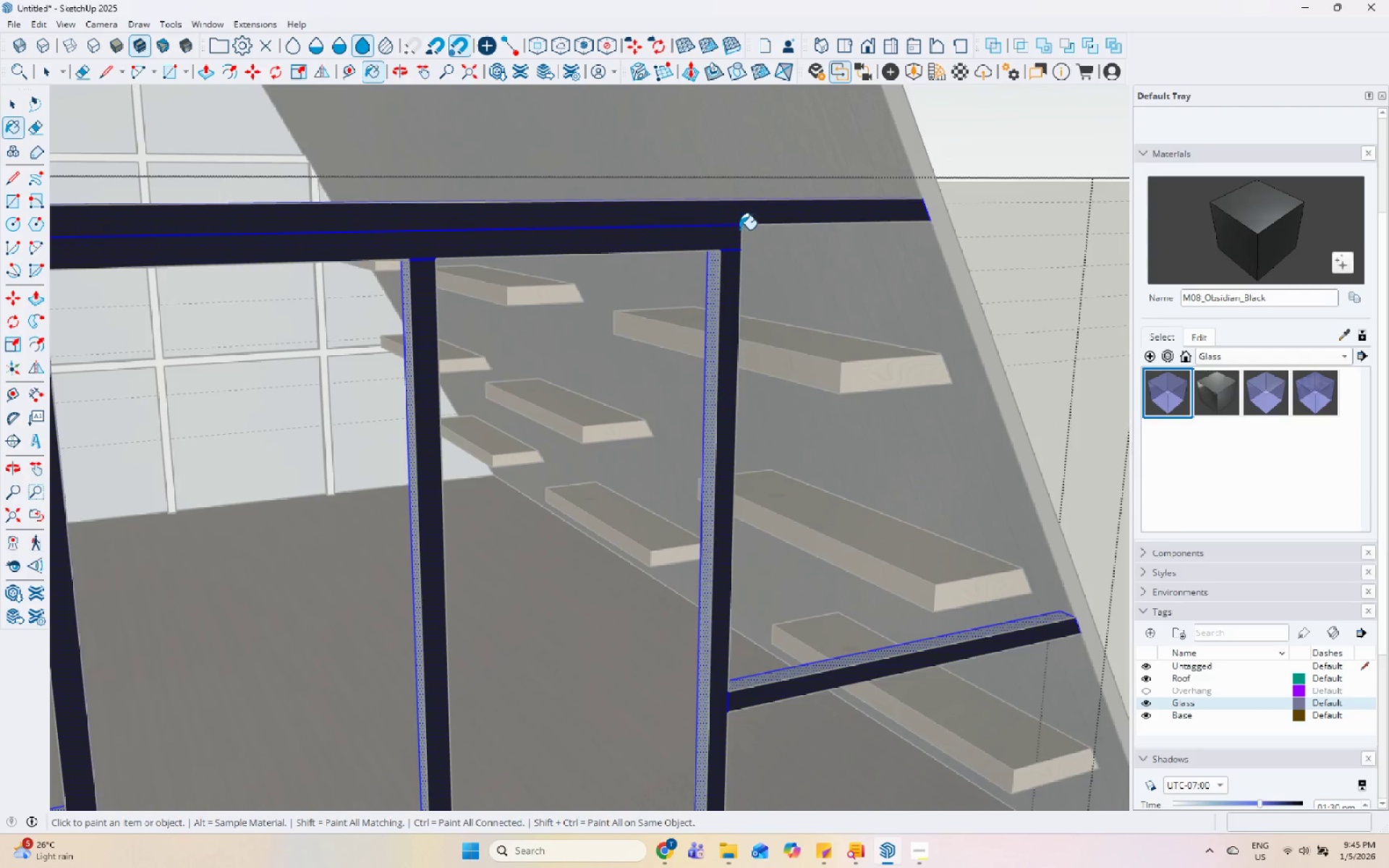 
key(Space)
 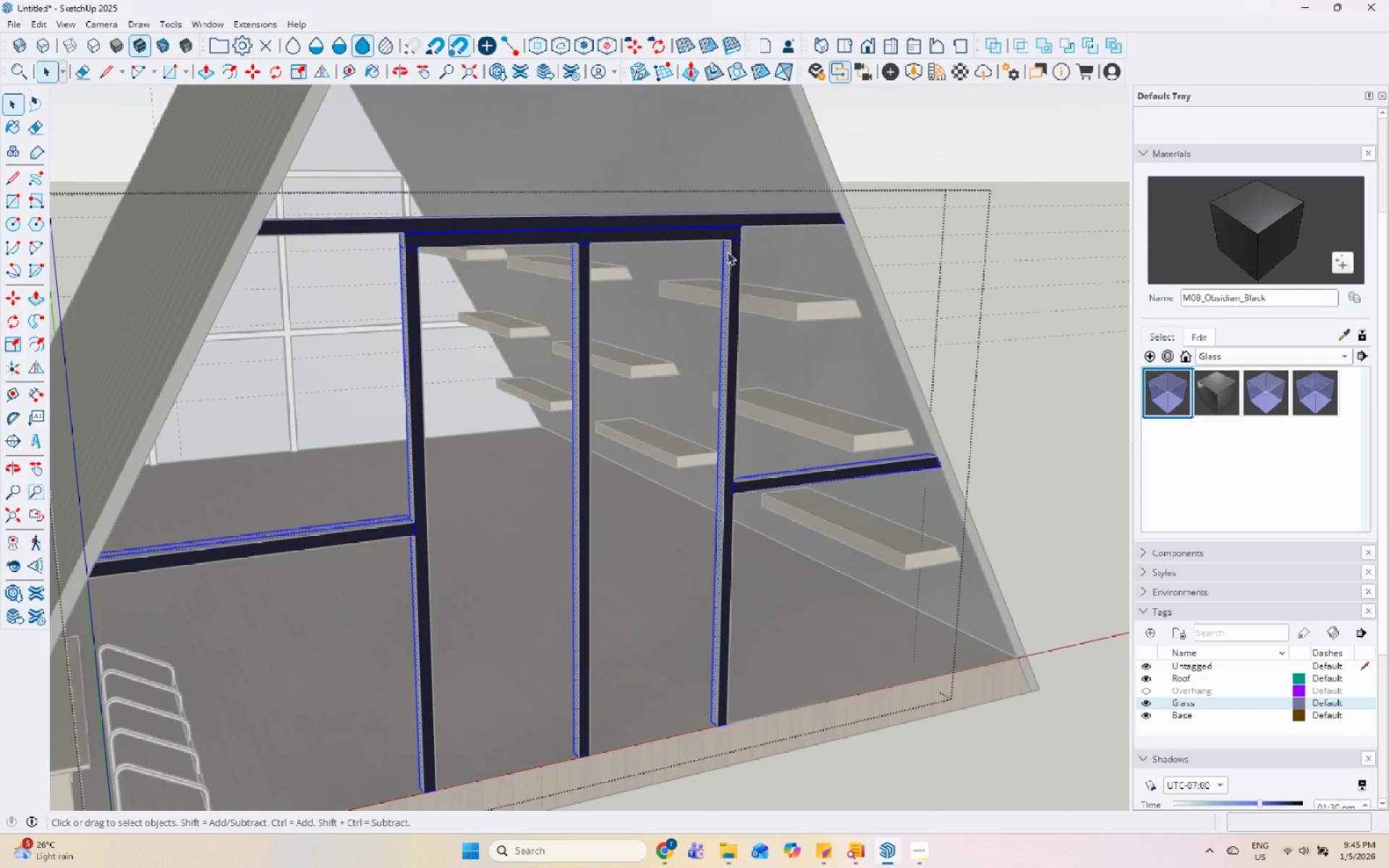 
key(Escape)
 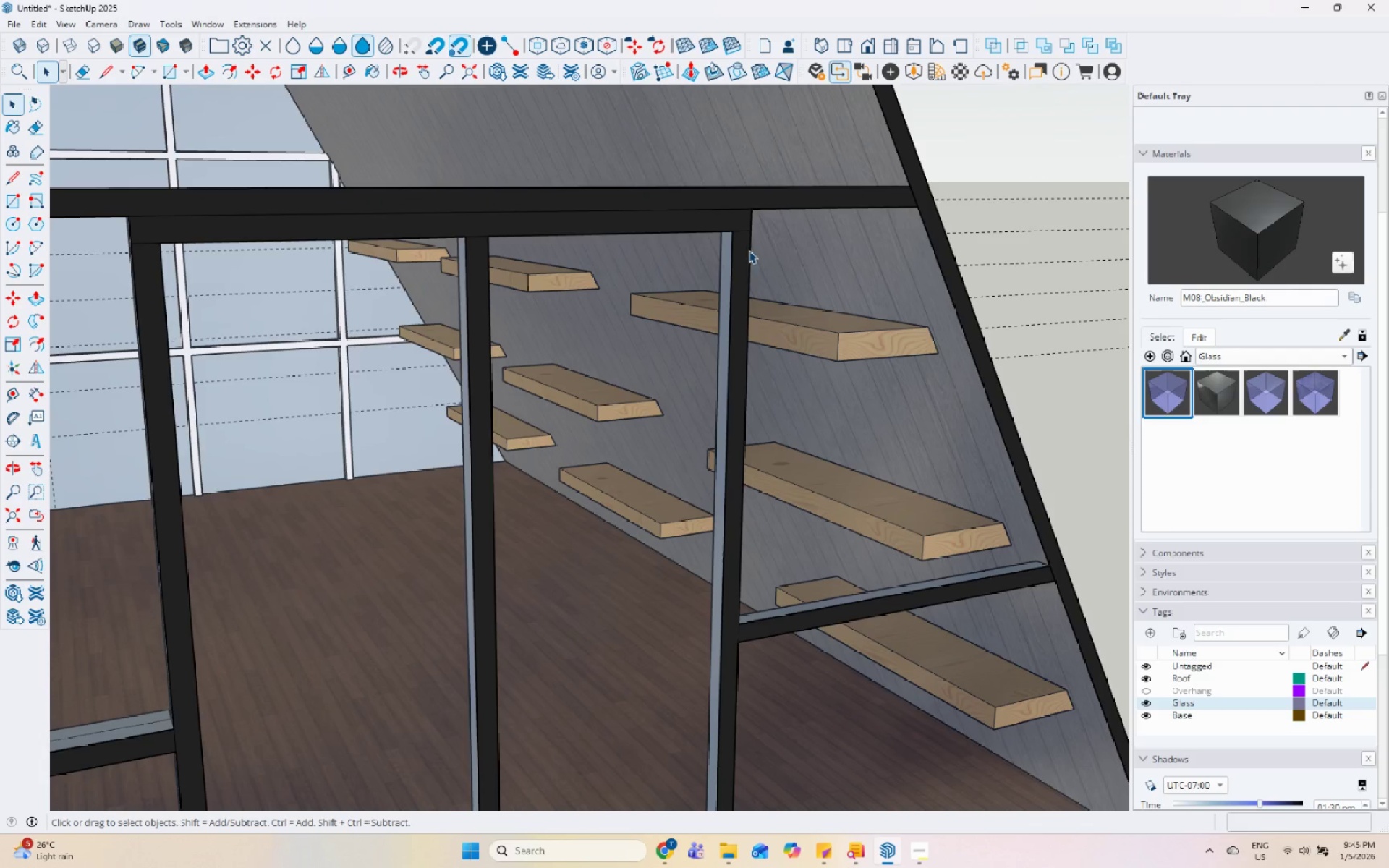 
key(Escape)
 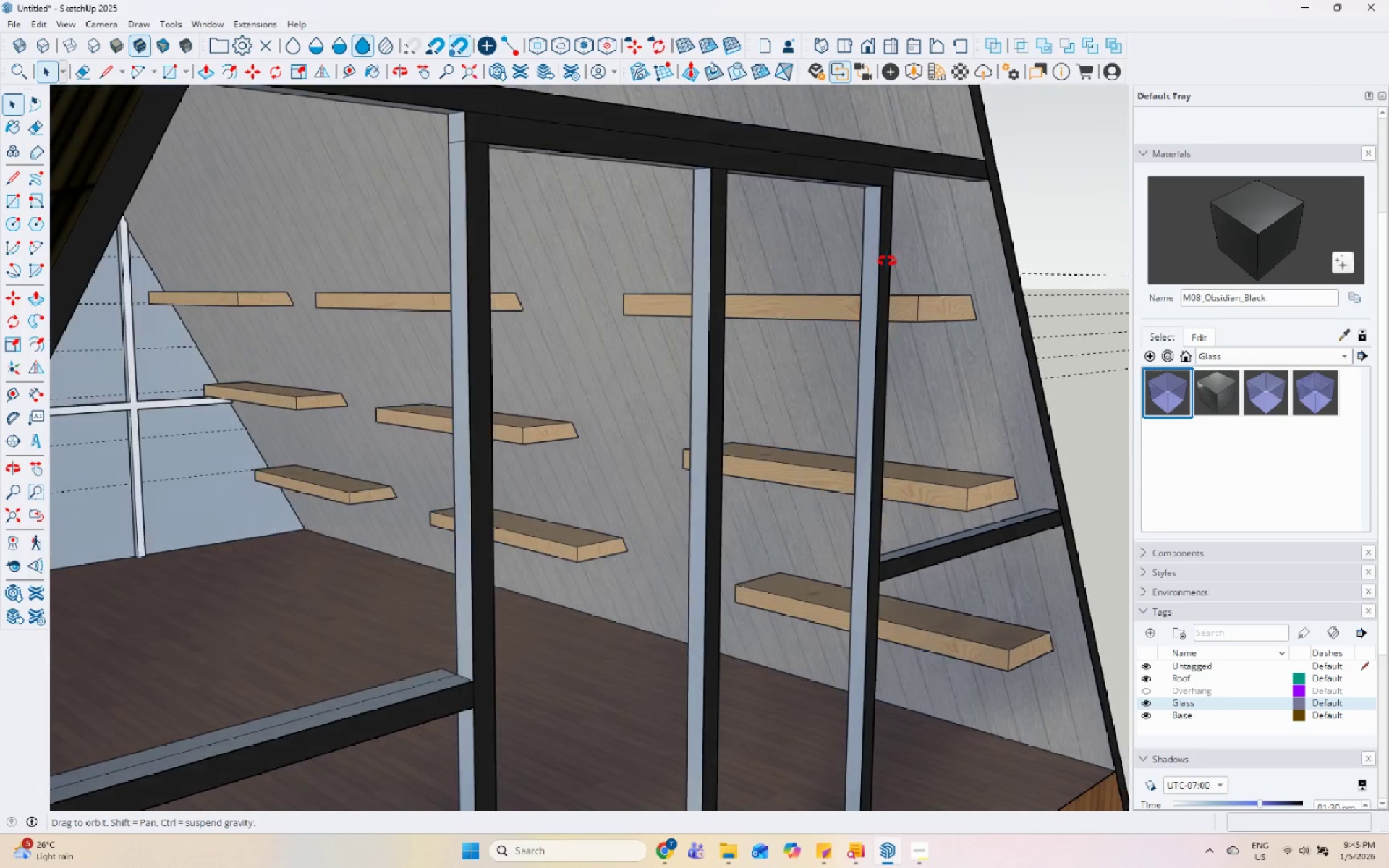 
scroll: coordinate [727, 252], scroll_direction: down, amount: 2.0
 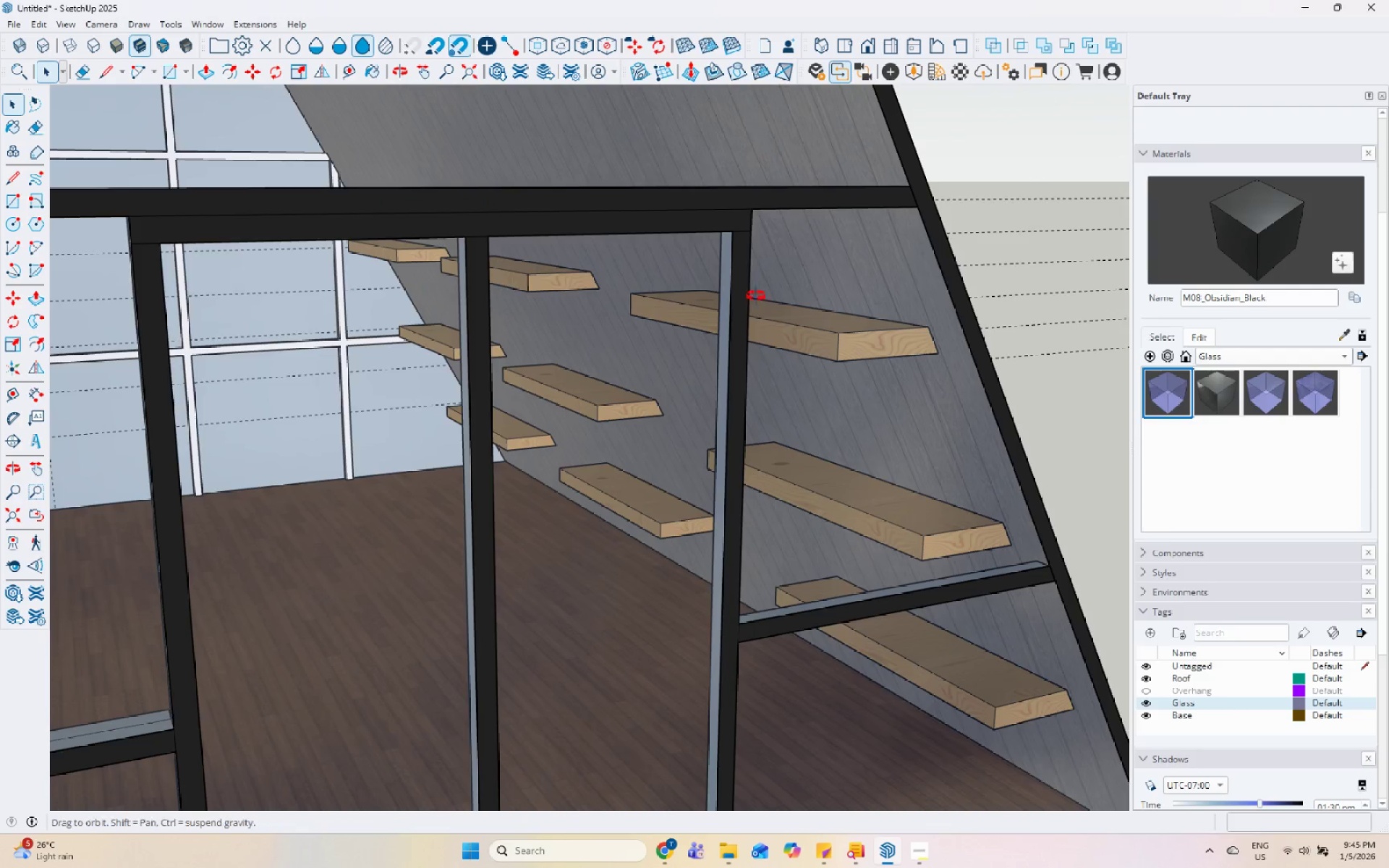 
scroll: coordinate [875, 254], scroll_direction: up, amount: 11.0
 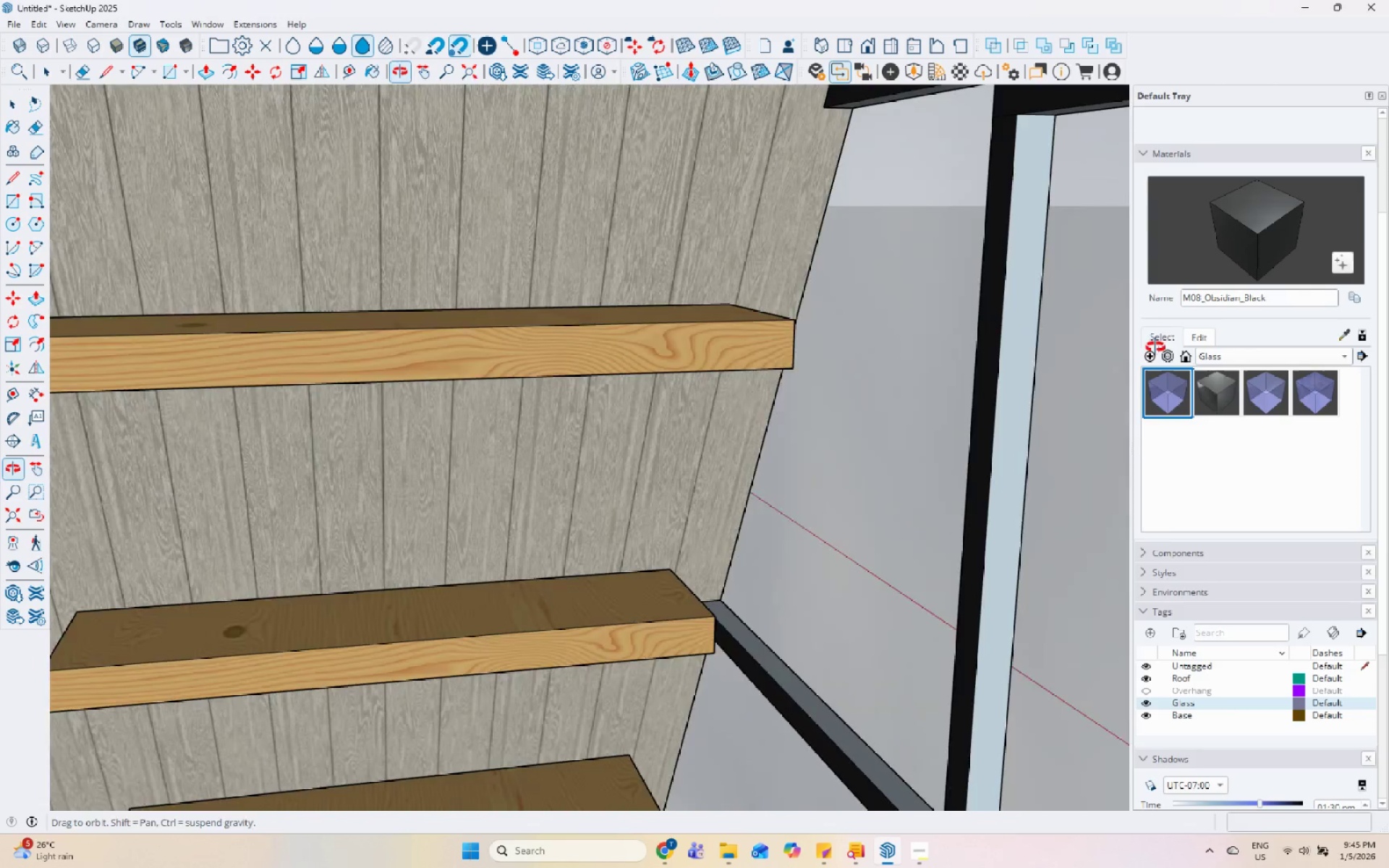 
left_click([1029, 294])
 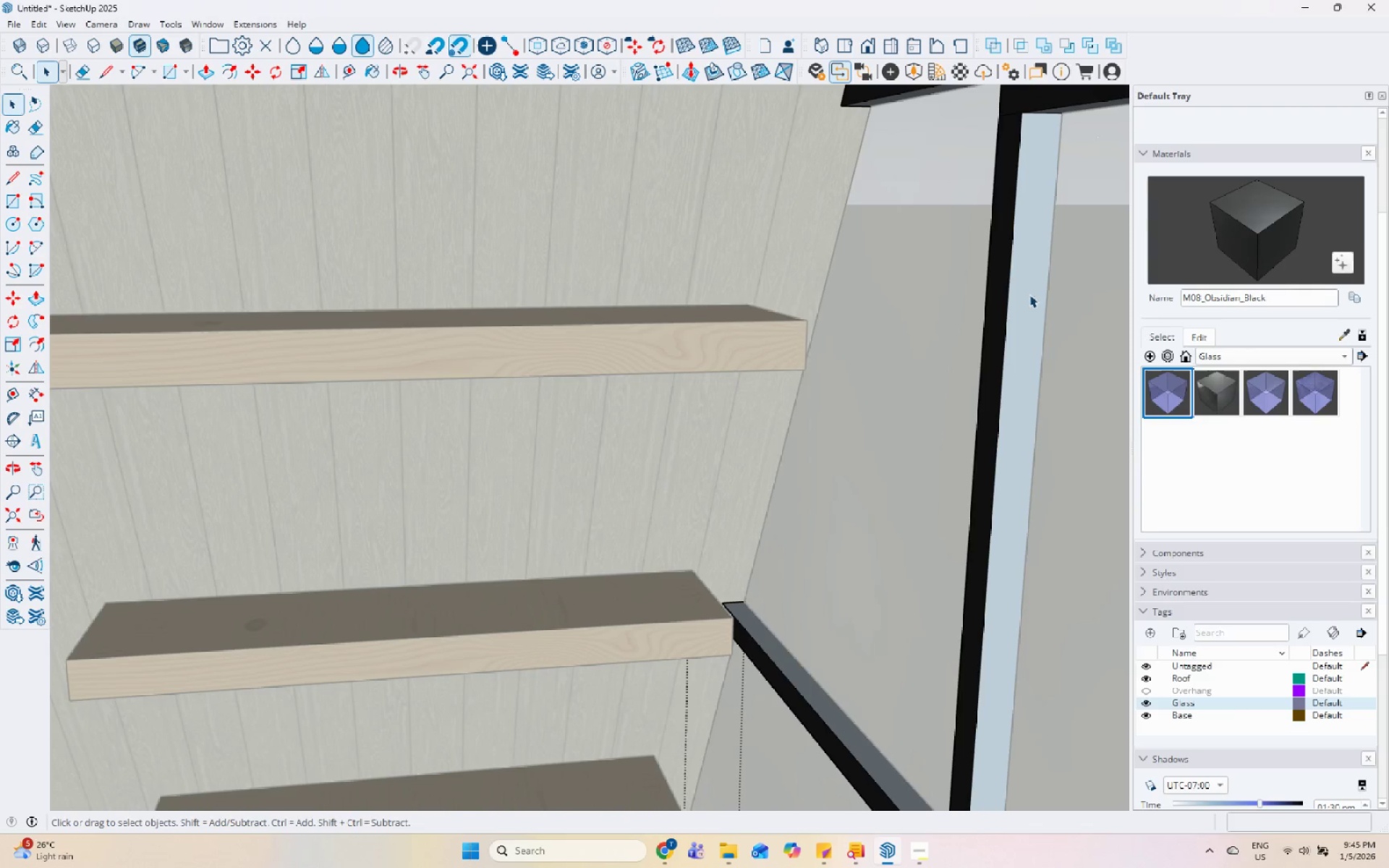 
triple_click([1035, 242])
 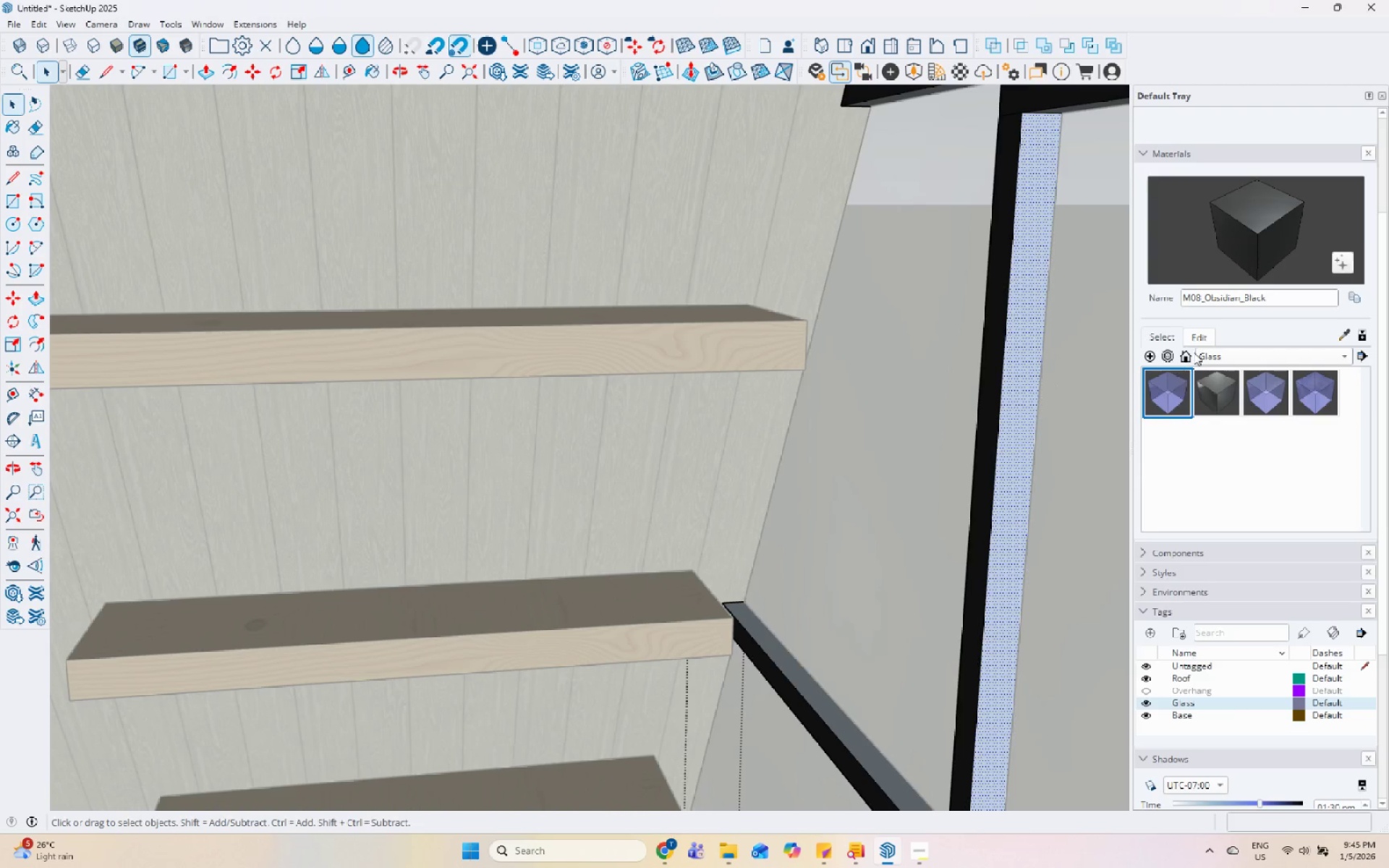 
left_click_drag(start_coordinate=[1240, 231], to_coordinate=[1235, 235])
 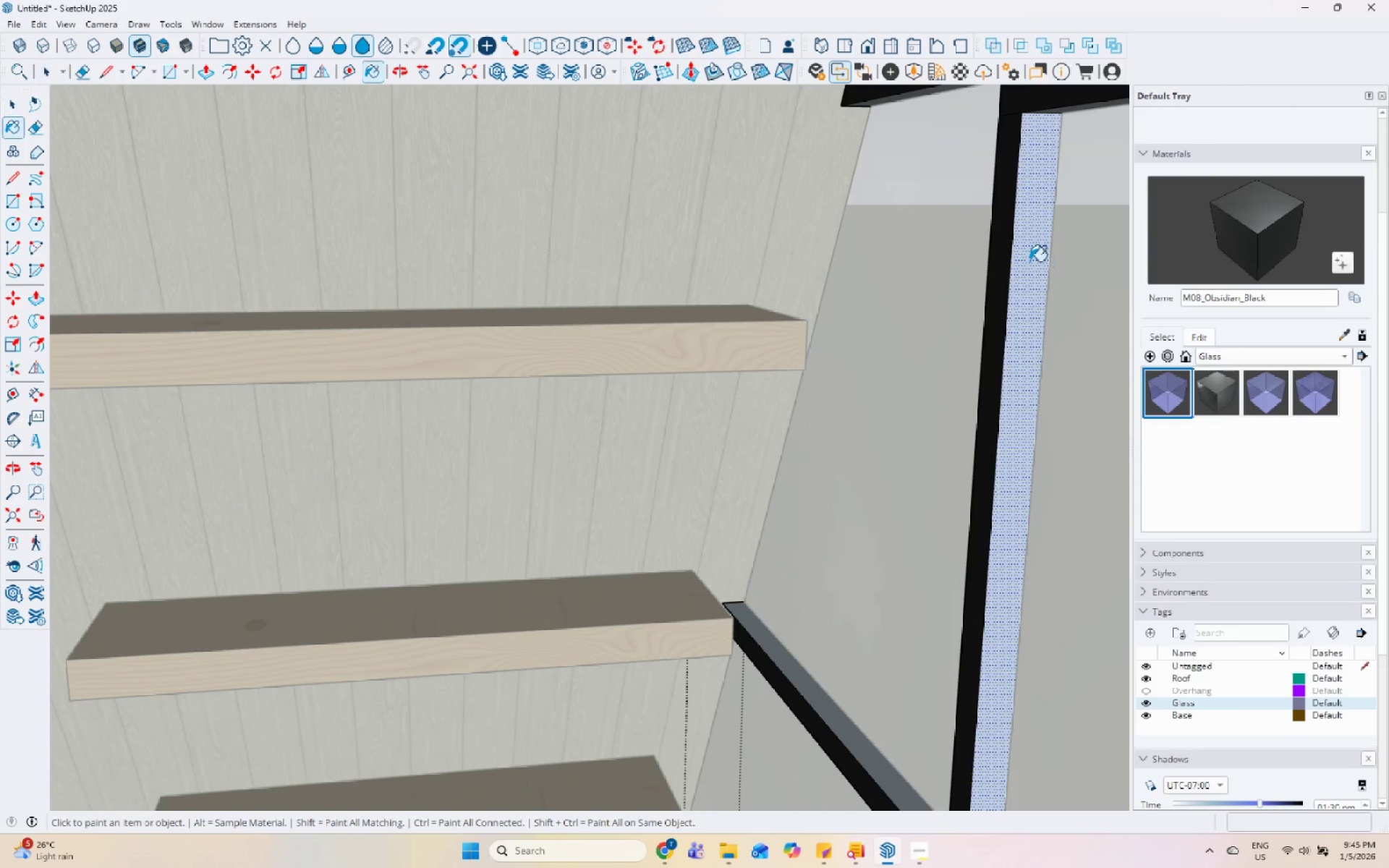 
double_click([1029, 261])
 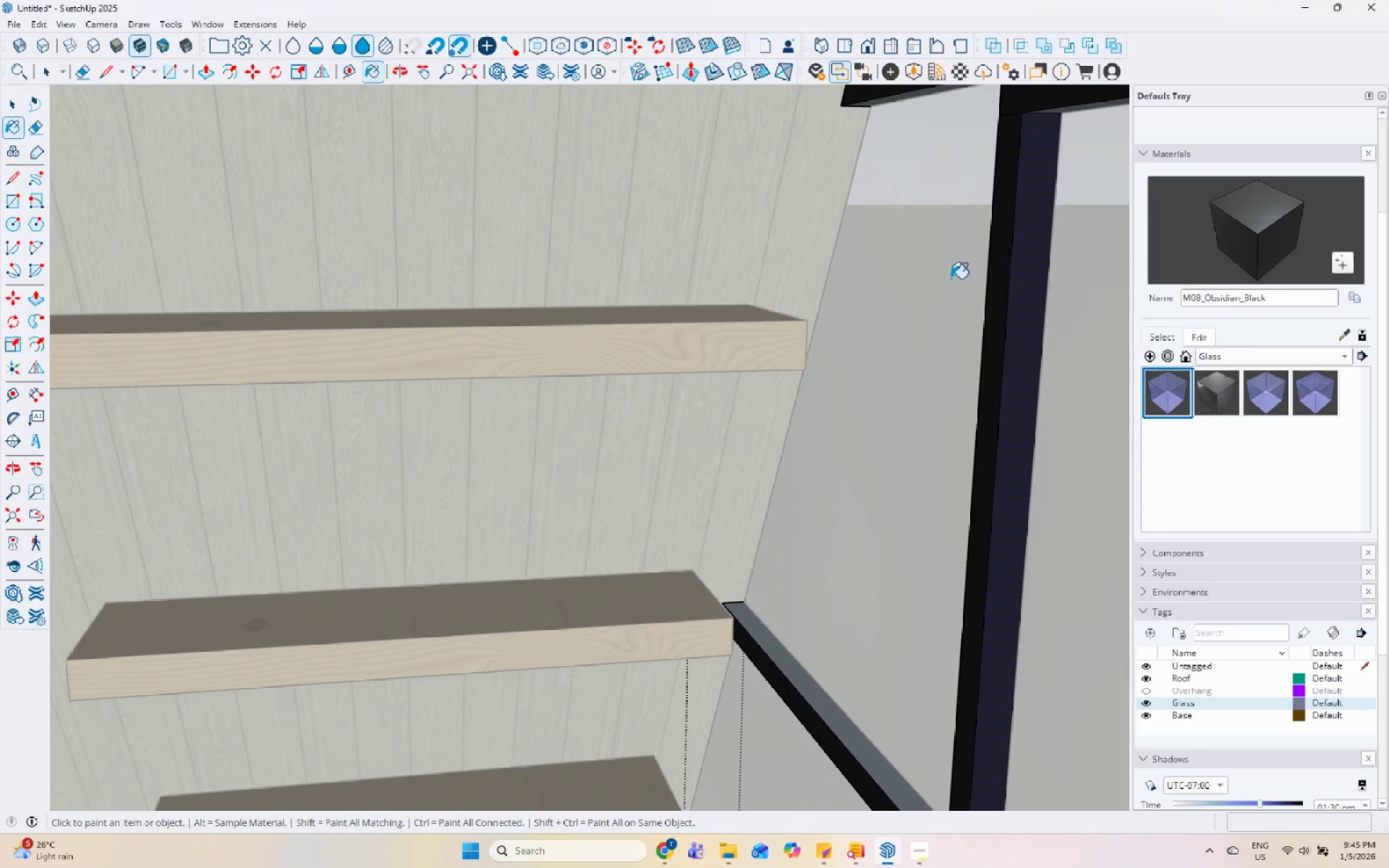 
scroll: coordinate [860, 308], scroll_direction: down, amount: 3.0
 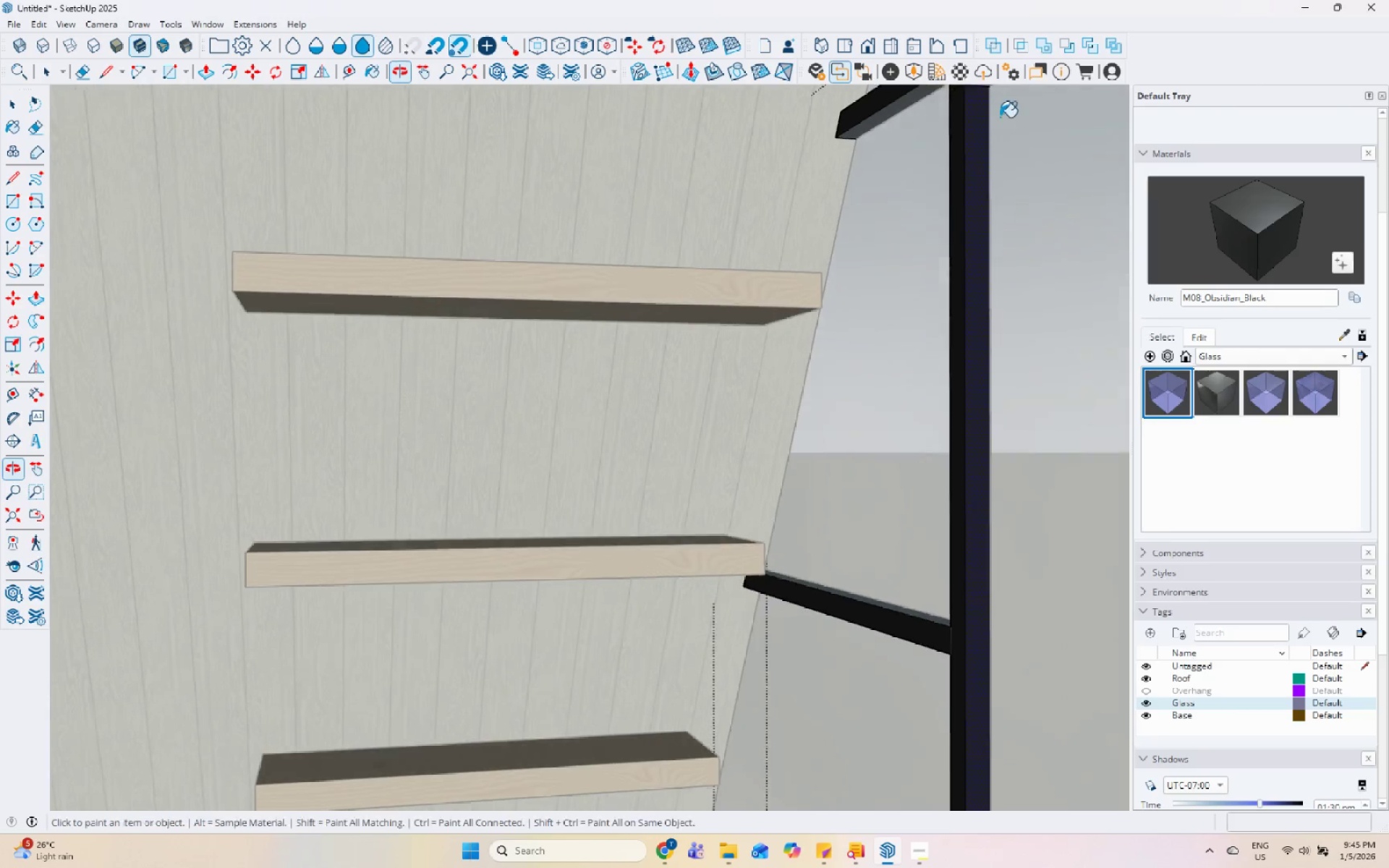 
scroll: coordinate [891, 187], scroll_direction: up, amount: 61.0
 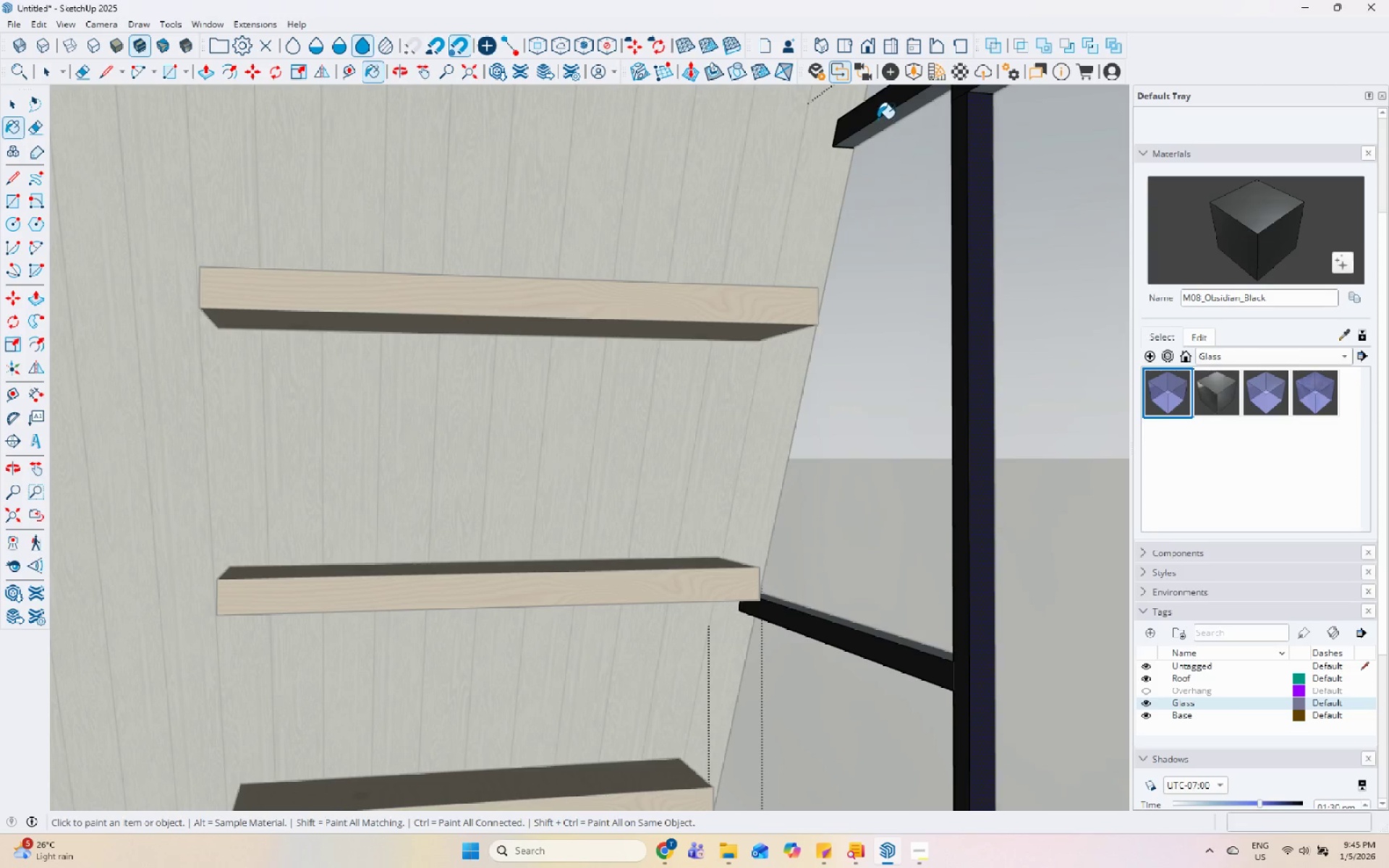 
left_click([882, 127])
 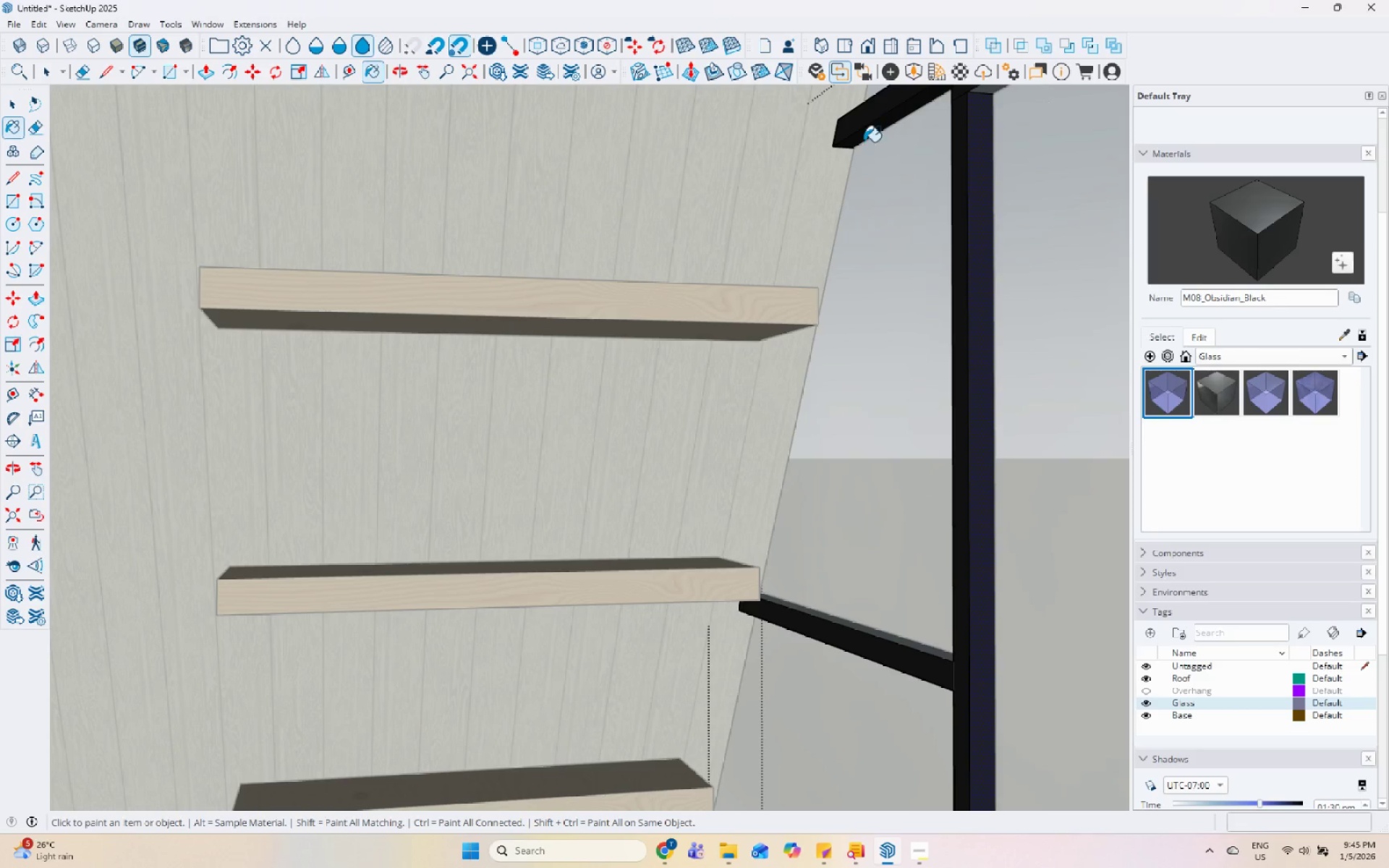 
scroll: coordinate [852, 153], scroll_direction: down, amount: 1.0
 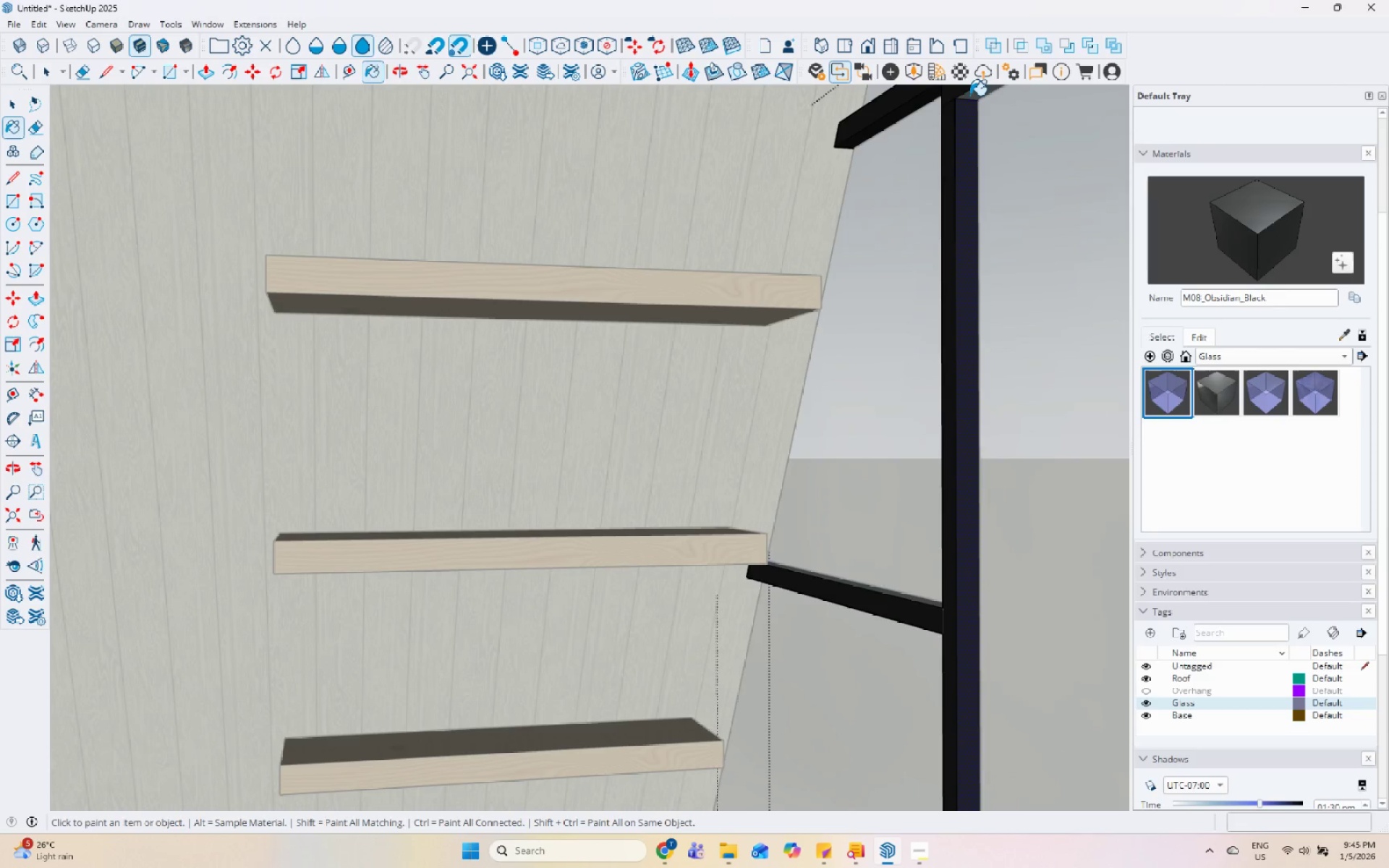 
left_click([971, 95])
 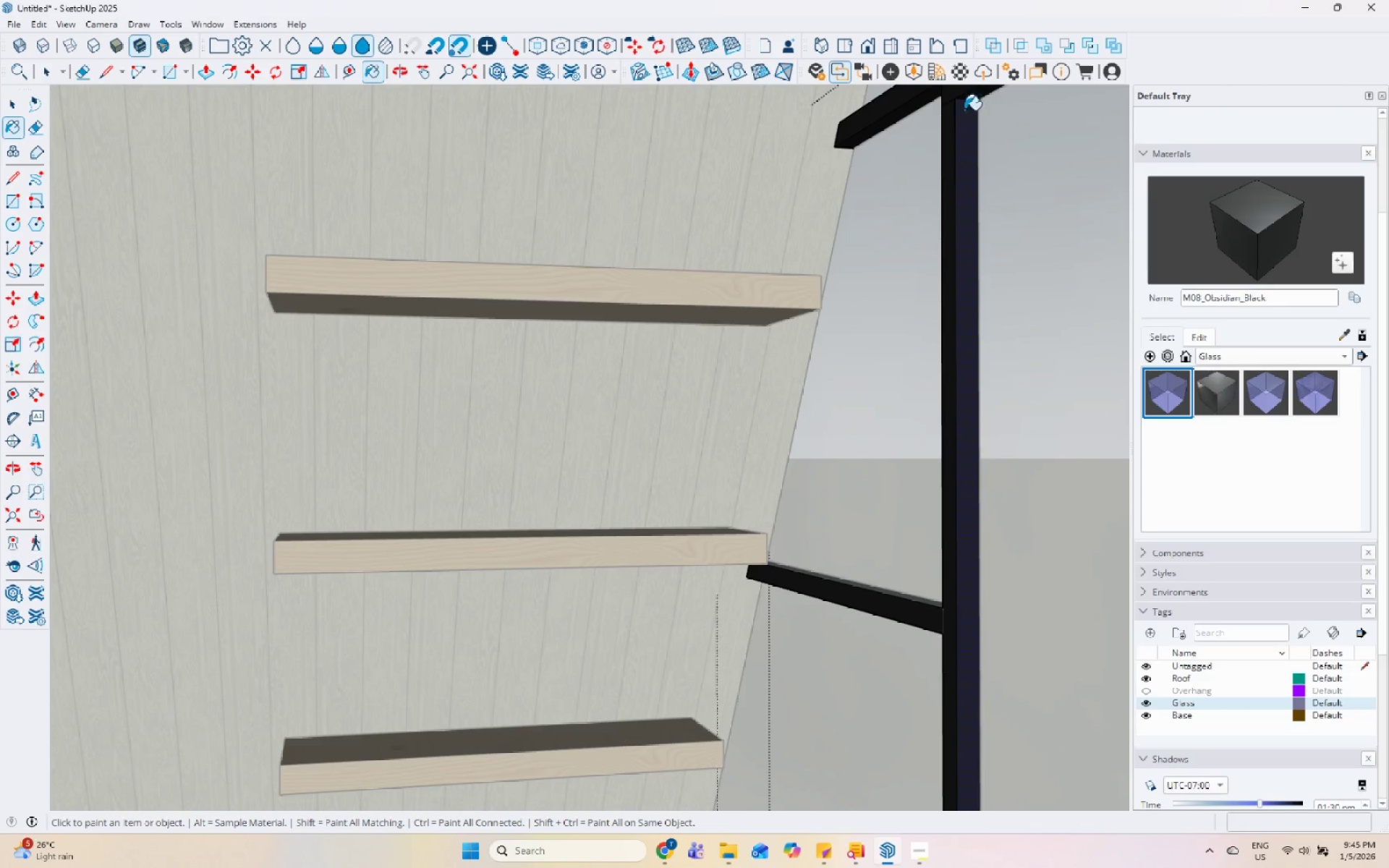 
key(Space)
 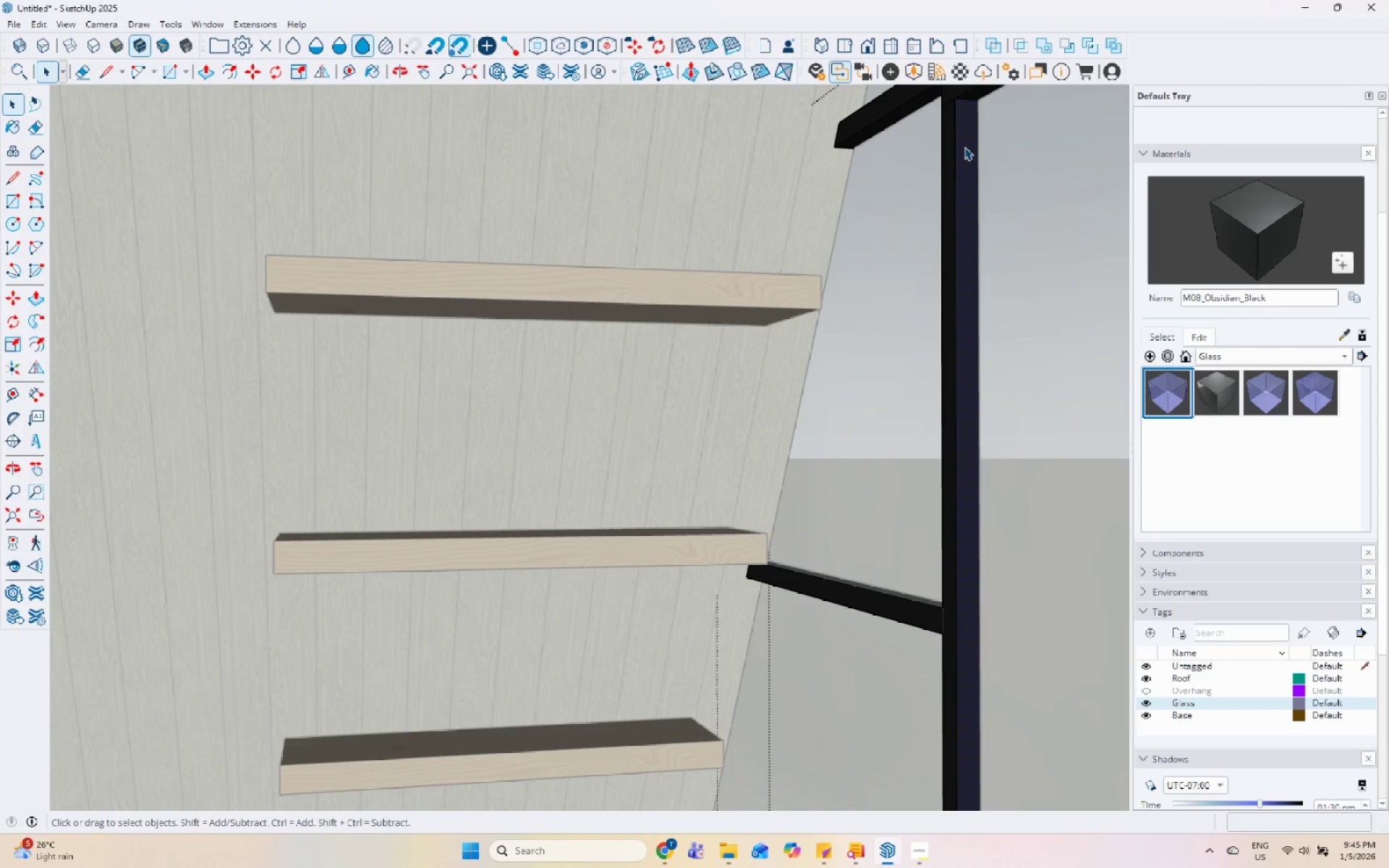 
double_click([964, 147])
 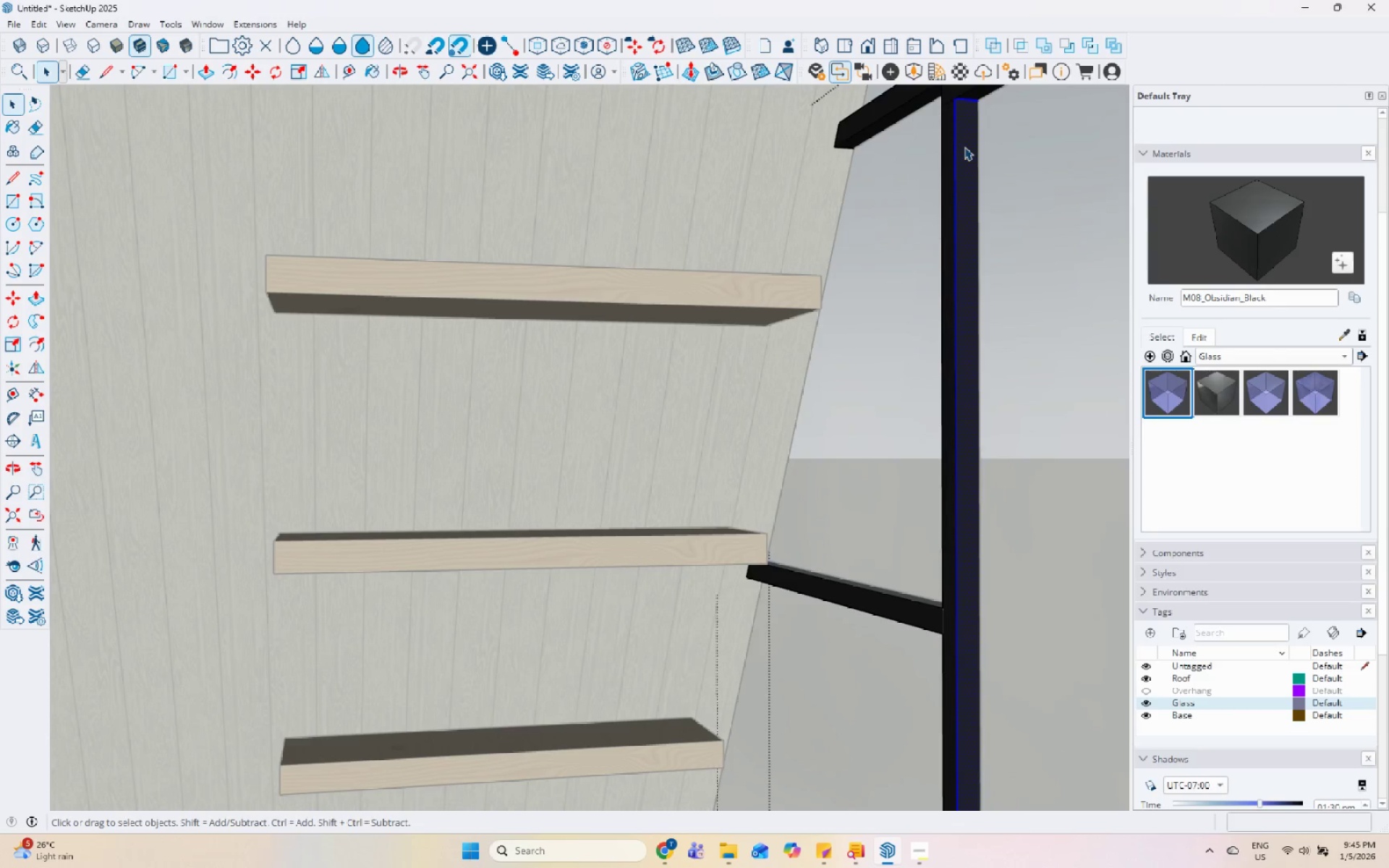 
triple_click([964, 147])
 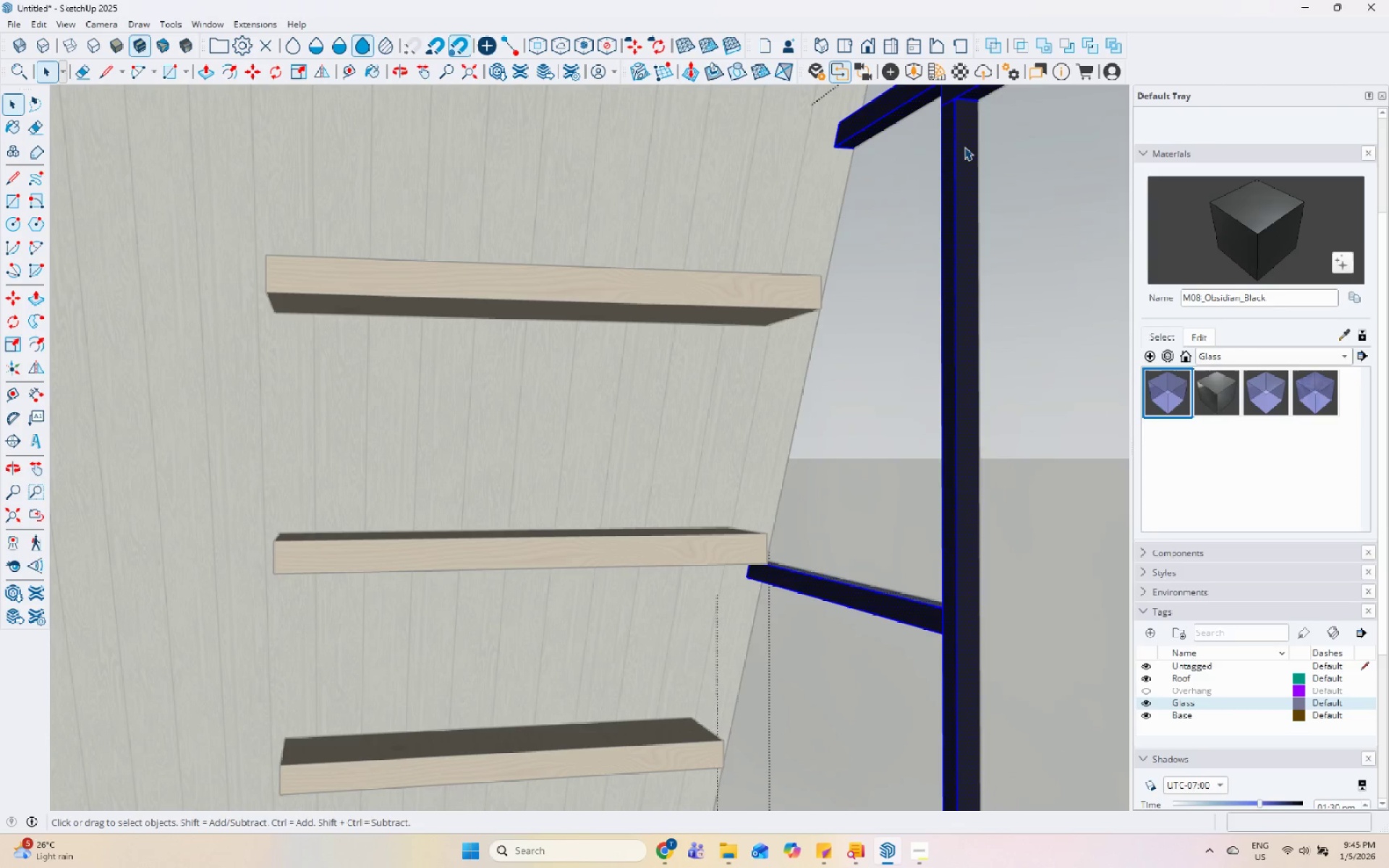 
triple_click([964, 147])
 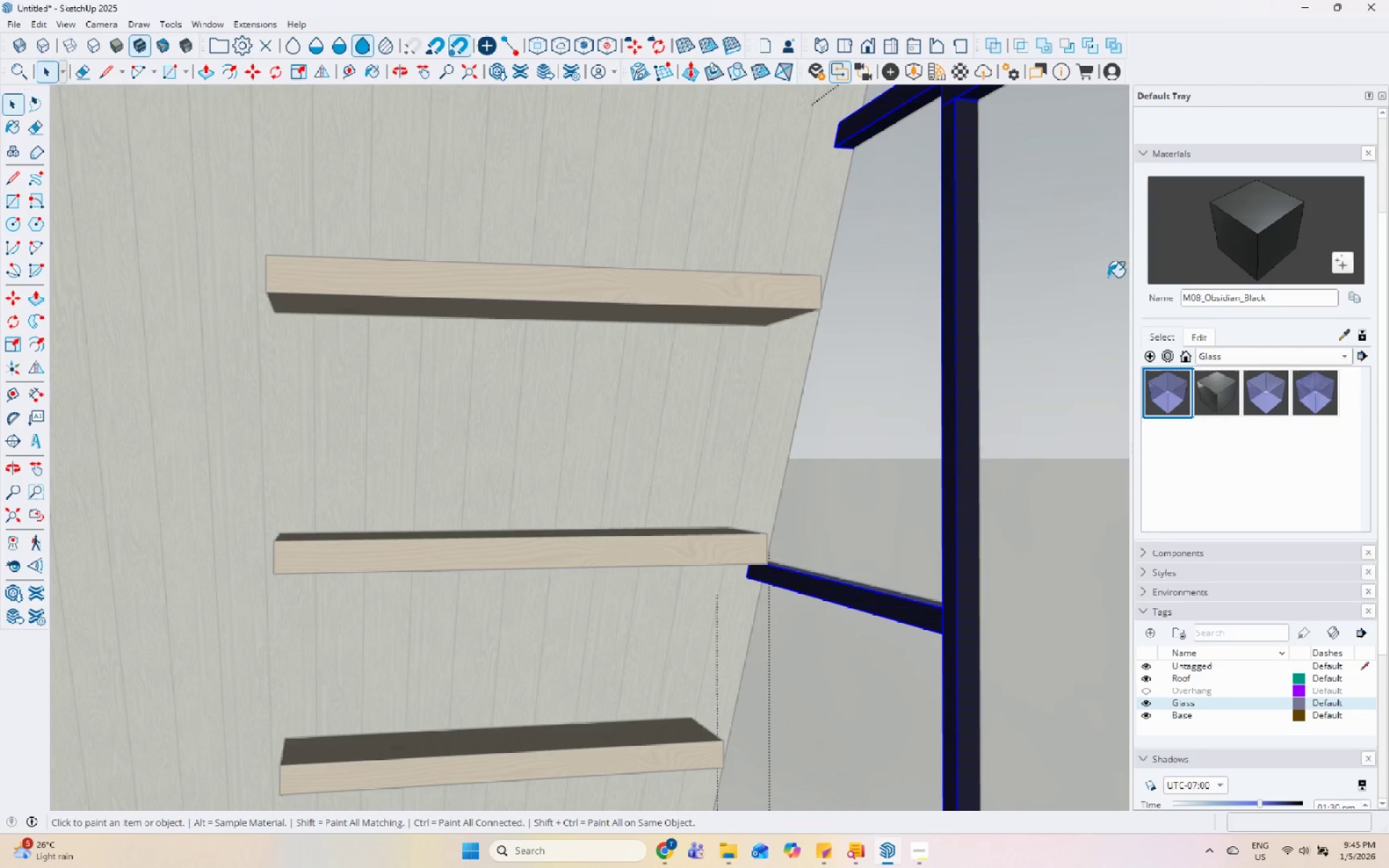 
left_click([974, 352])
 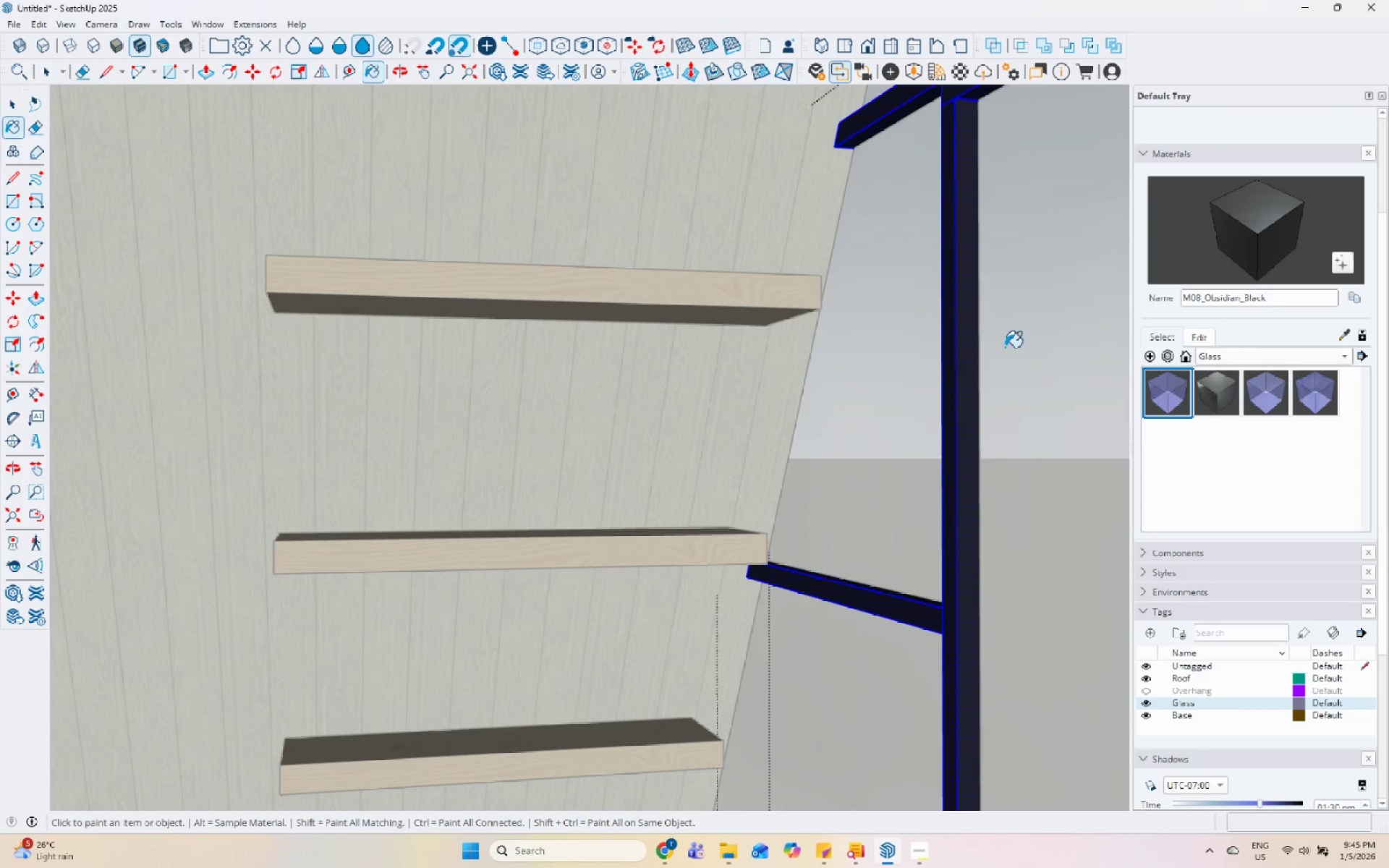 
key(Space)
 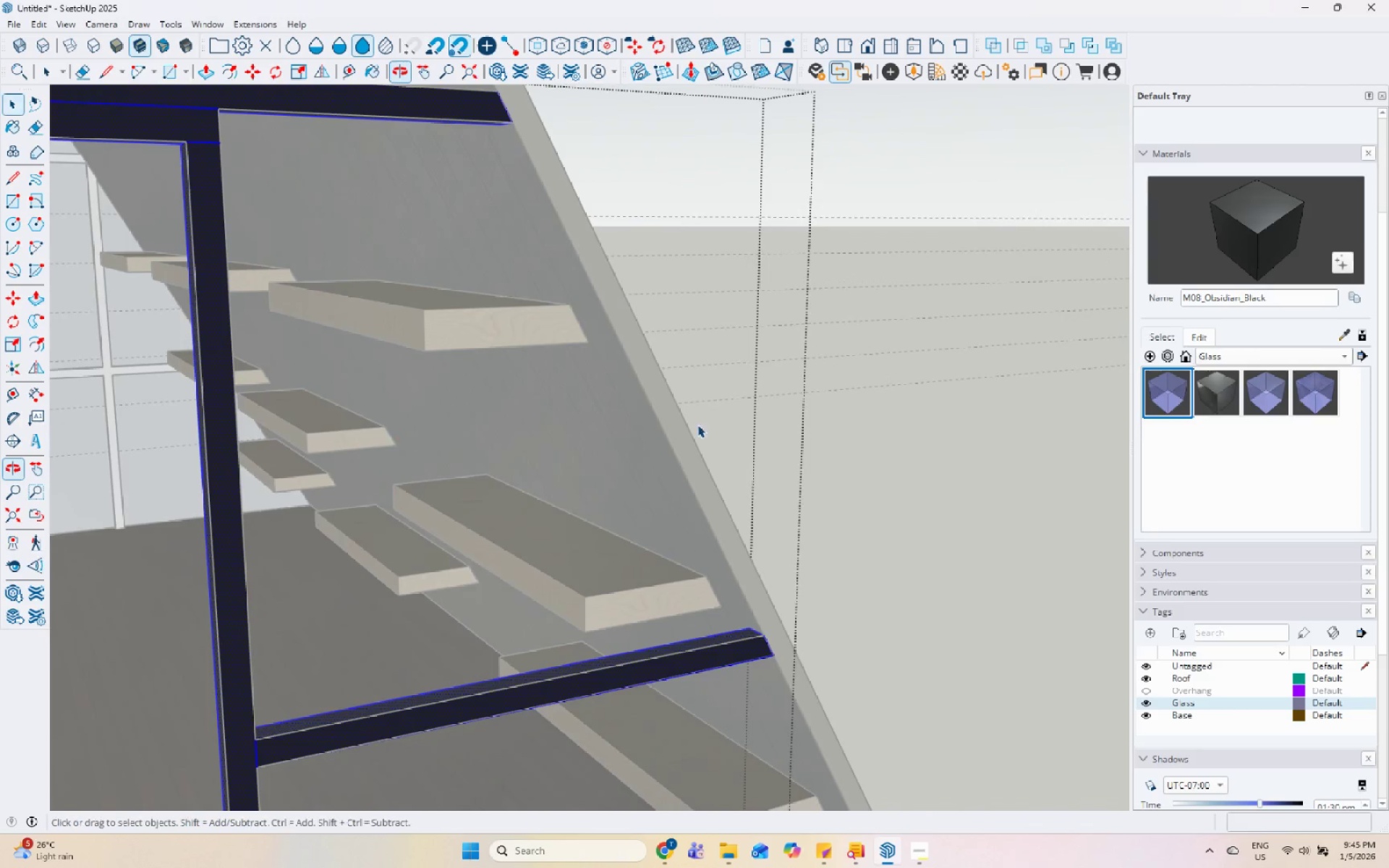 
scroll: coordinate [1003, 348], scroll_direction: up, amount: 1.0
 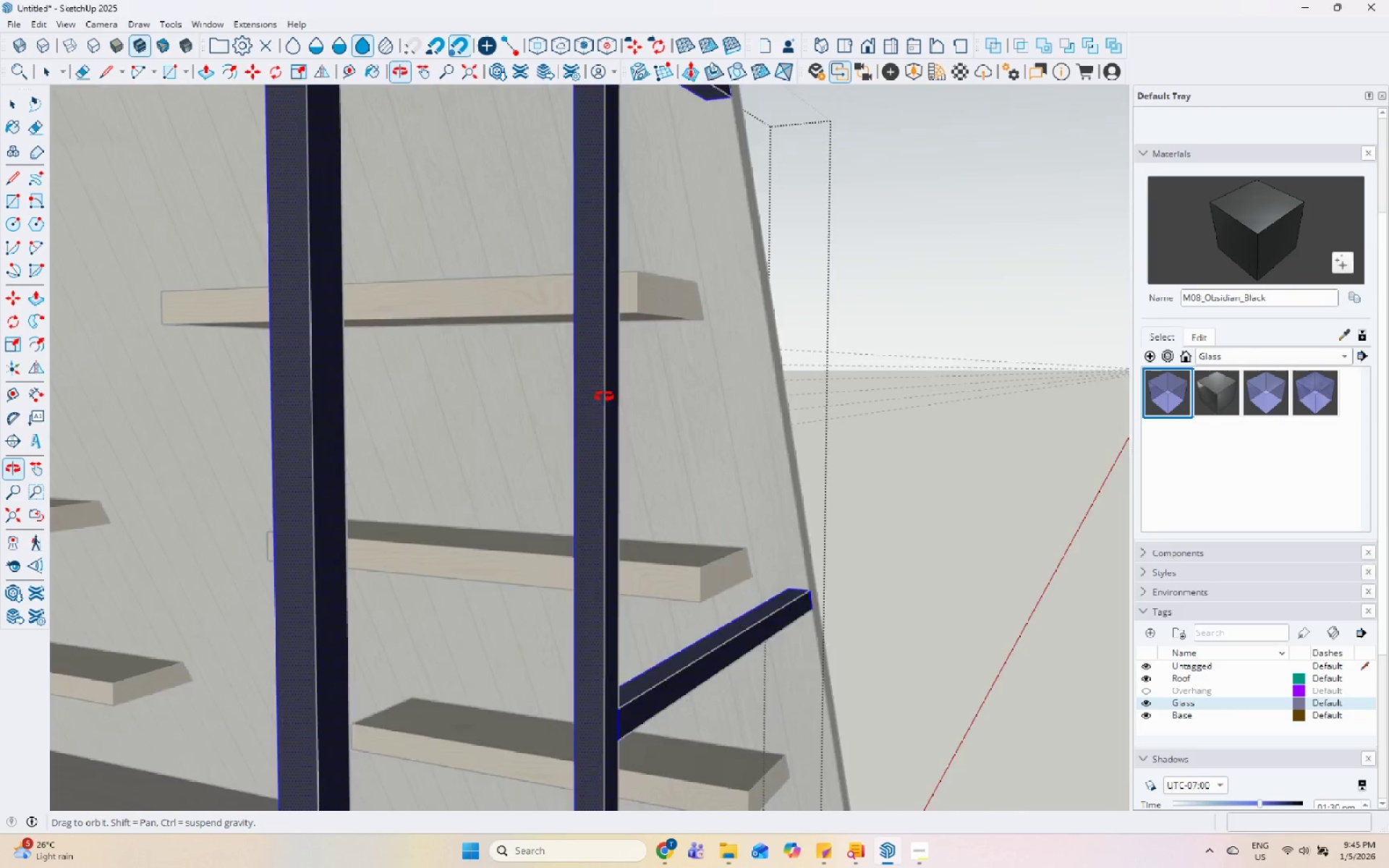 
key(Escape)
 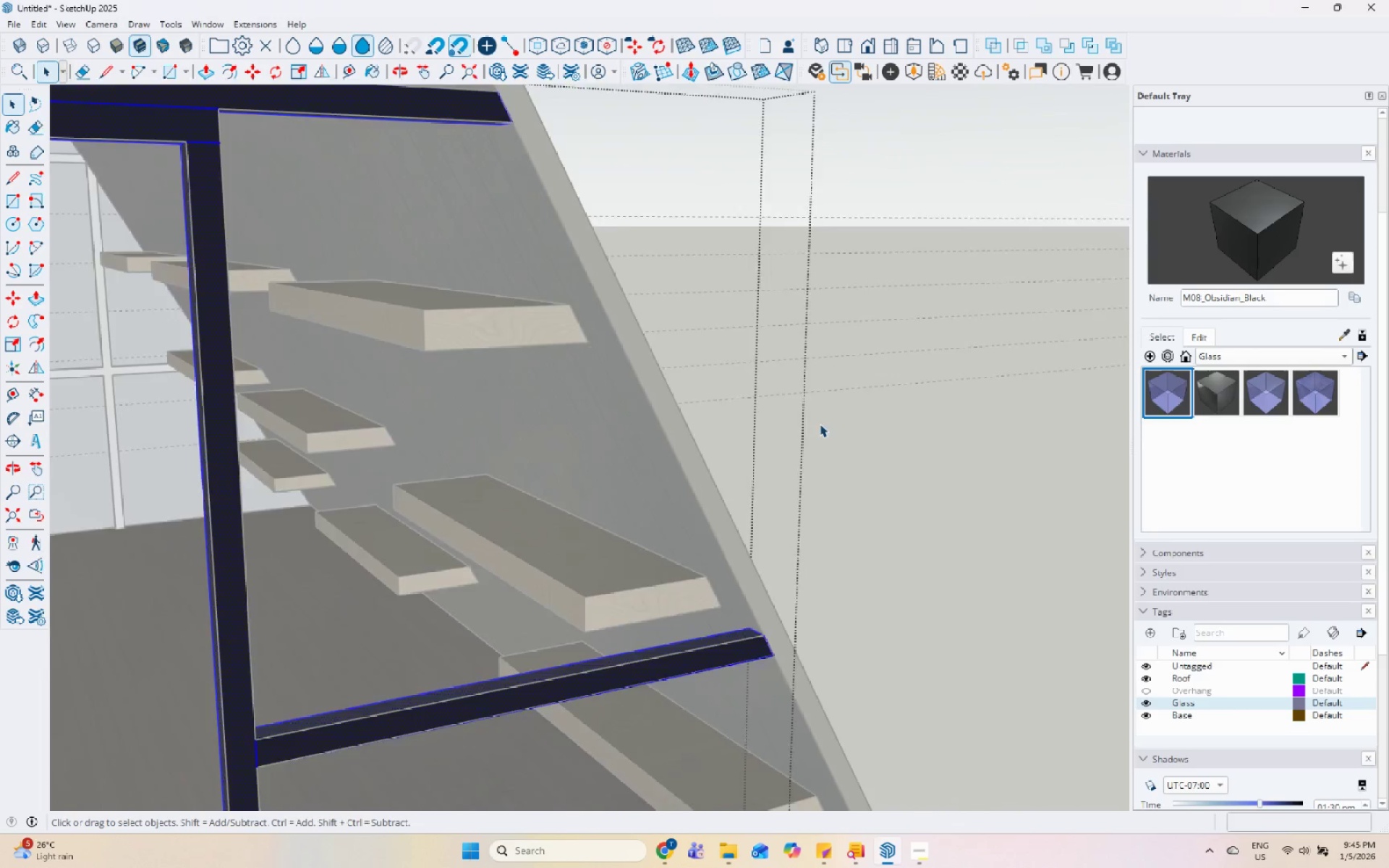 
key(Escape)
 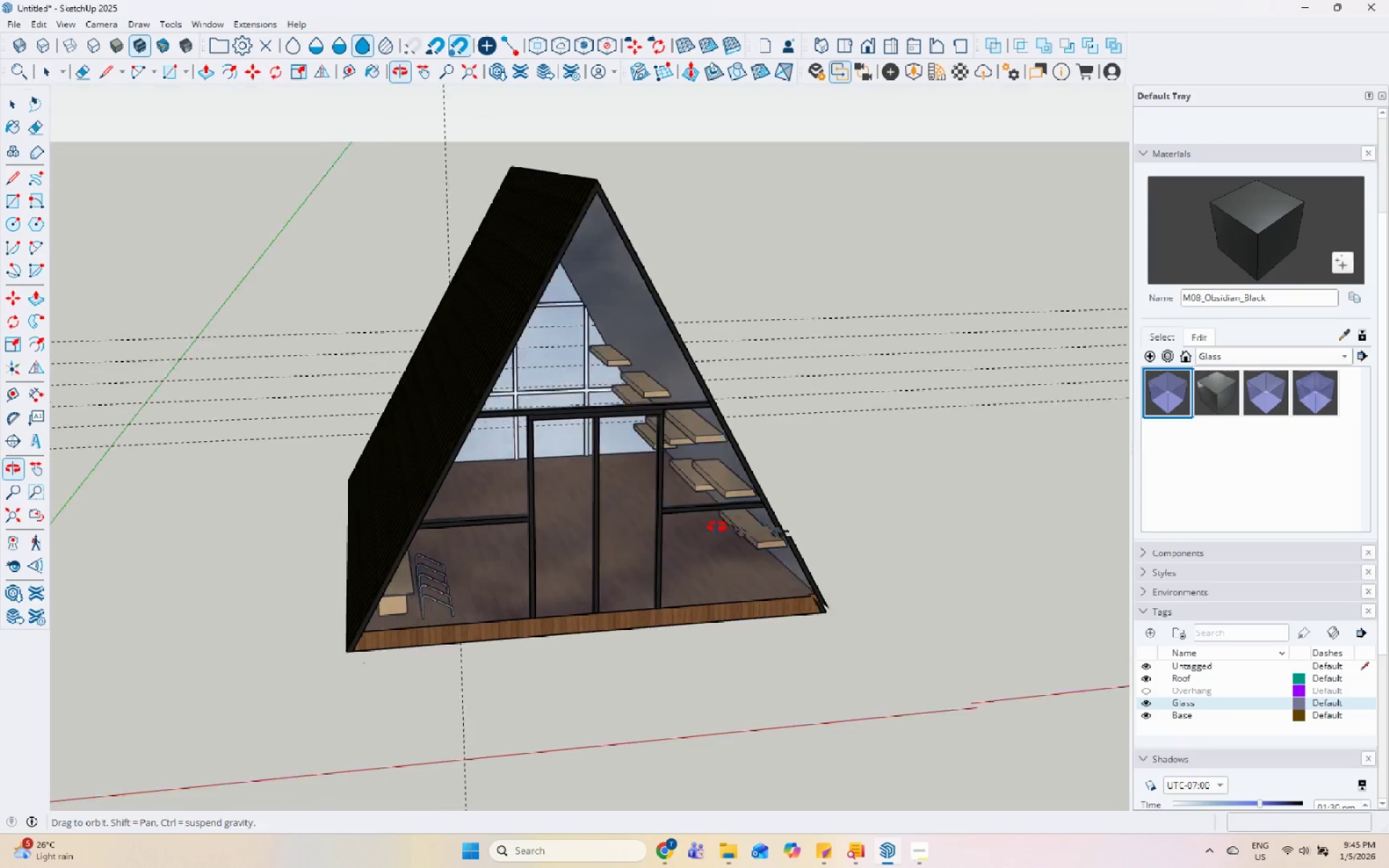 
scroll: coordinate [816, 440], scroll_direction: down, amount: 15.0
 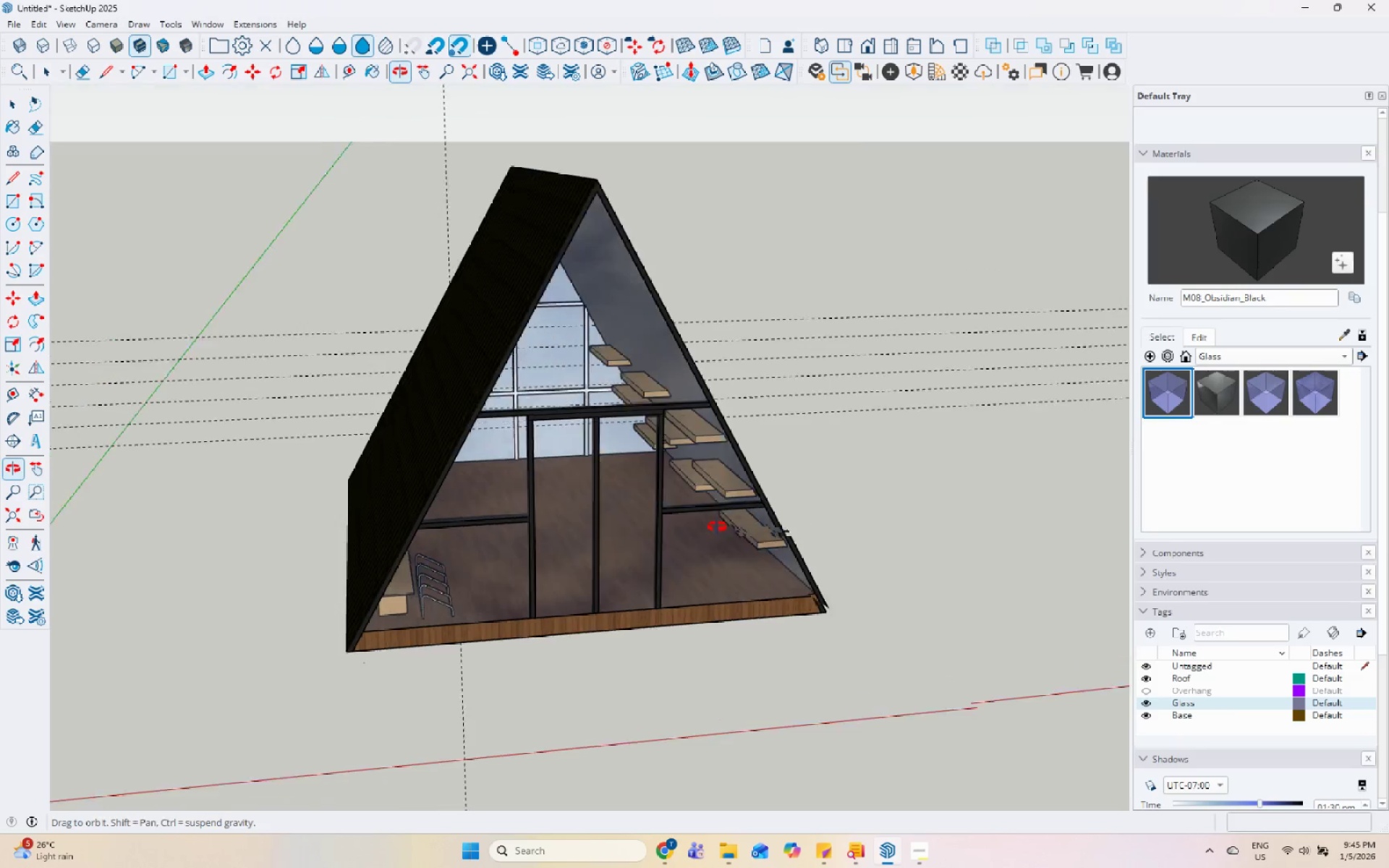 
scroll: coordinate [637, 600], scroll_direction: up, amount: 17.0
 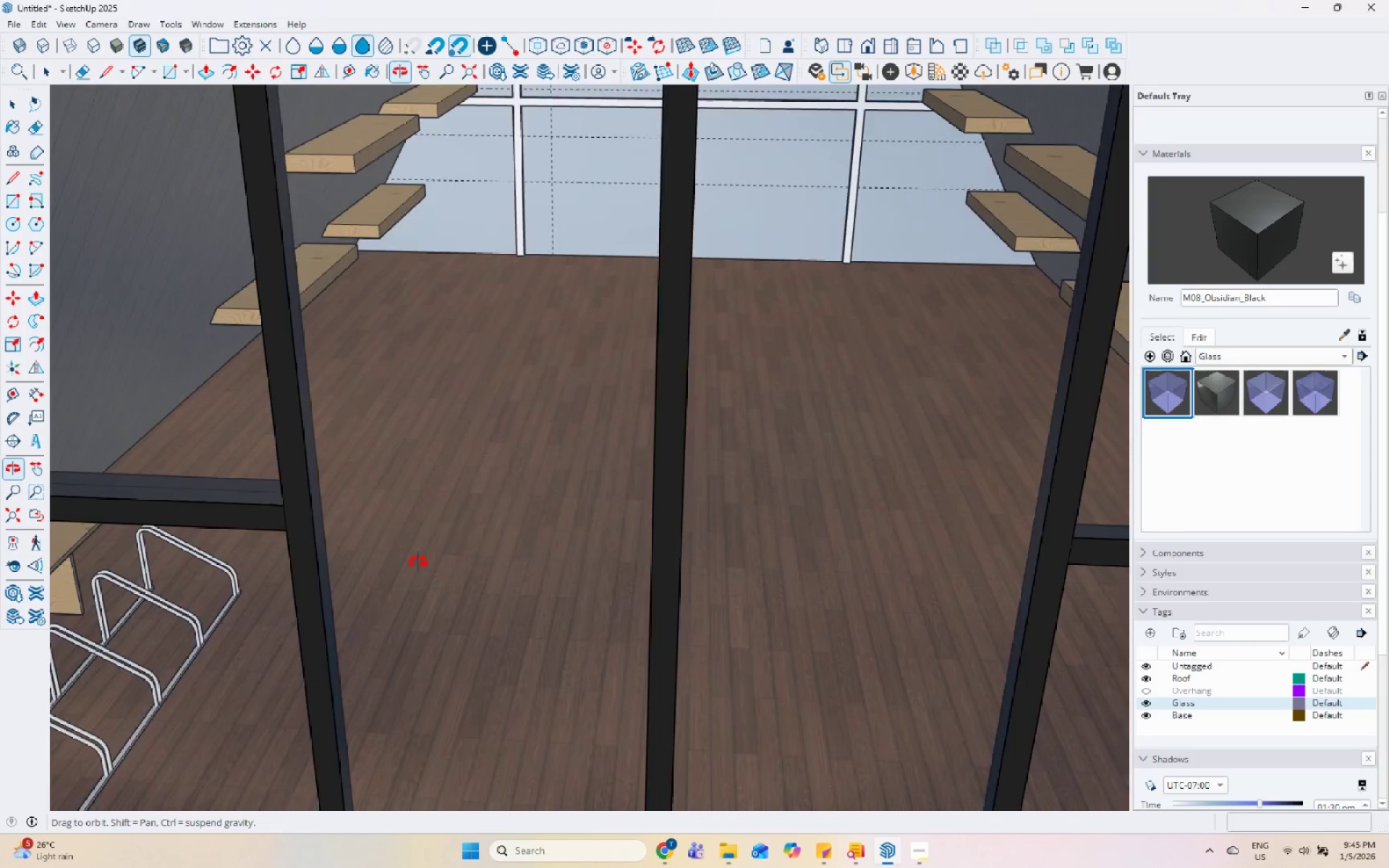 
scroll: coordinate [402, 492], scroll_direction: down, amount: 7.0
 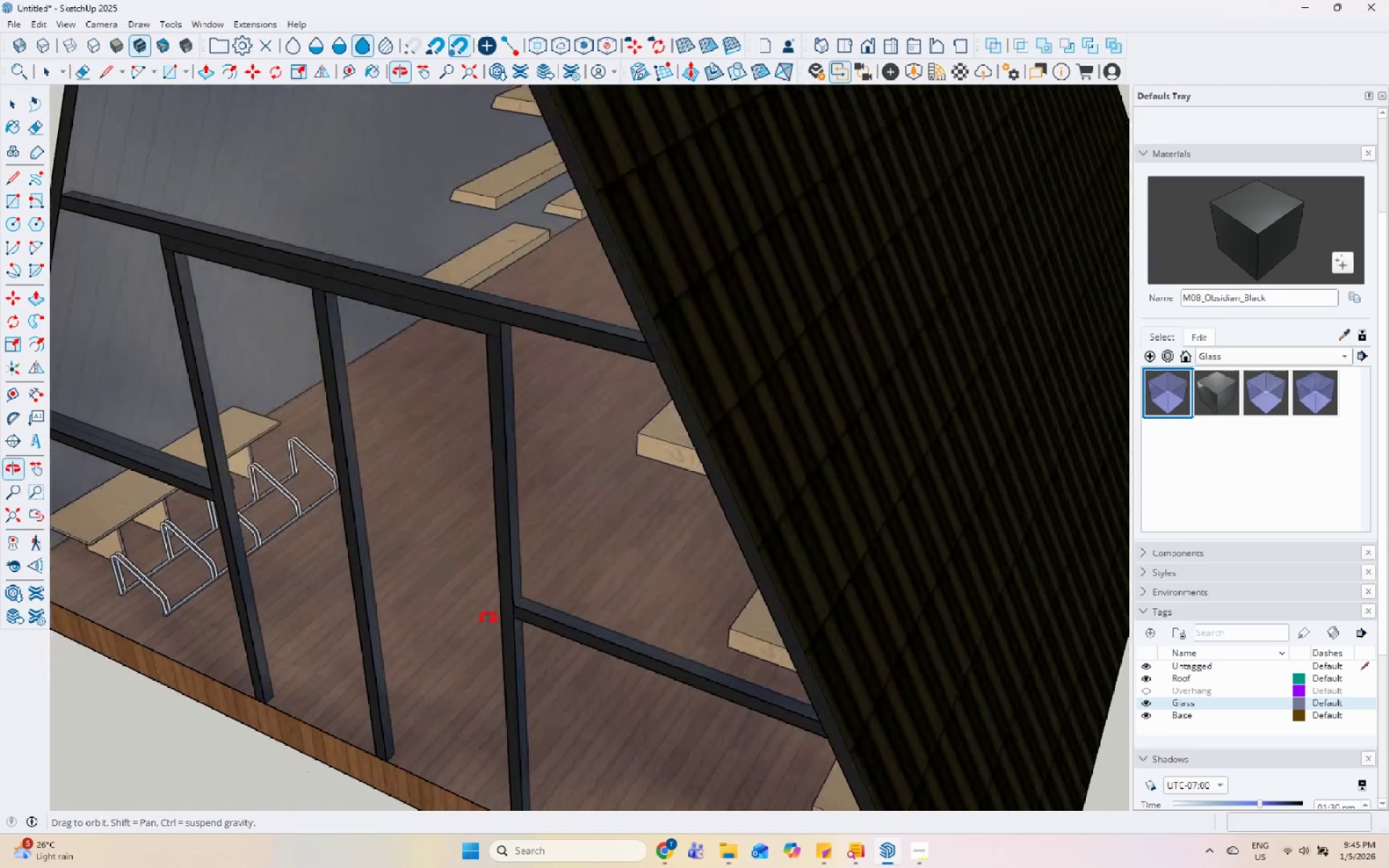 
scroll: coordinate [668, 585], scroll_direction: up, amount: 75.0
 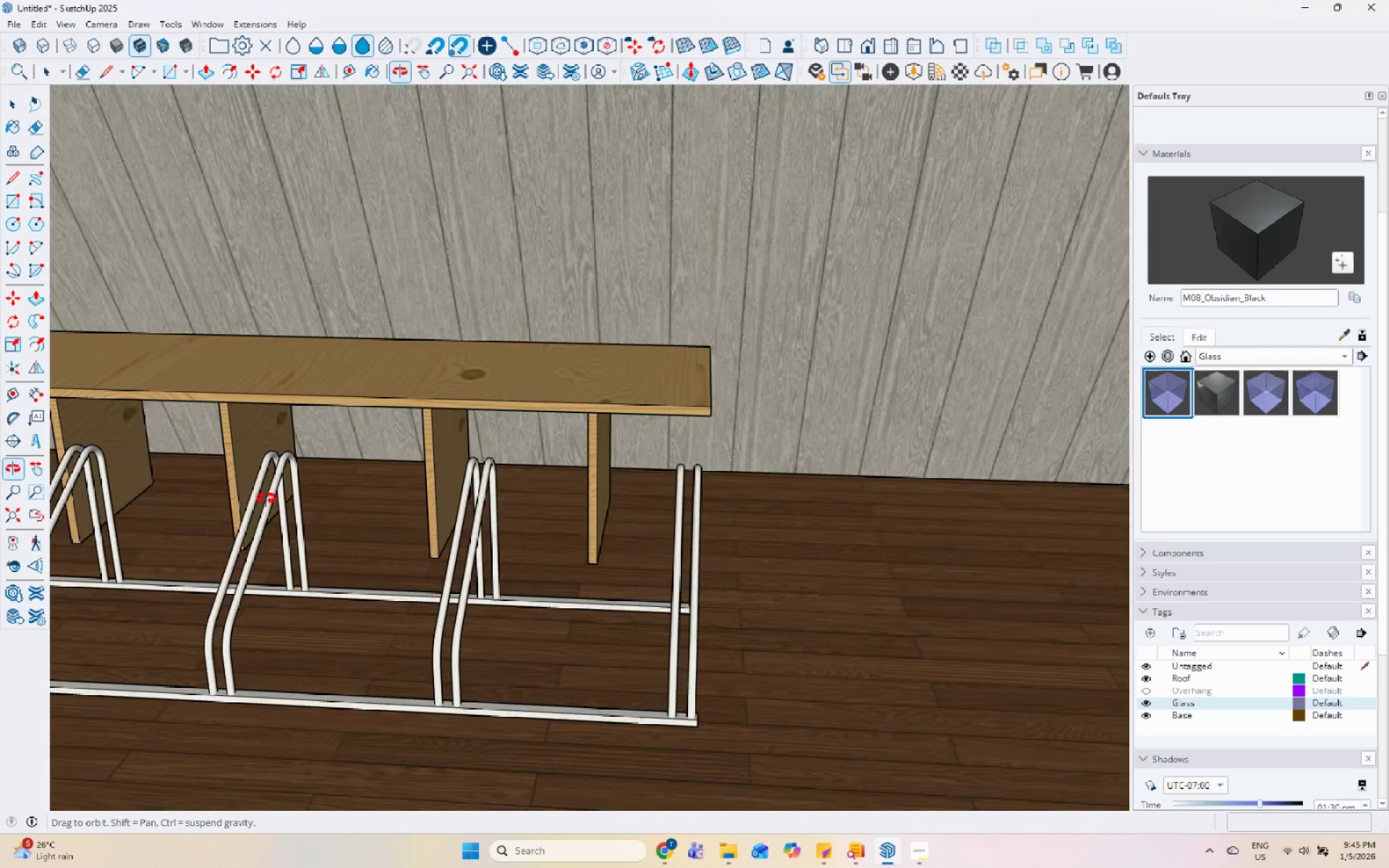 
scroll: coordinate [793, 483], scroll_direction: down, amount: 3.0
 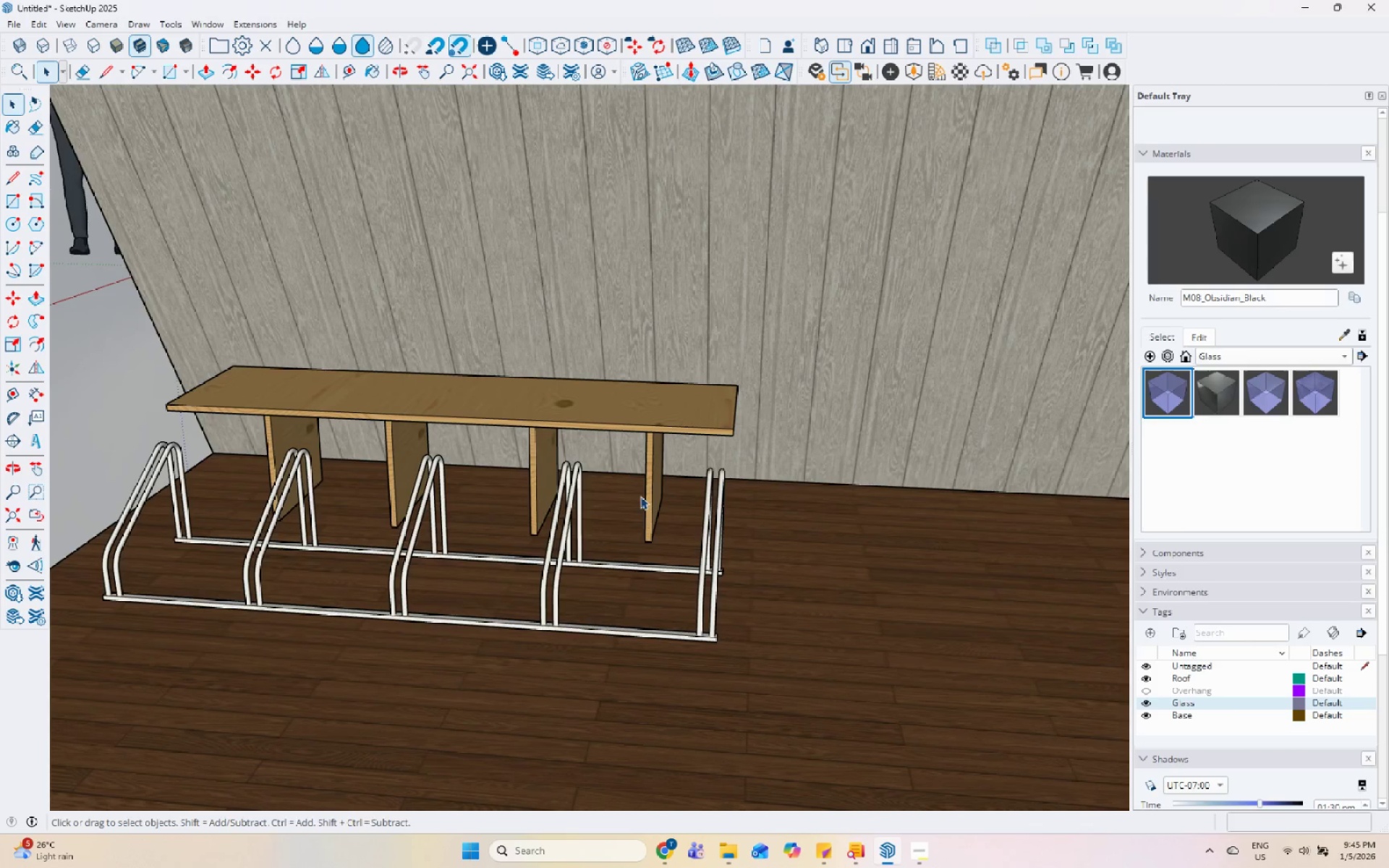 
key(H)
 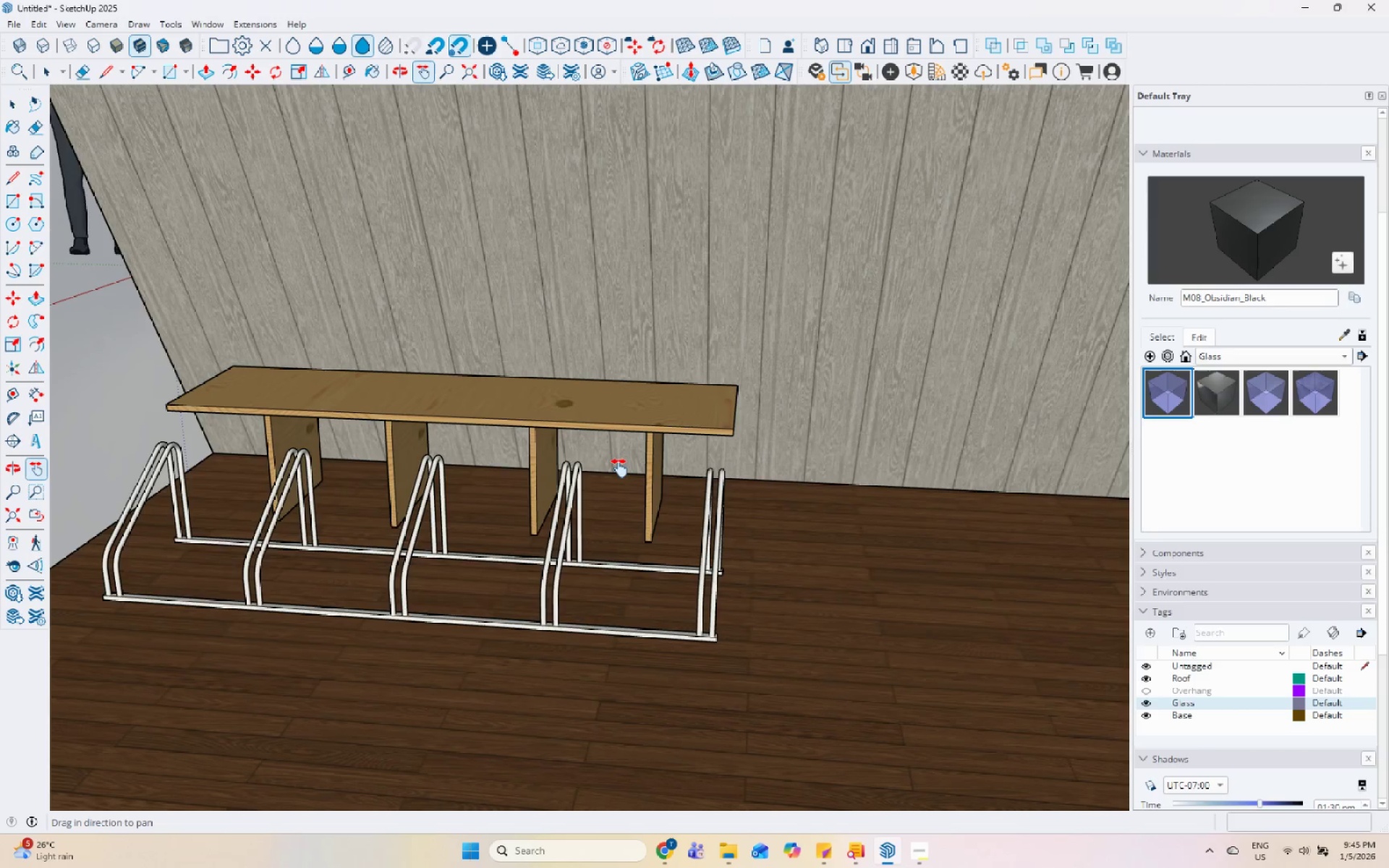 
left_click_drag(start_coordinate=[624, 468], to_coordinate=[983, 549])
 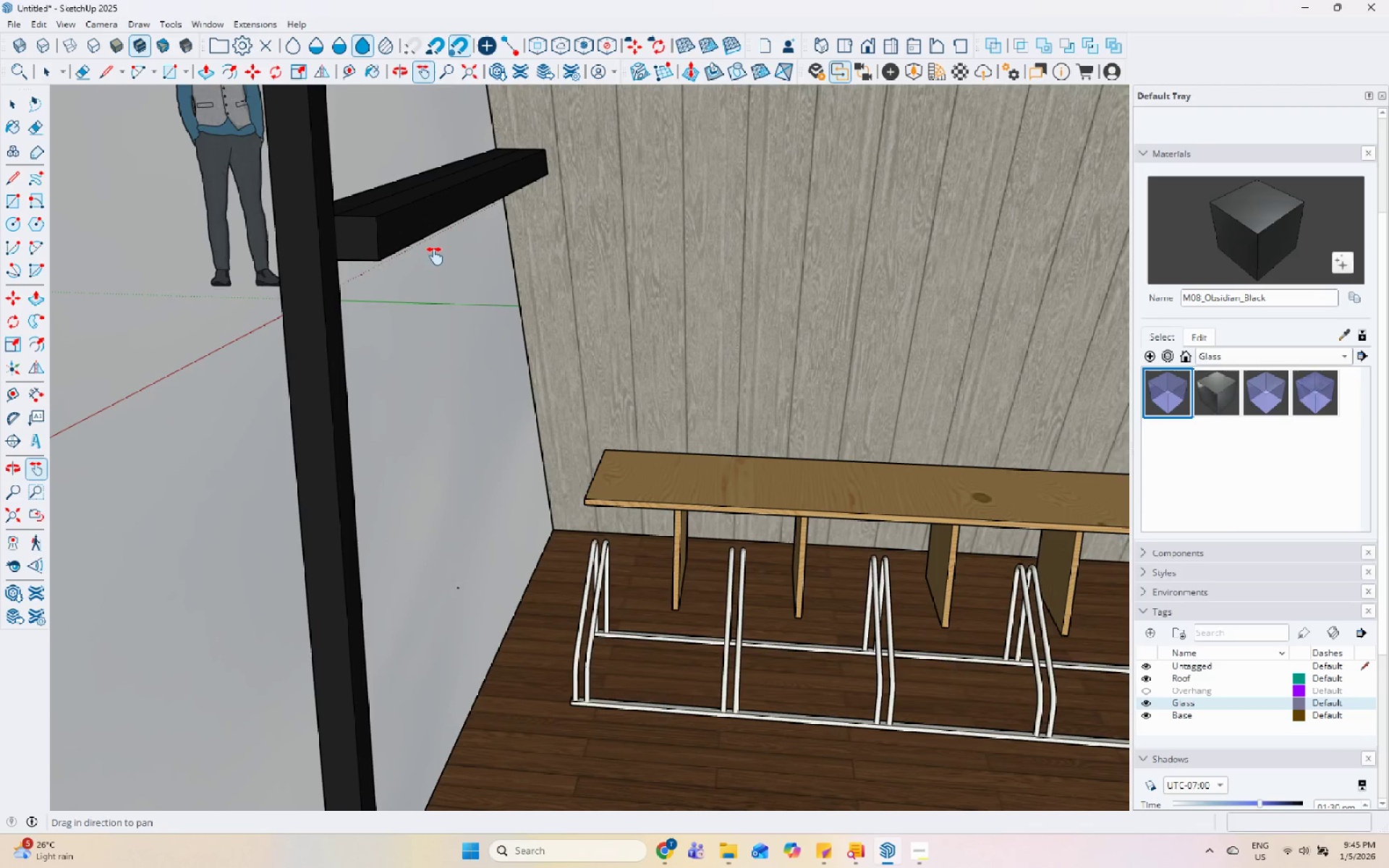 
key(Space)
 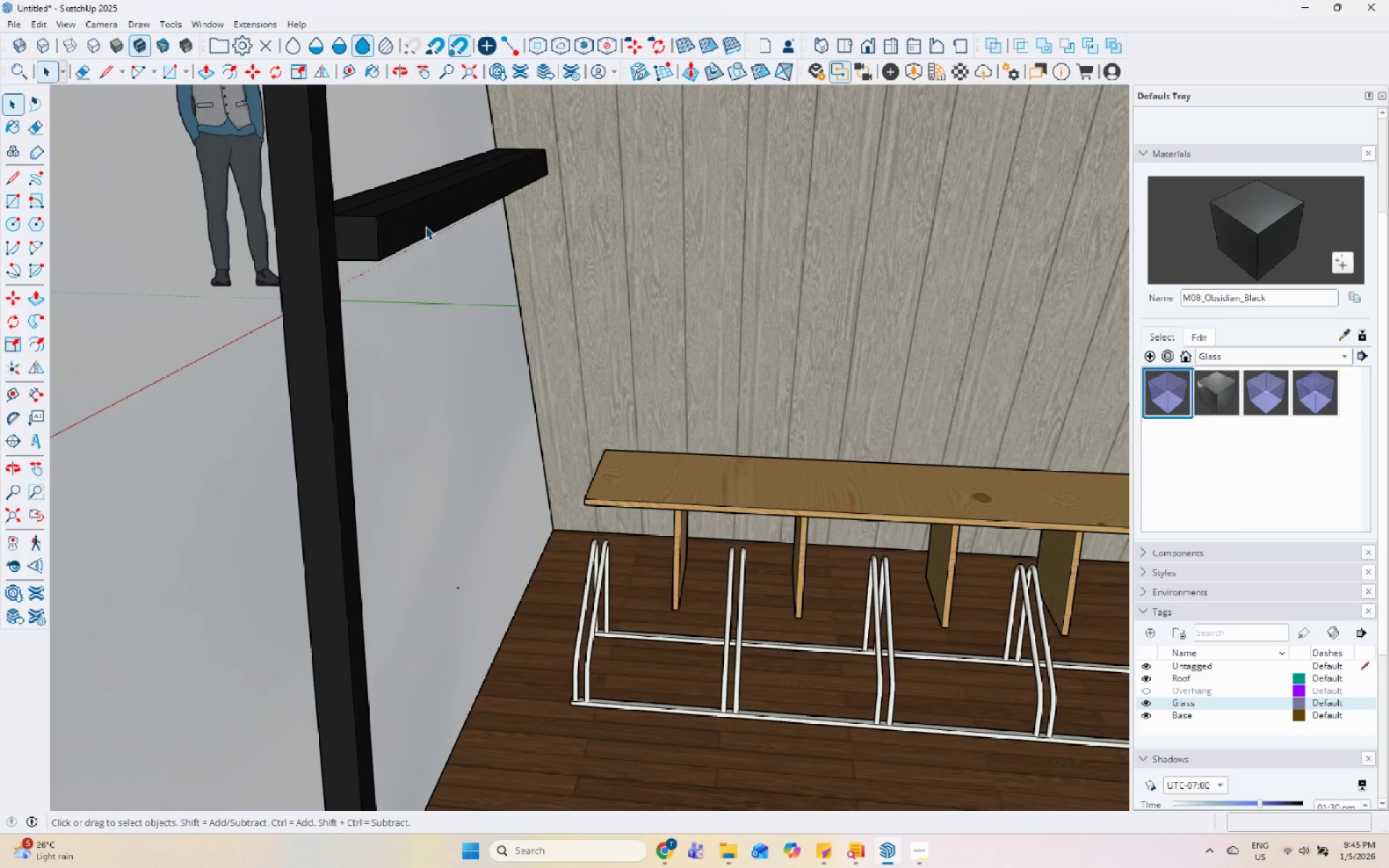 
left_click([425, 226])
 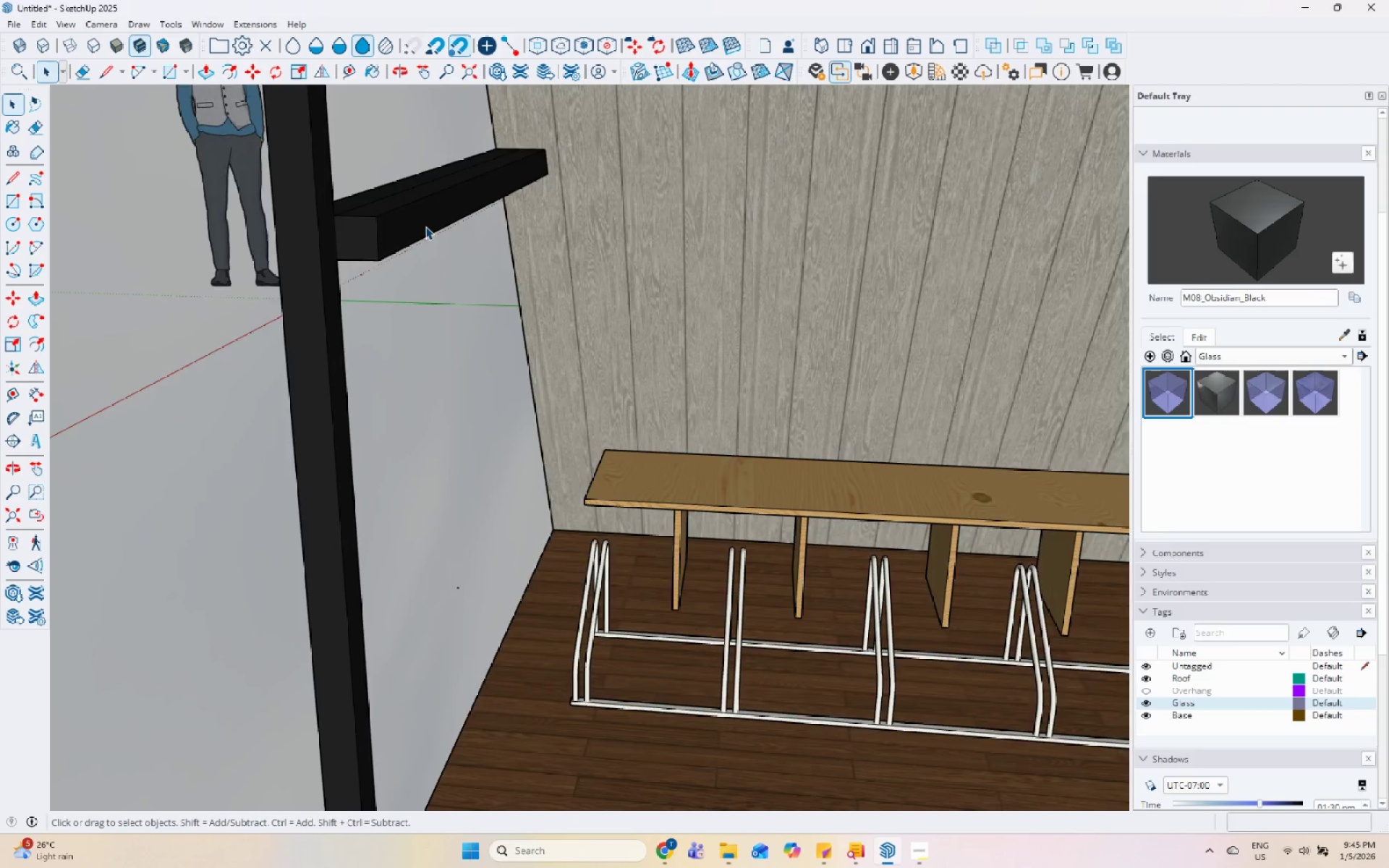 
double_click([425, 226])
 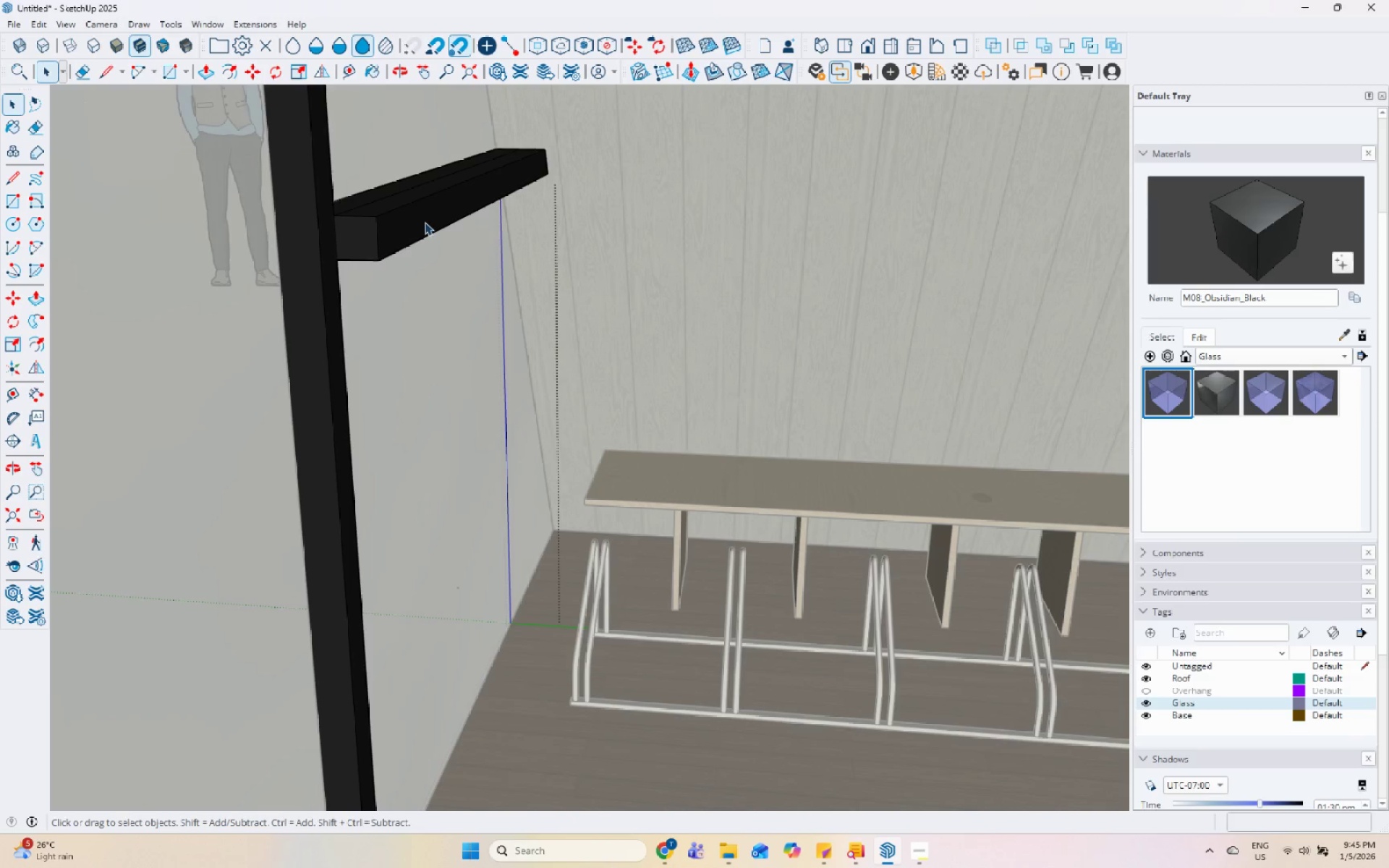 
triple_click([425, 221])
 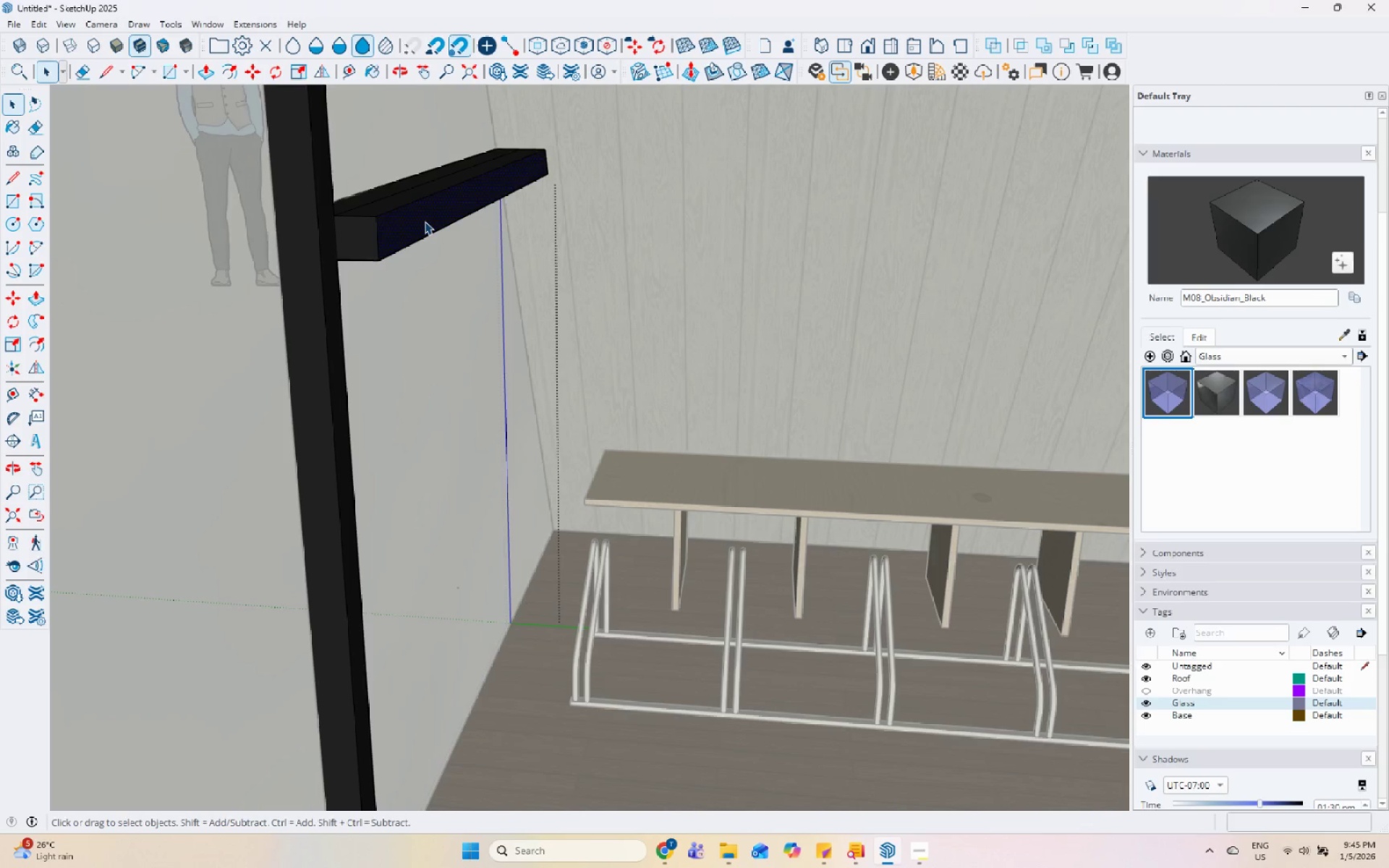 
key(P)
 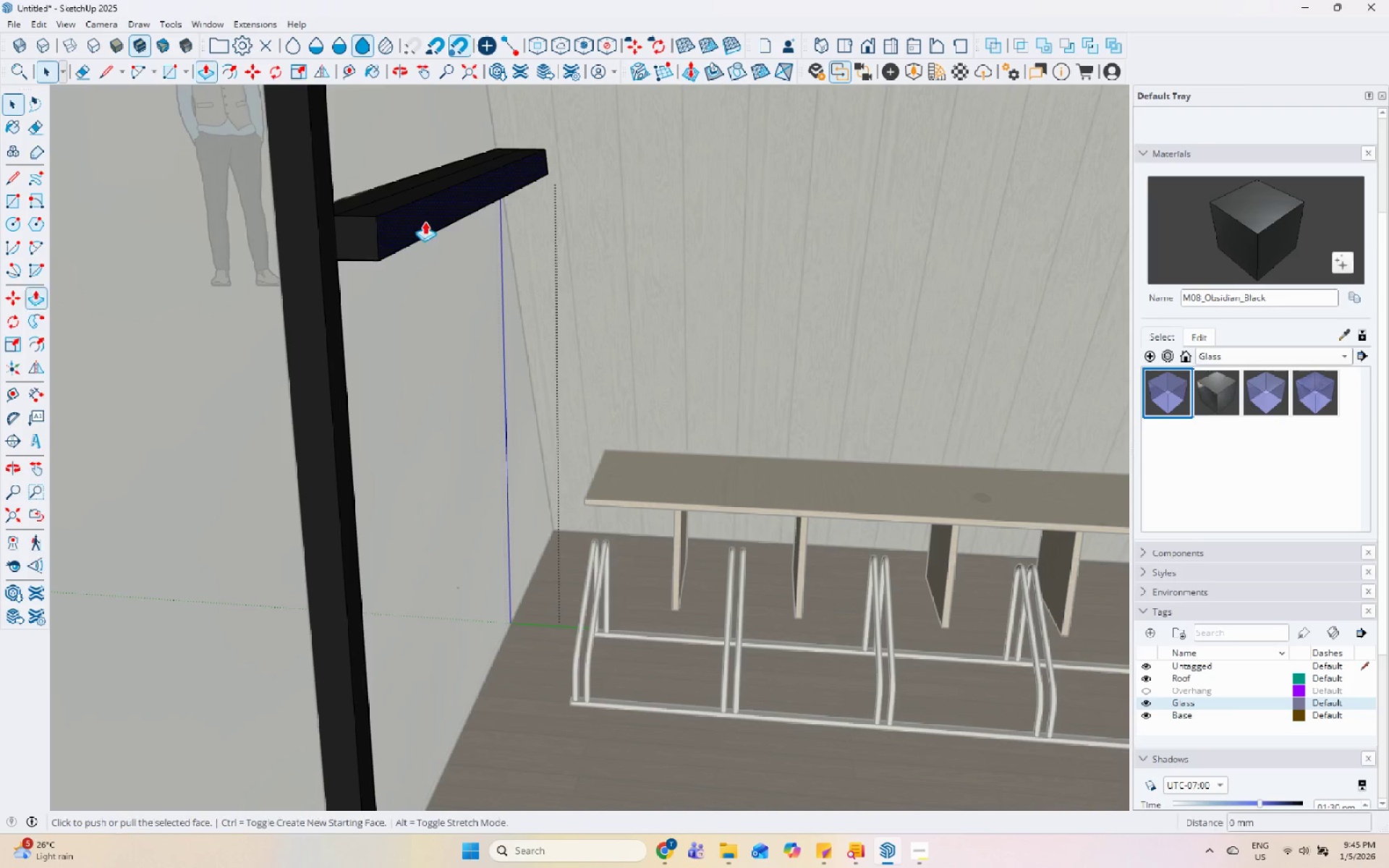 
left_click([425, 221])
 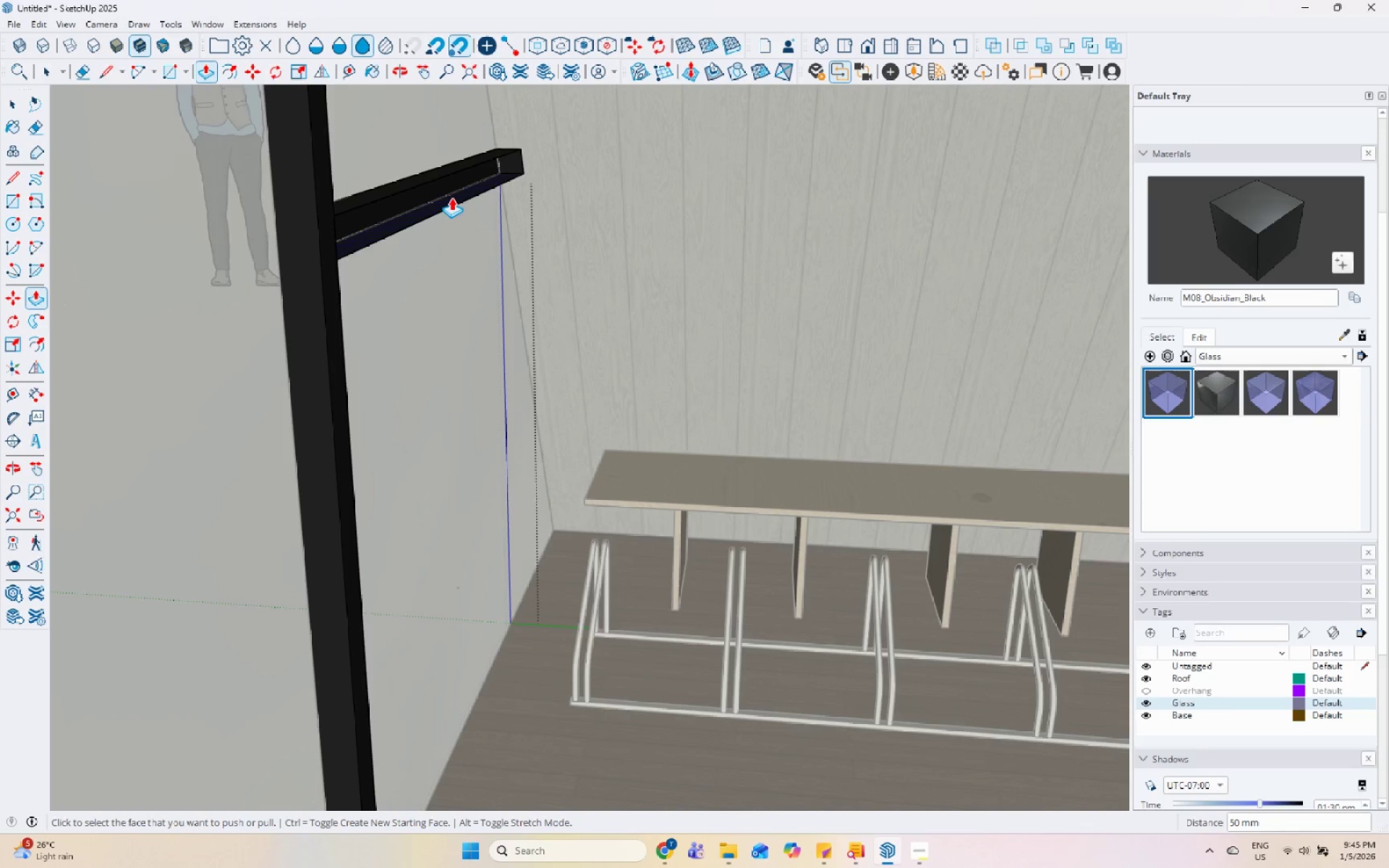 
left_click([456, 187])
 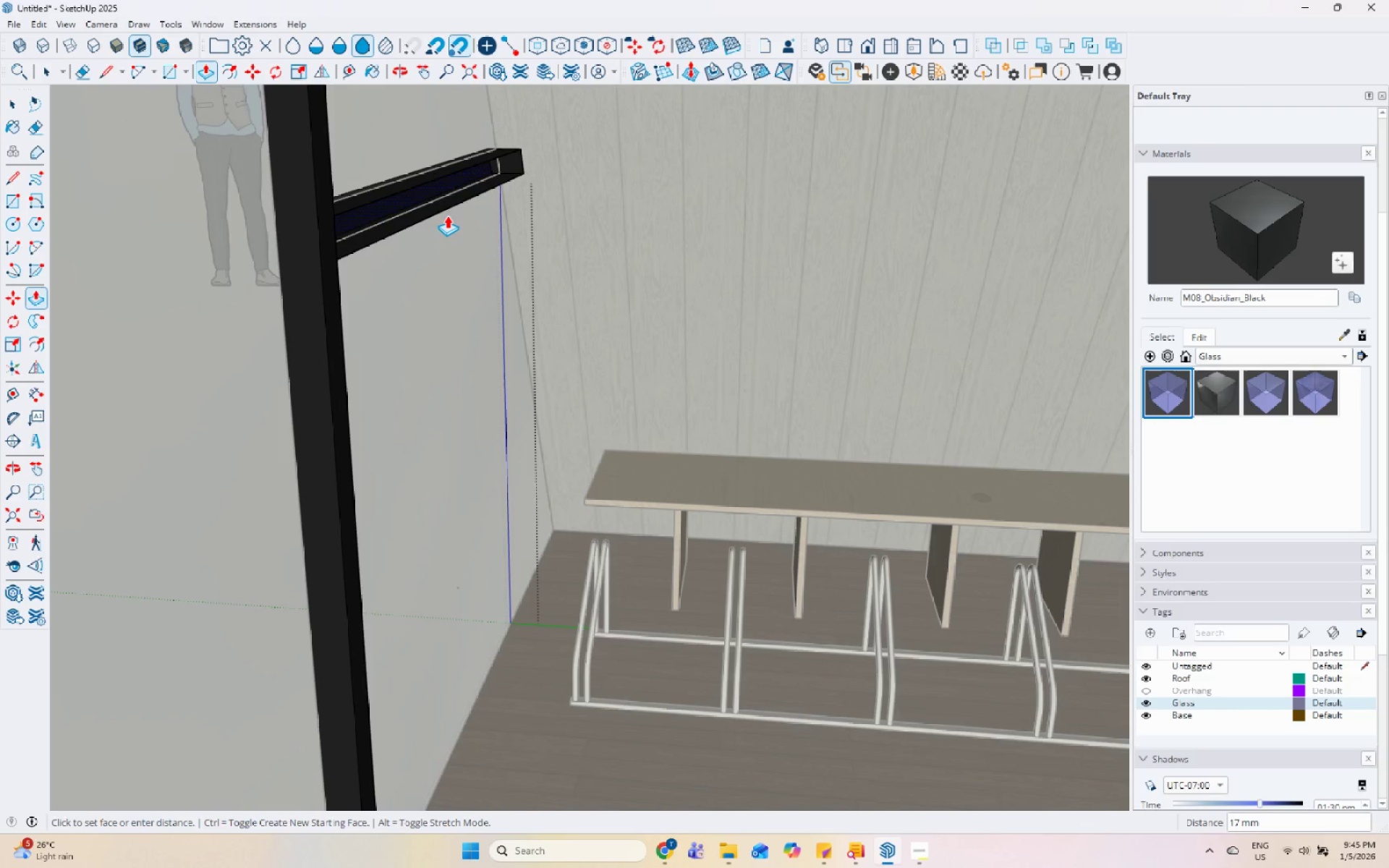 
key(Control+ControlLeft)
 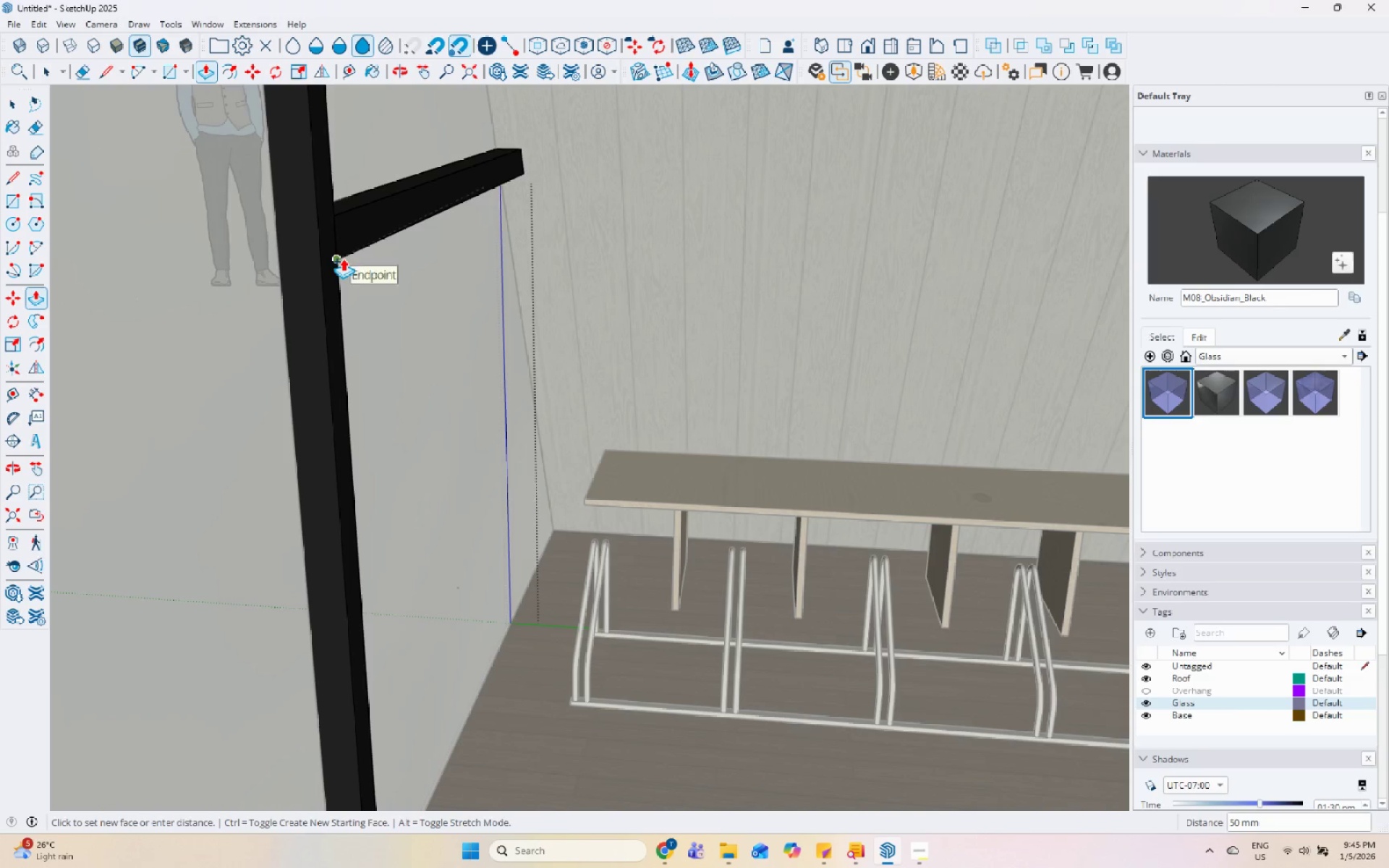 
key(Space)
 